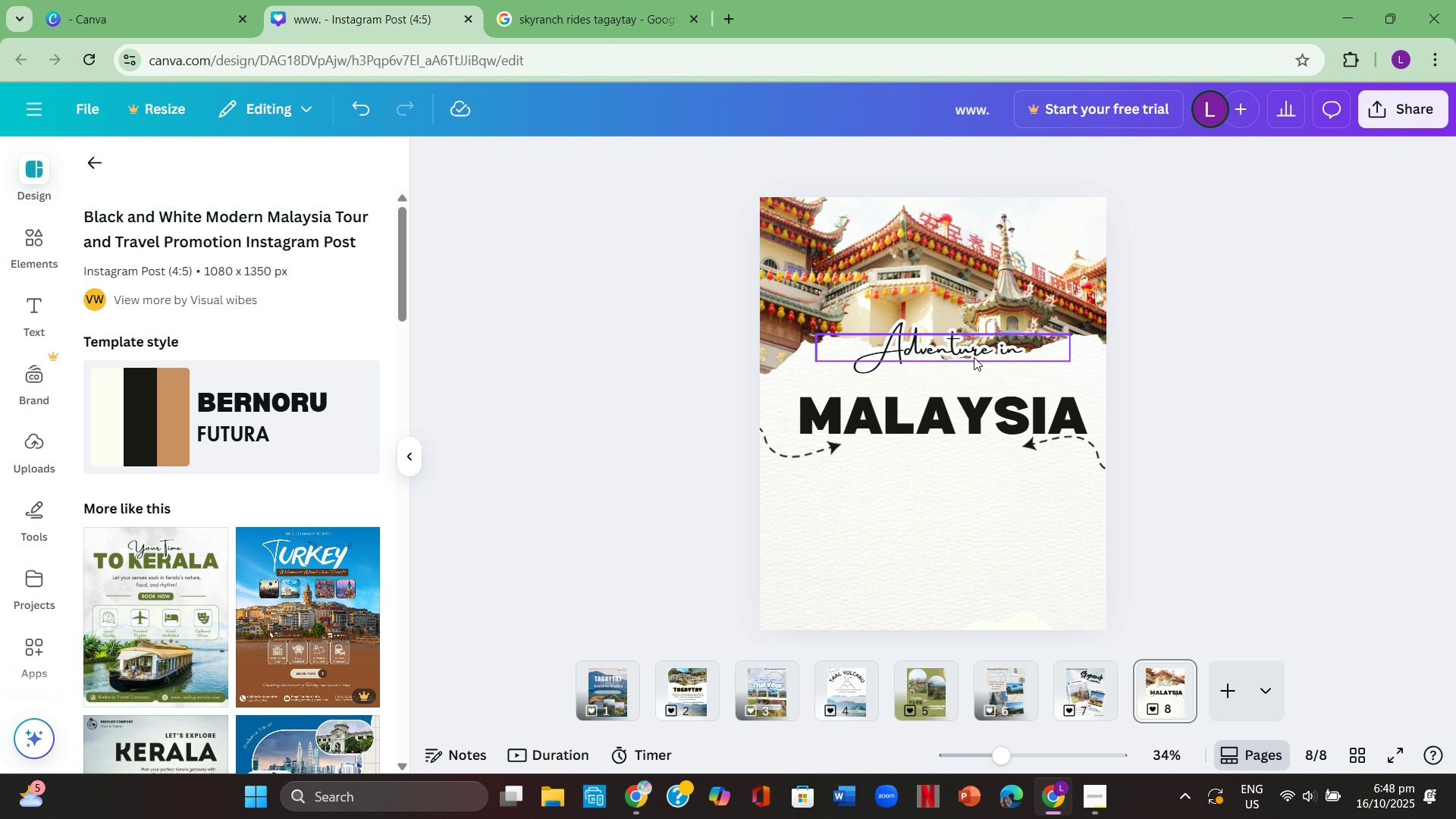 
mouse_move([965, 369])
 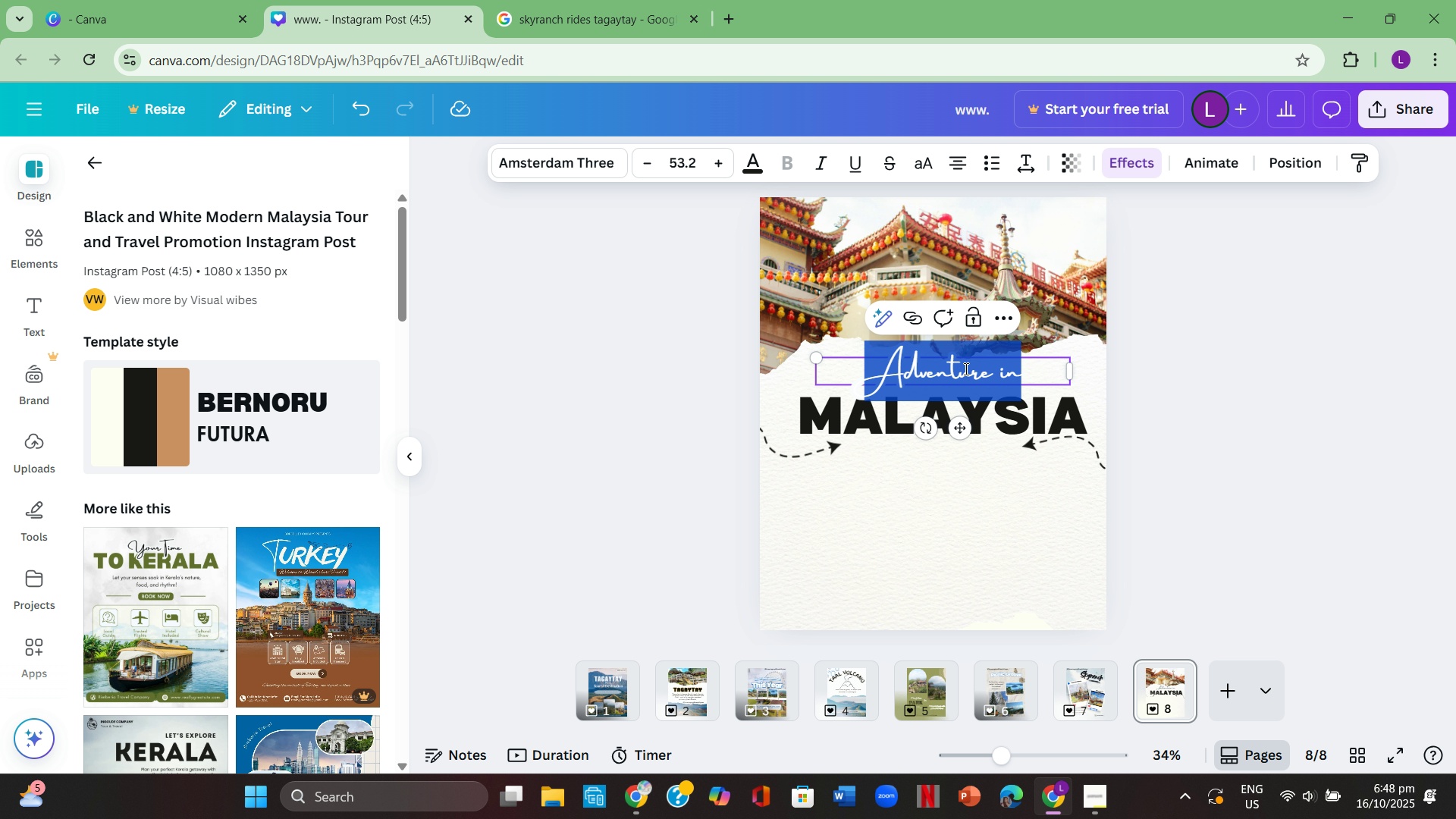 
double_click([965, 369])
 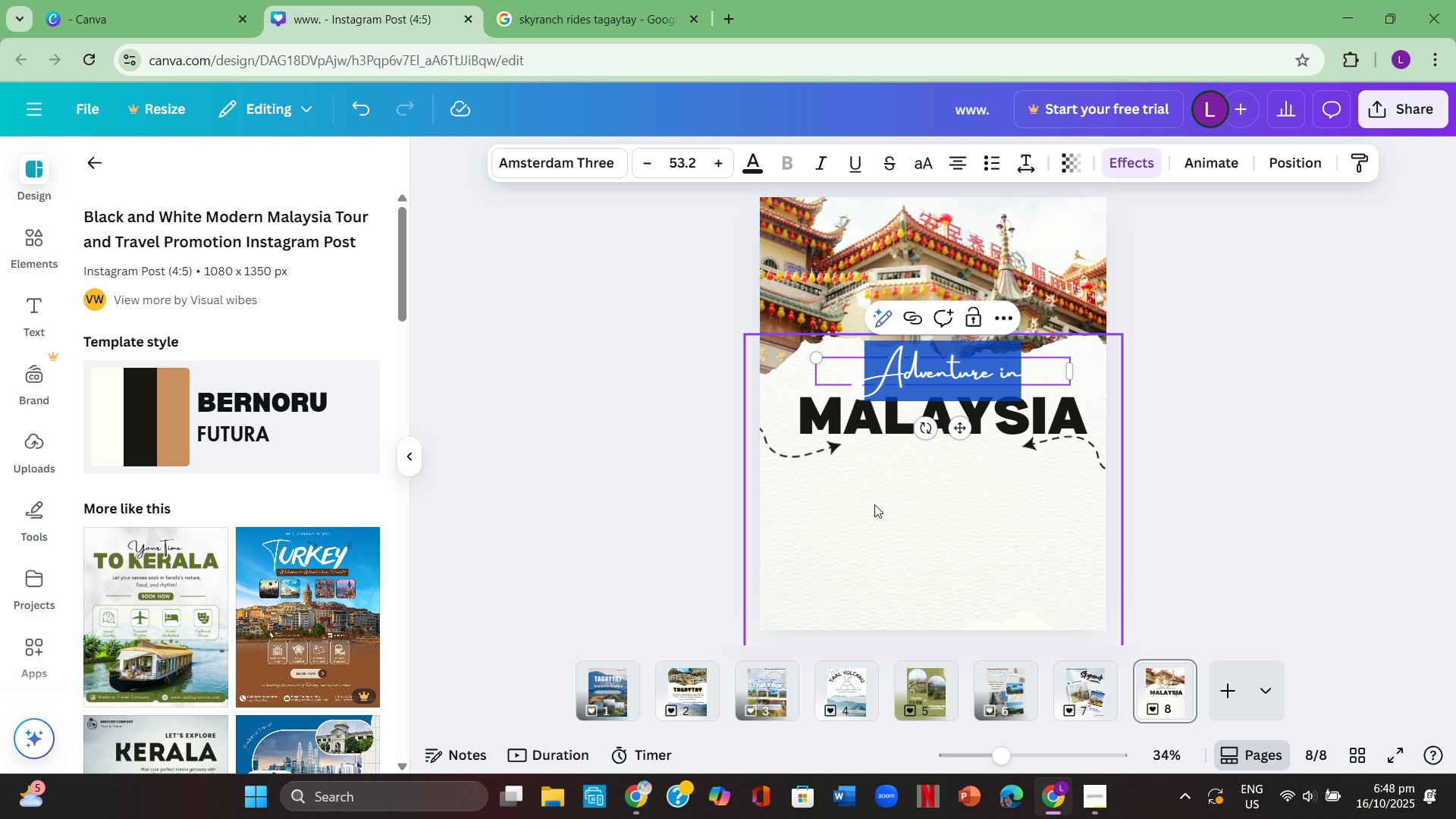 
key(Backspace)
type(Twin)
 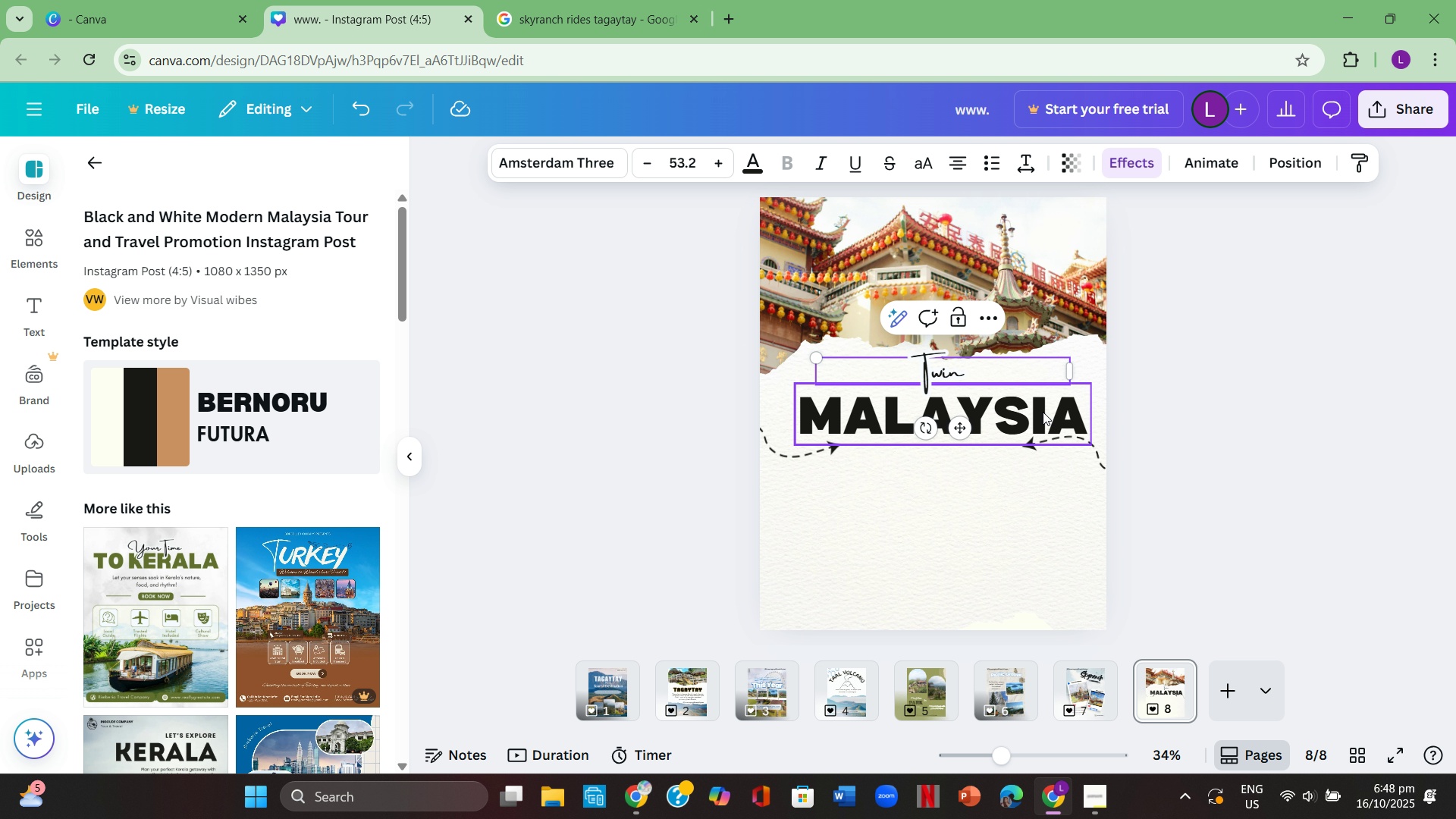 
left_click([1042, 408])
 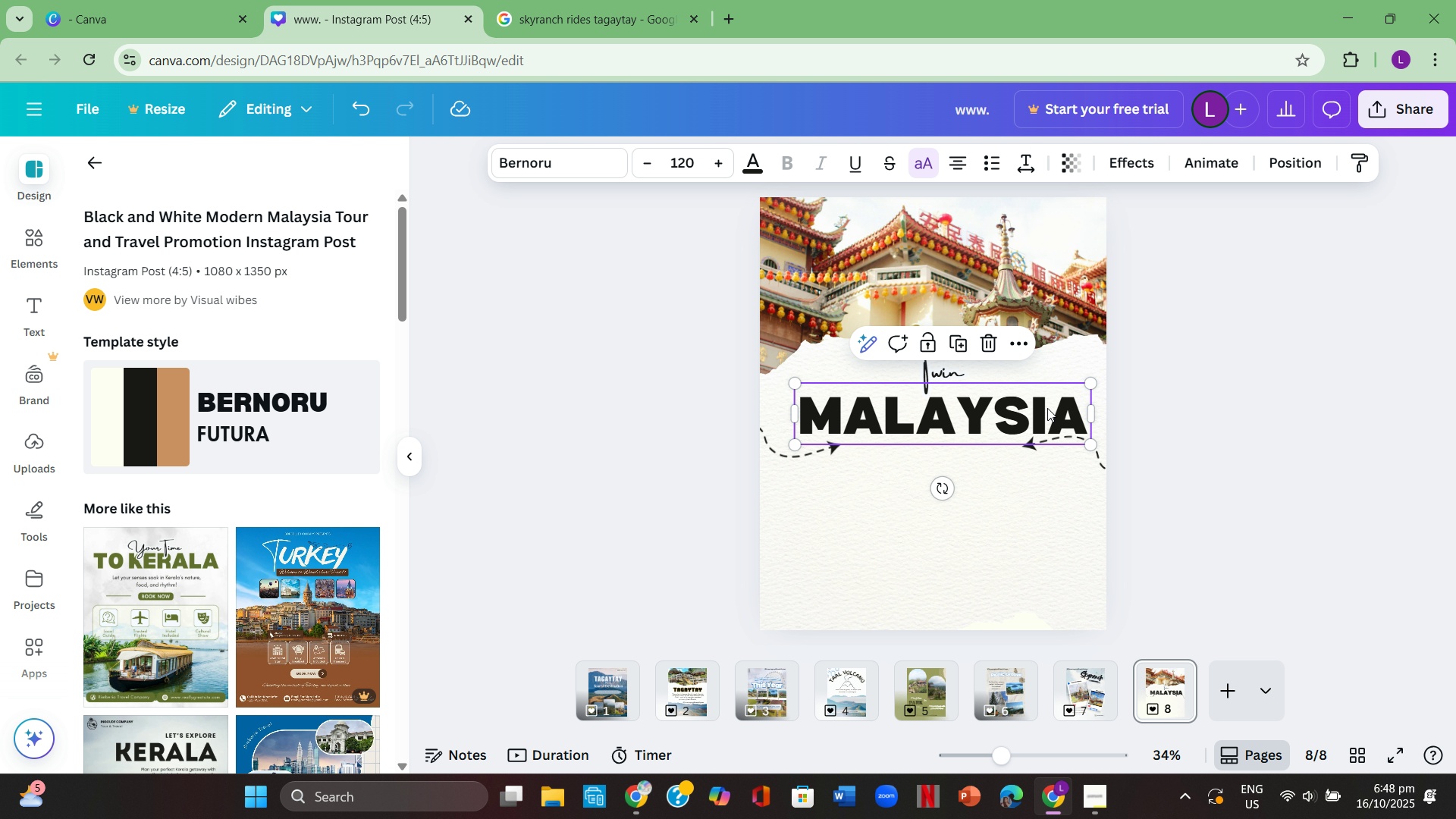 
double_click([1047, 408])
 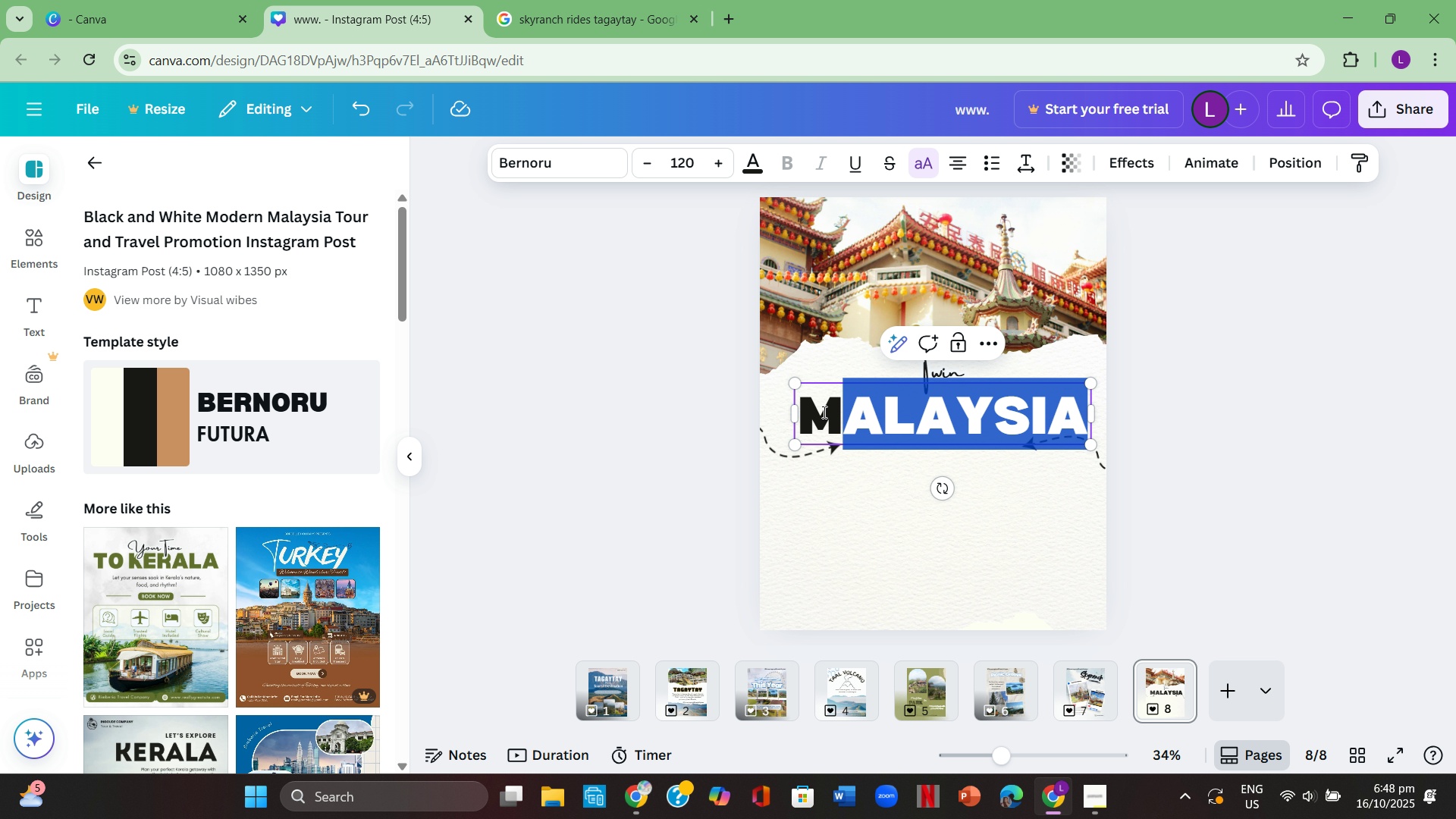 
key(Backspace)
type(Lakes)
 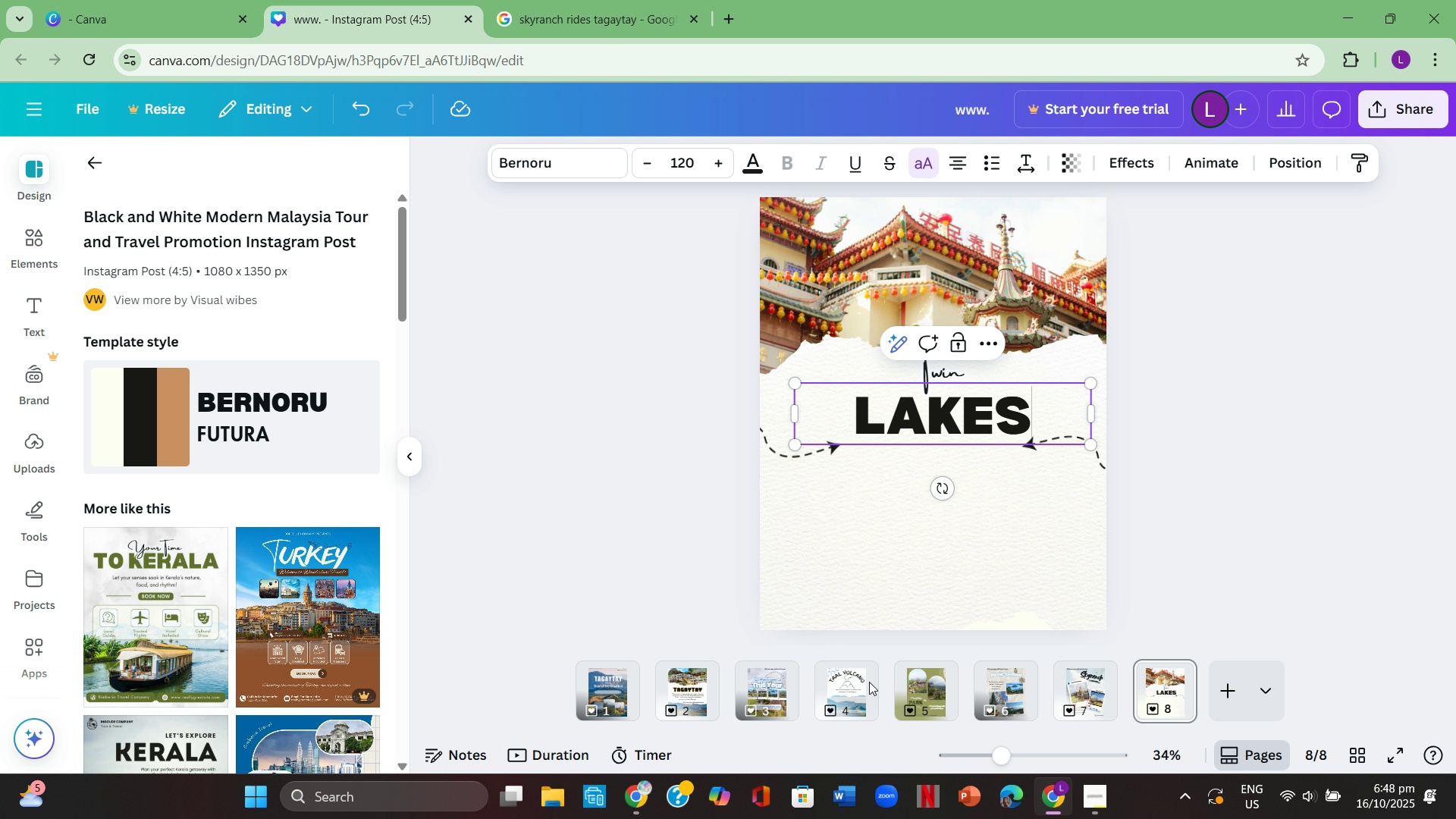 
left_click([755, 675])
 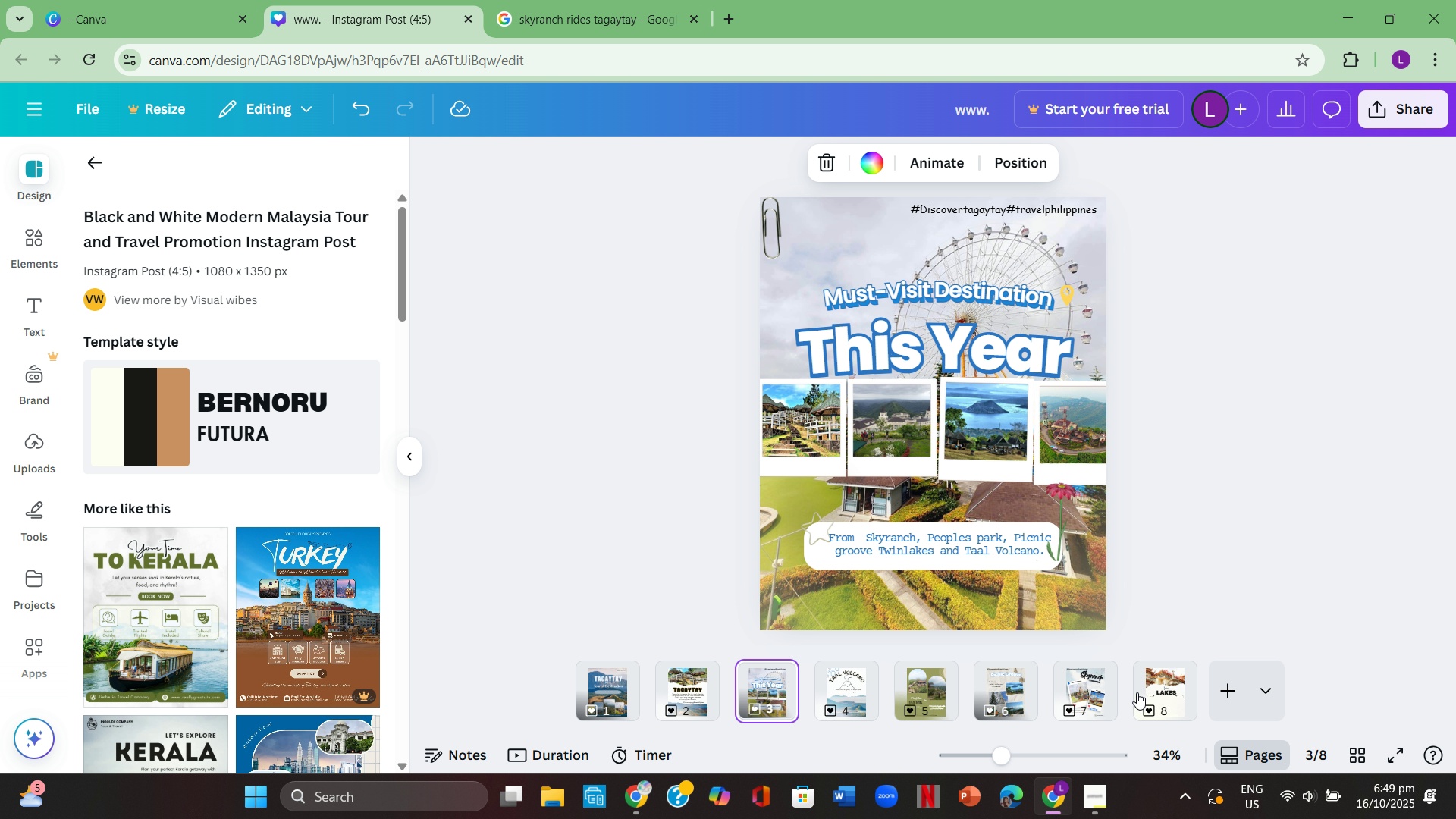 
left_click([1157, 686])
 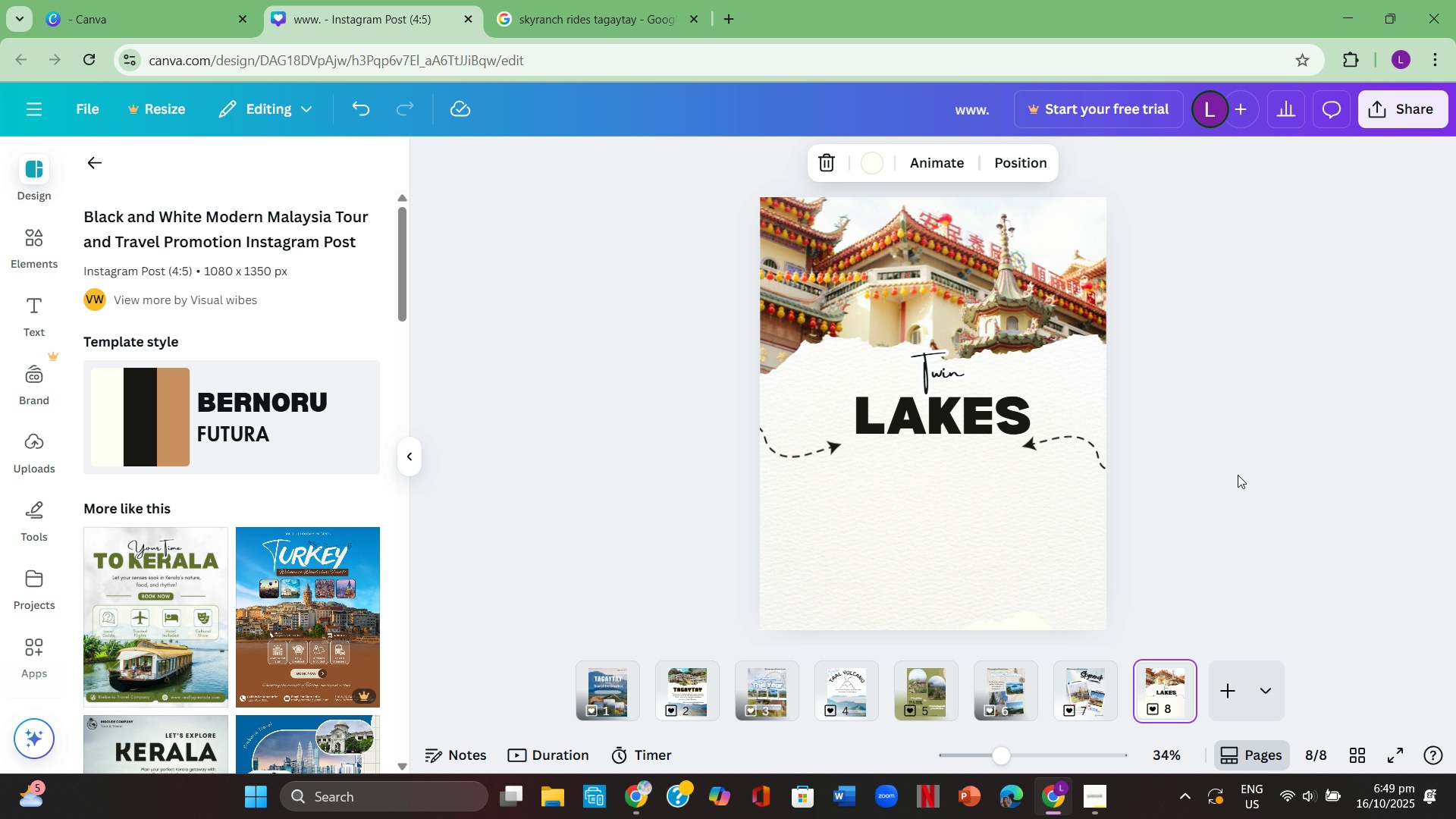 
left_click([1238, 475])
 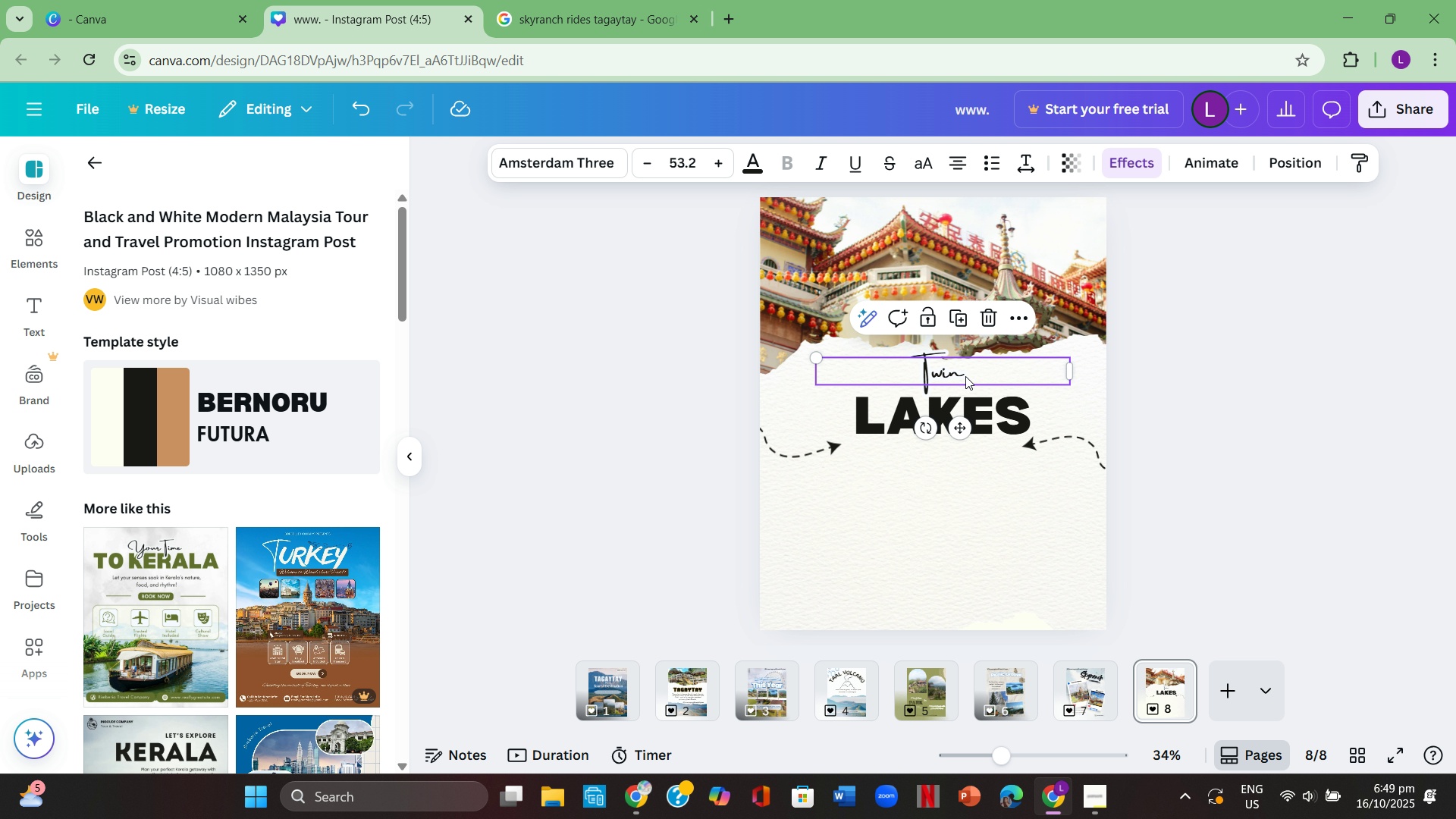 
double_click([965, 376])
 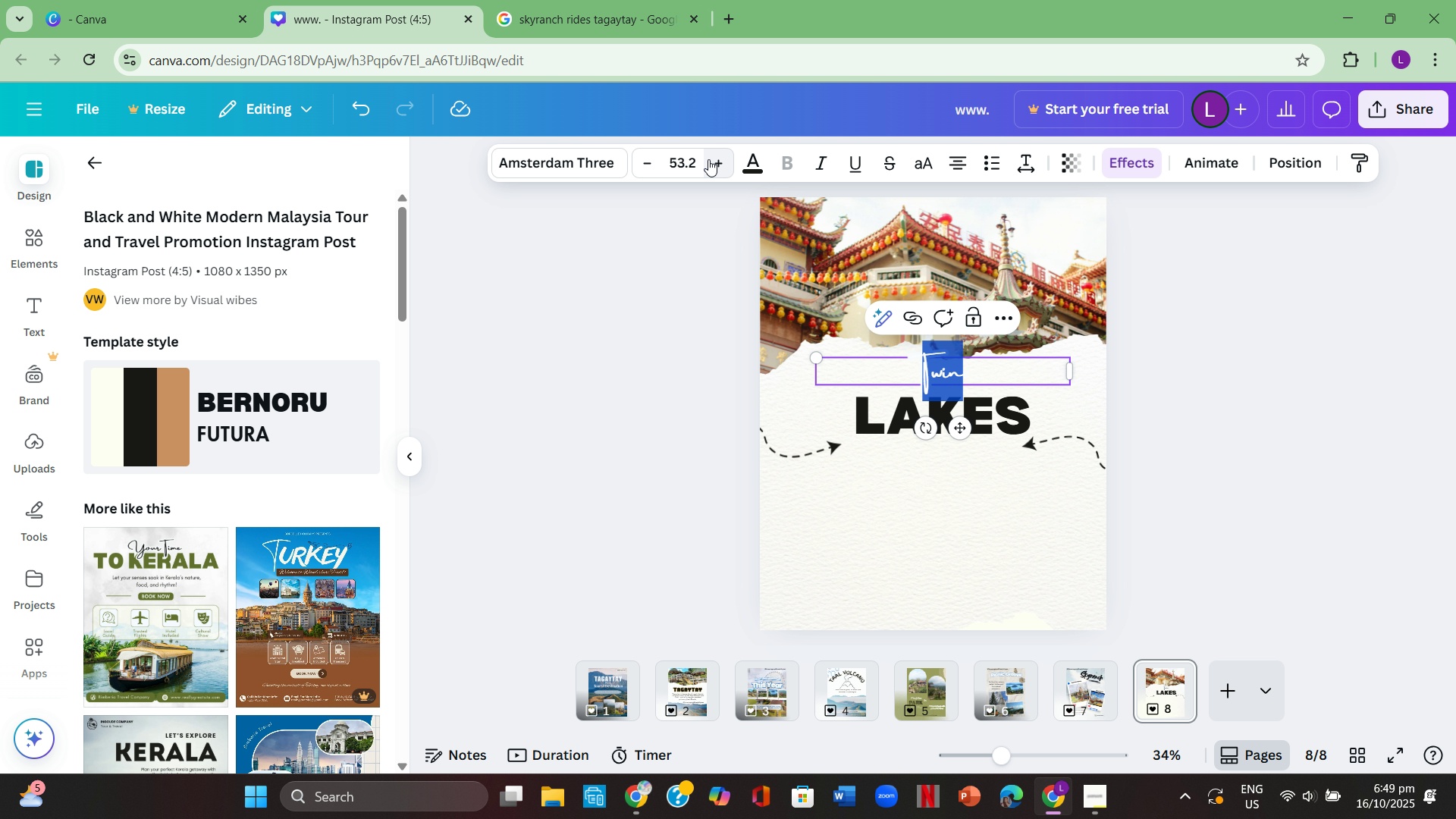 
double_click([708, 158])
 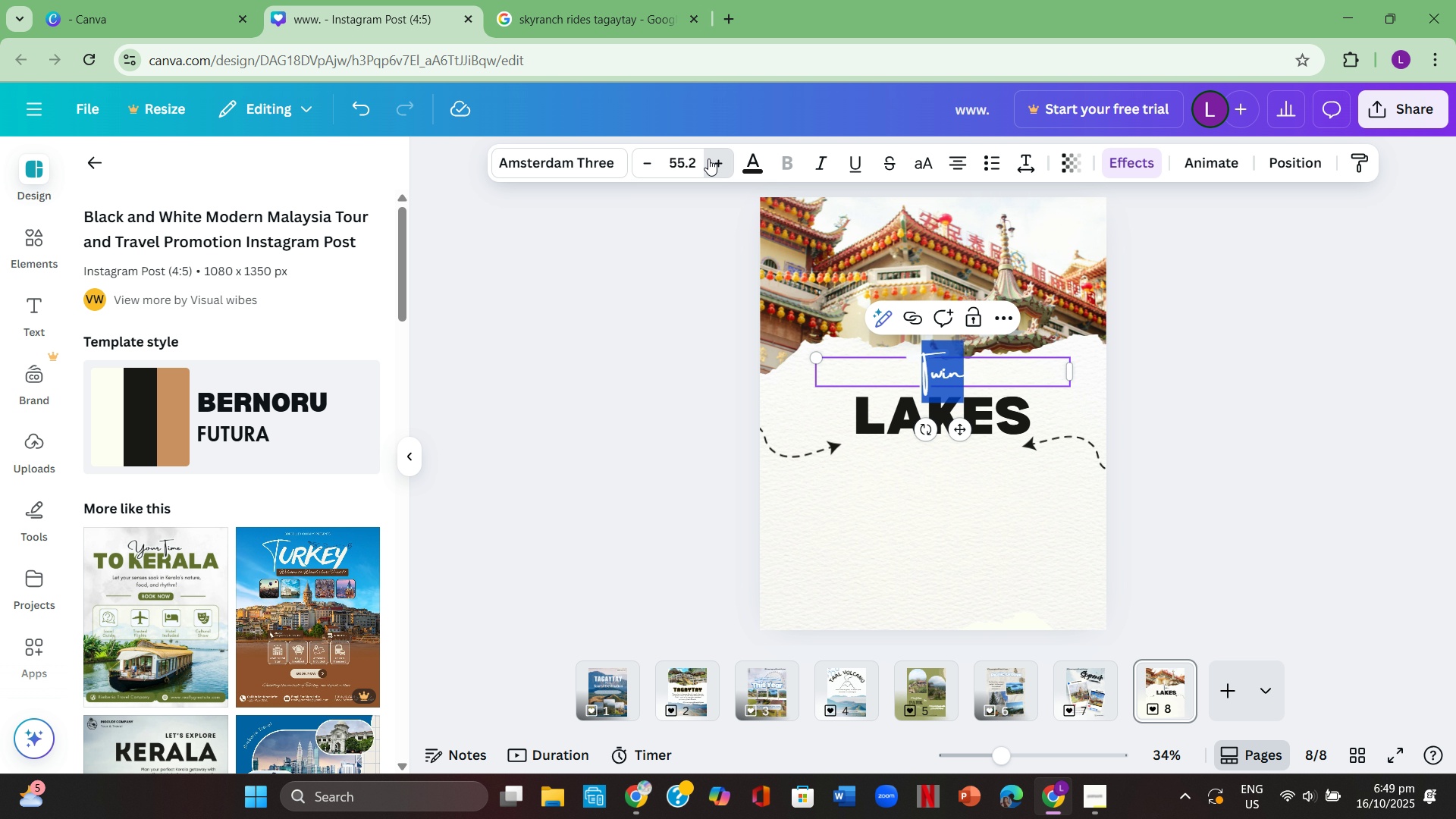 
triple_click([708, 158])
 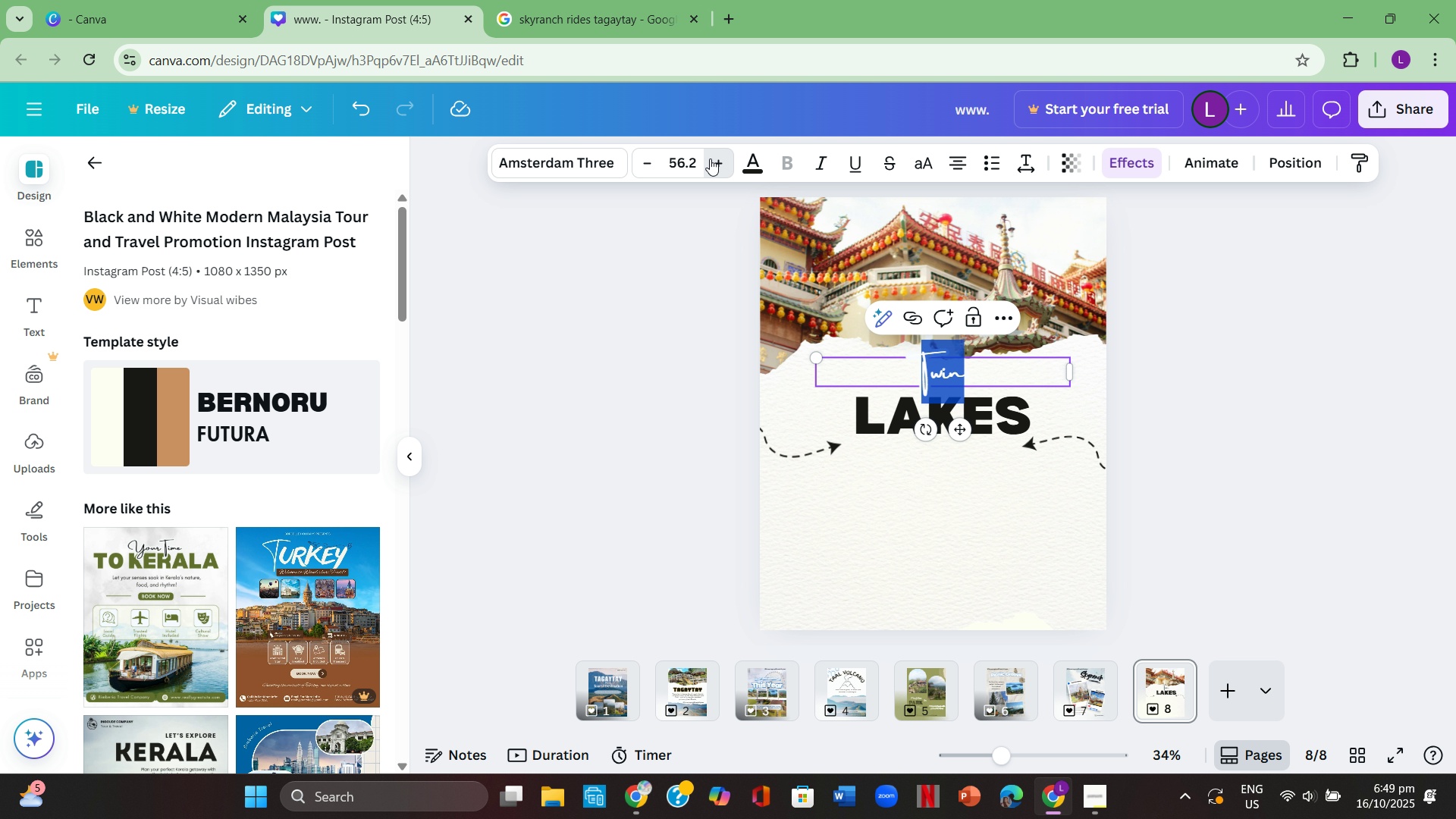 
triple_click([708, 158])
 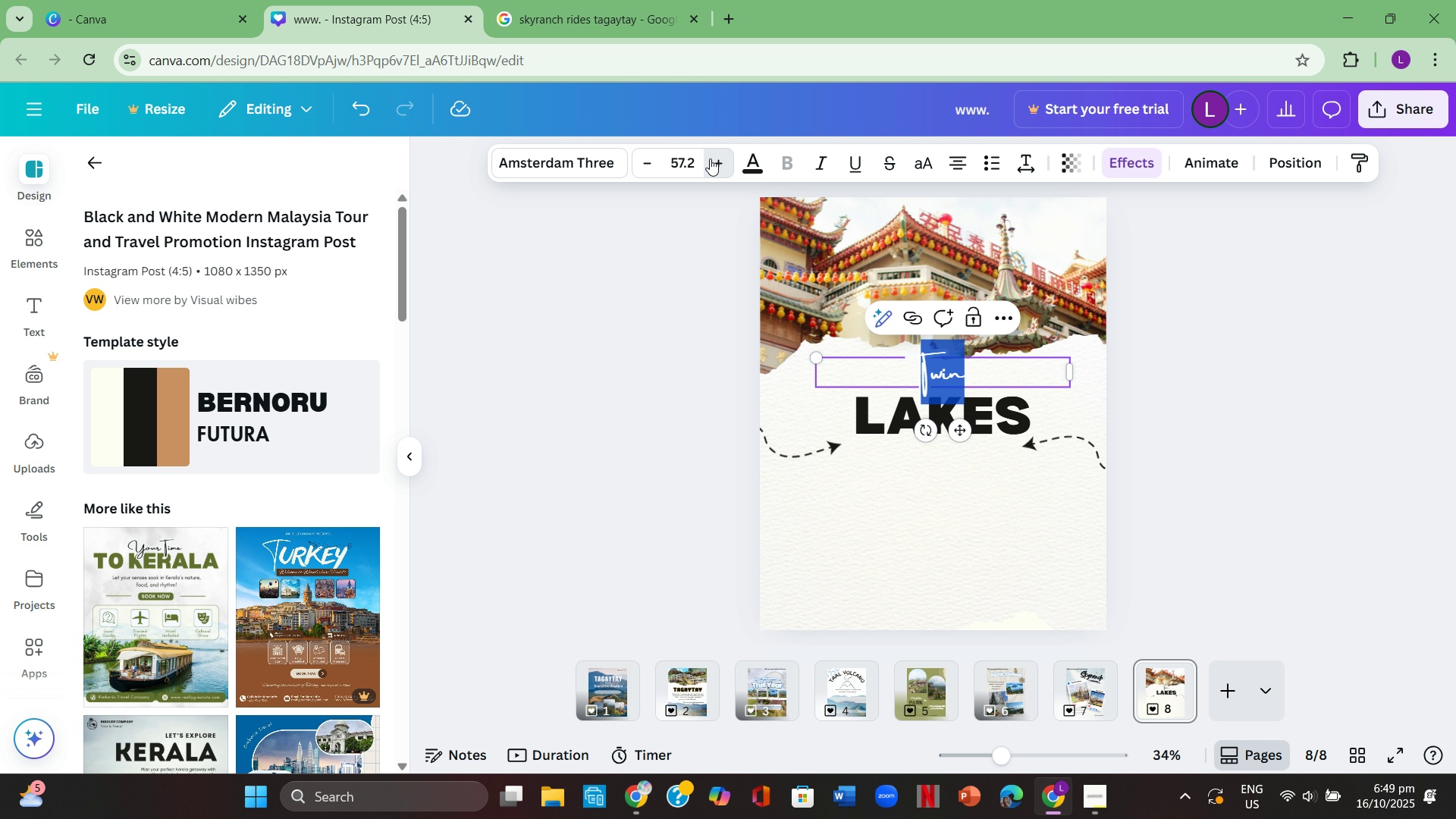 
triple_click([710, 158])
 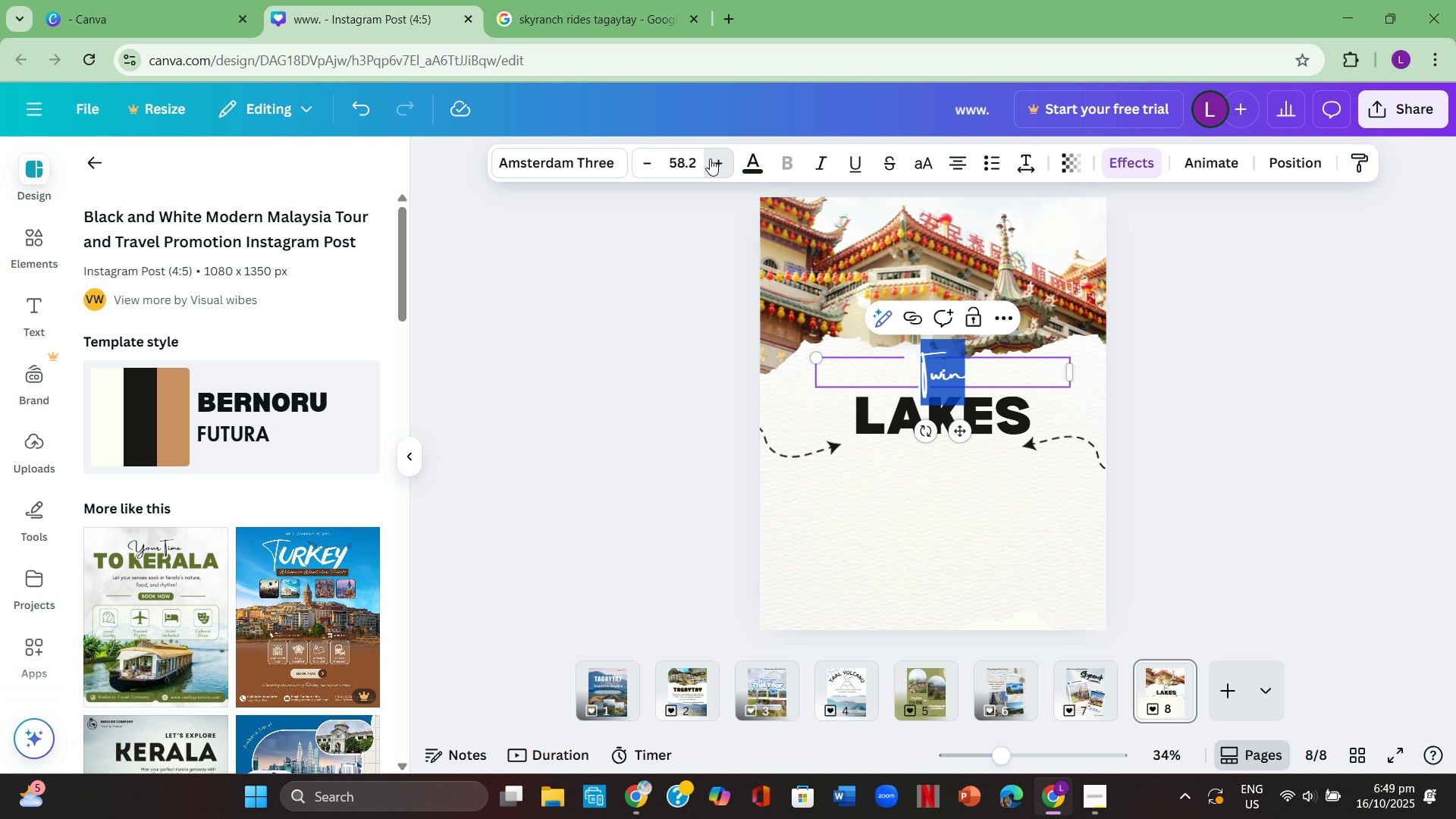 
triple_click([710, 158])
 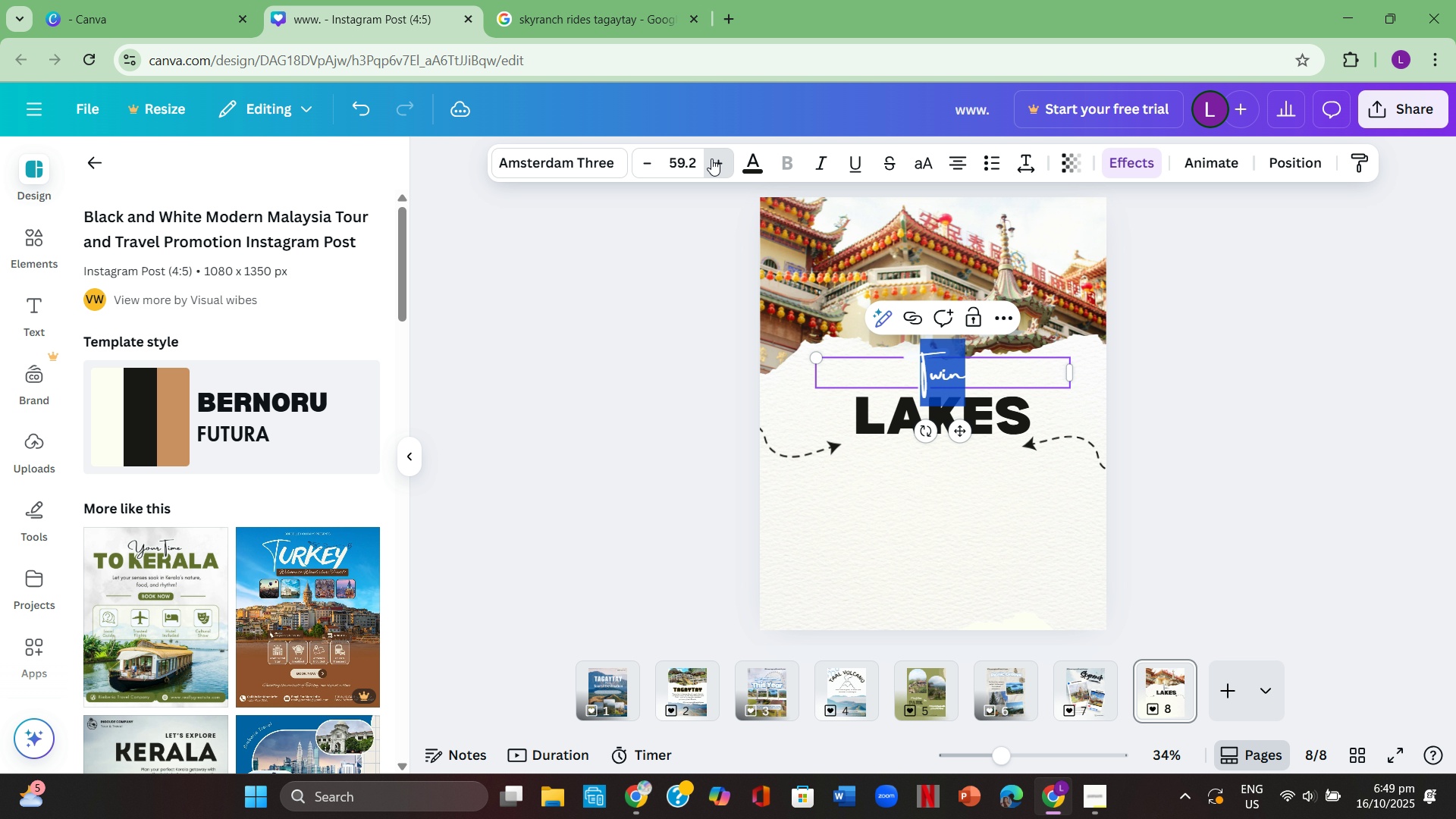 
triple_click([711, 158])
 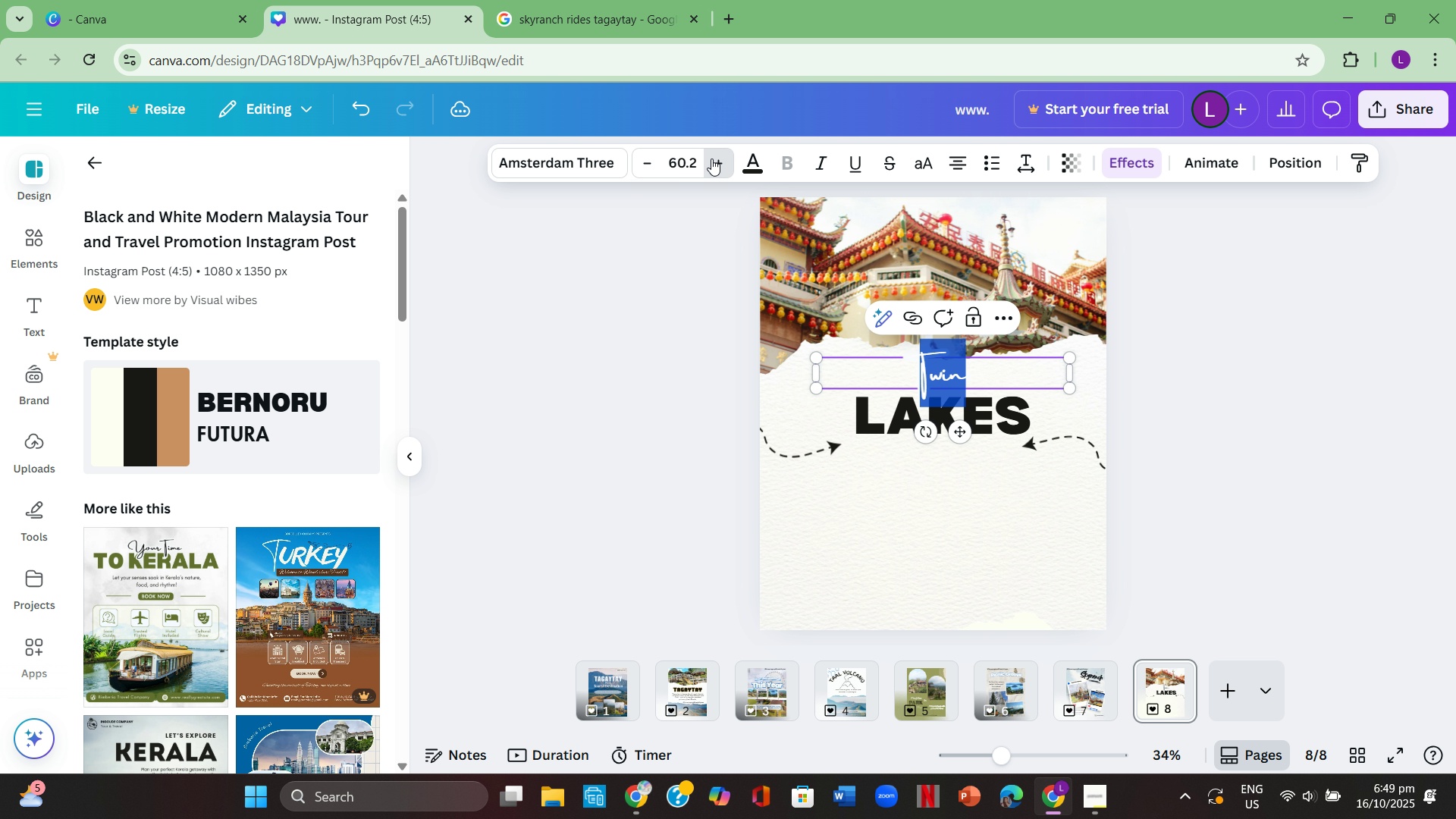 
triple_click([711, 158])
 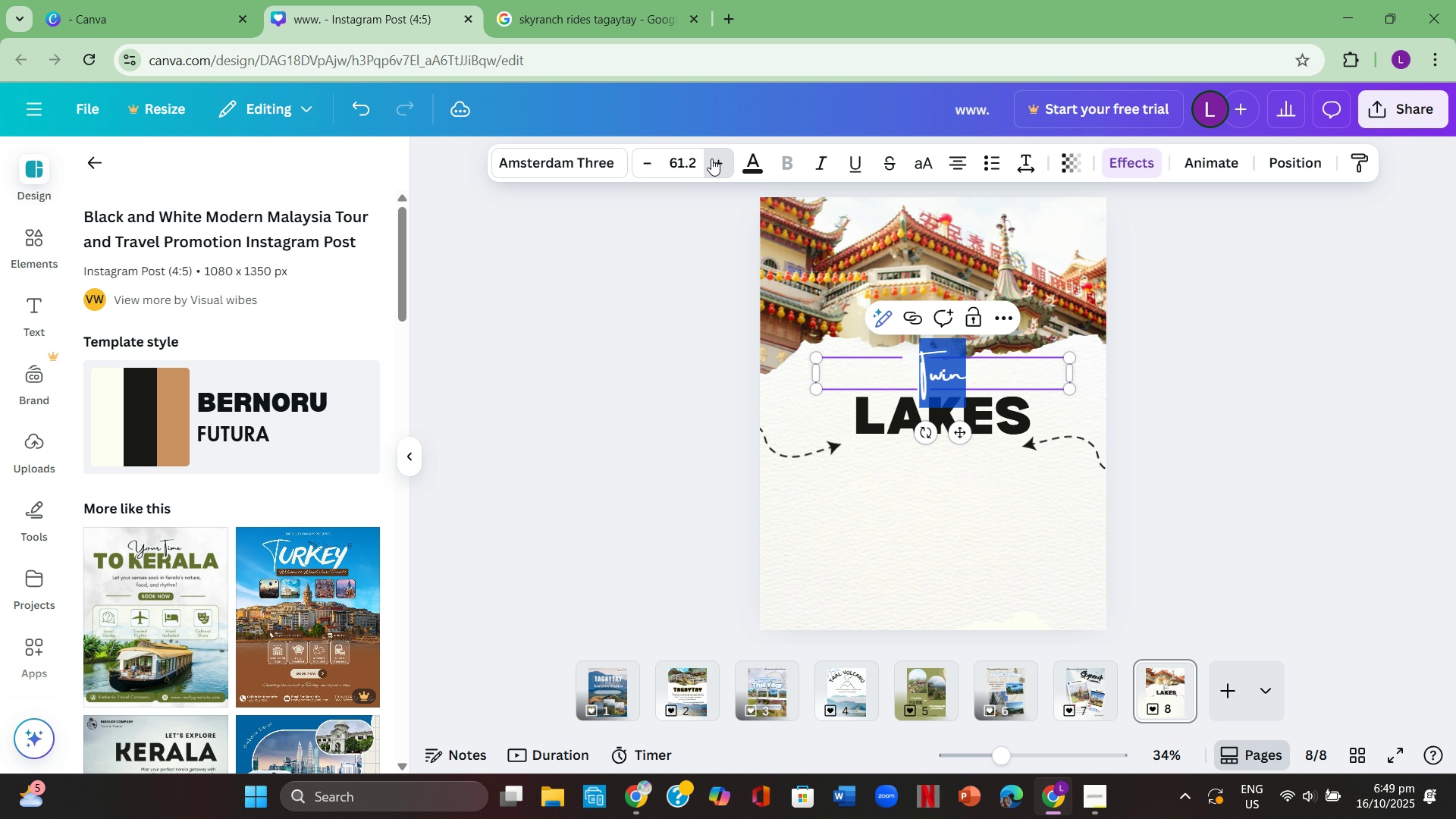 
triple_click([711, 158])
 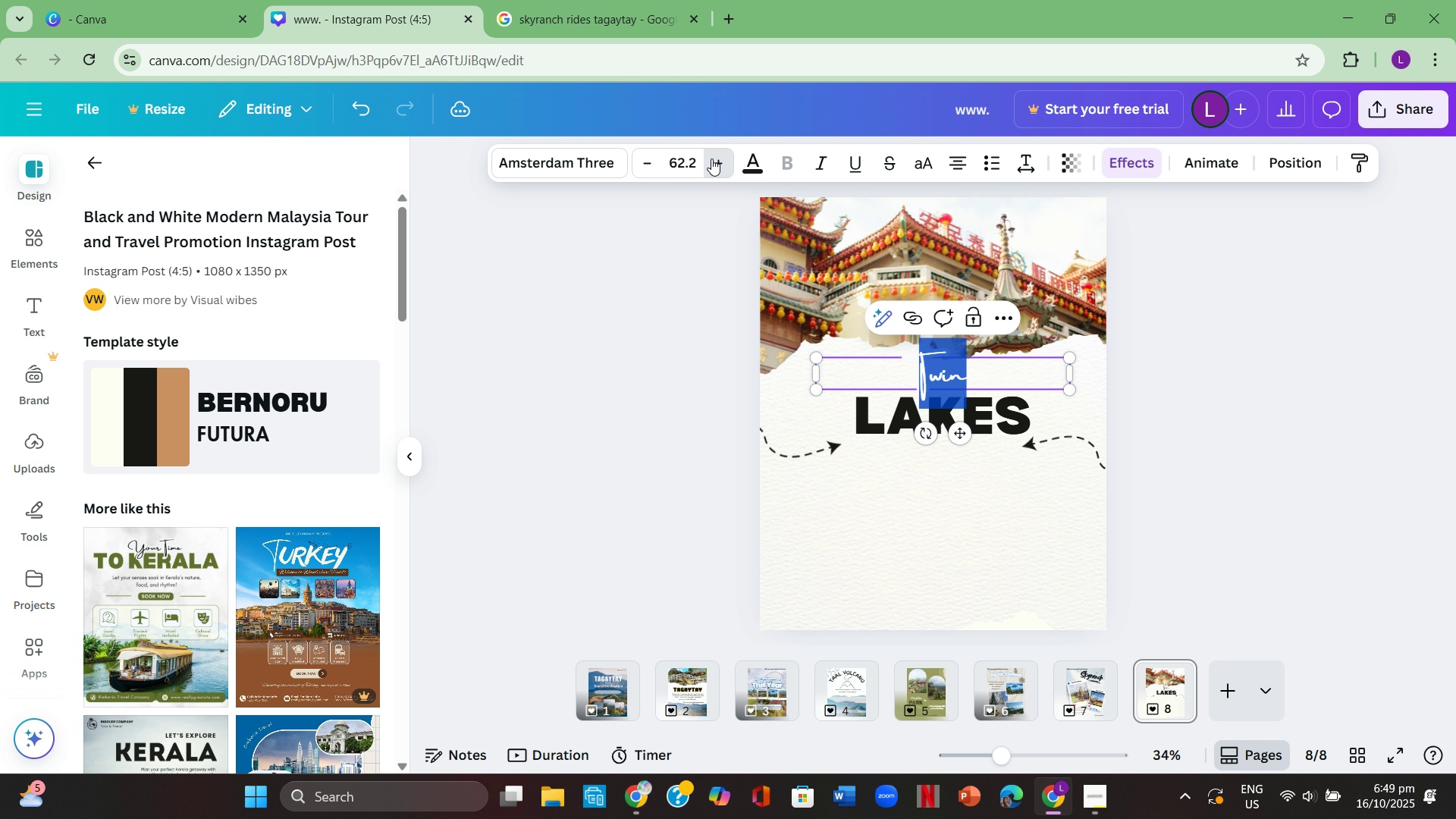 
triple_click([711, 158])
 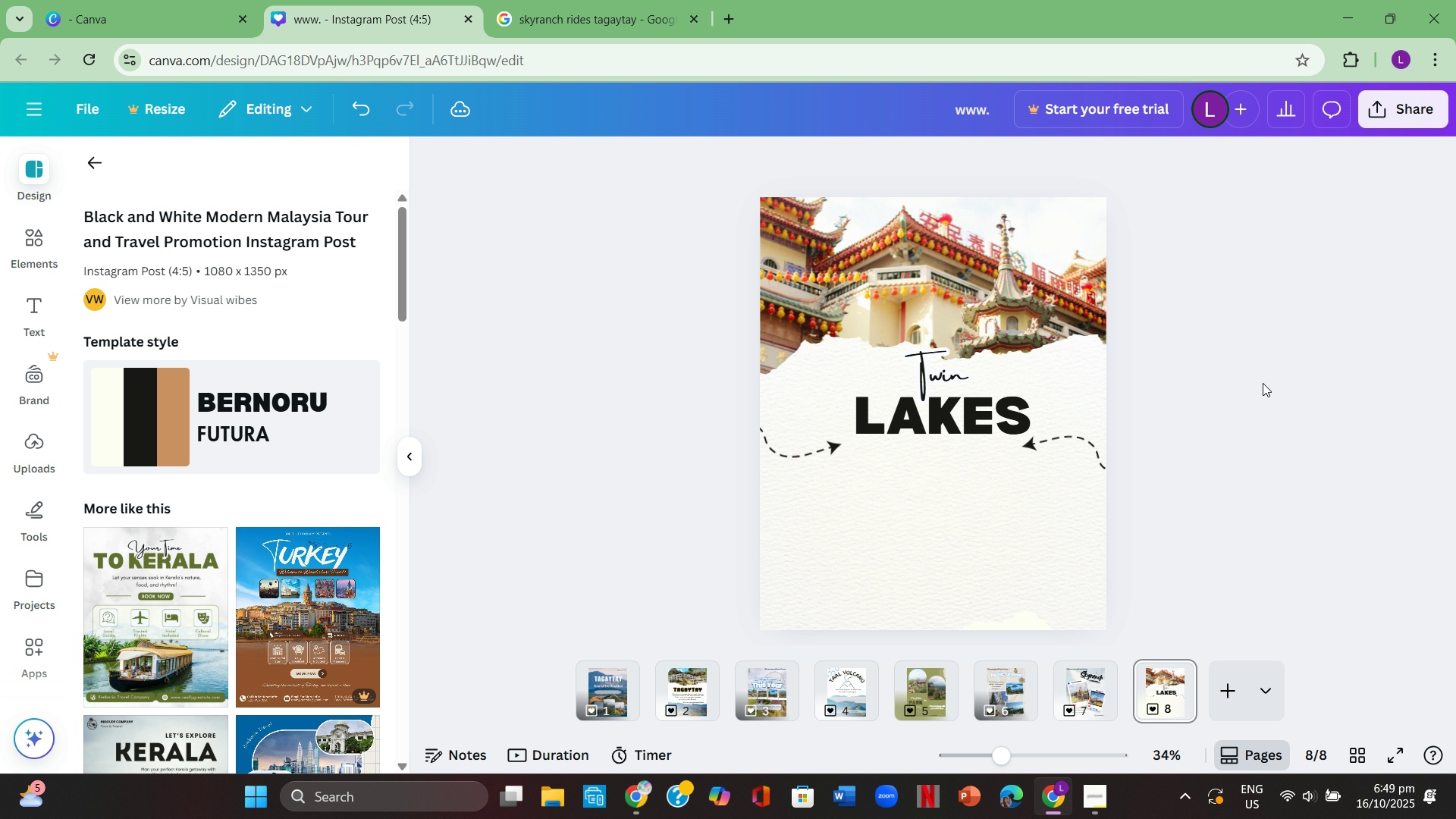 
left_click([1263, 383])
 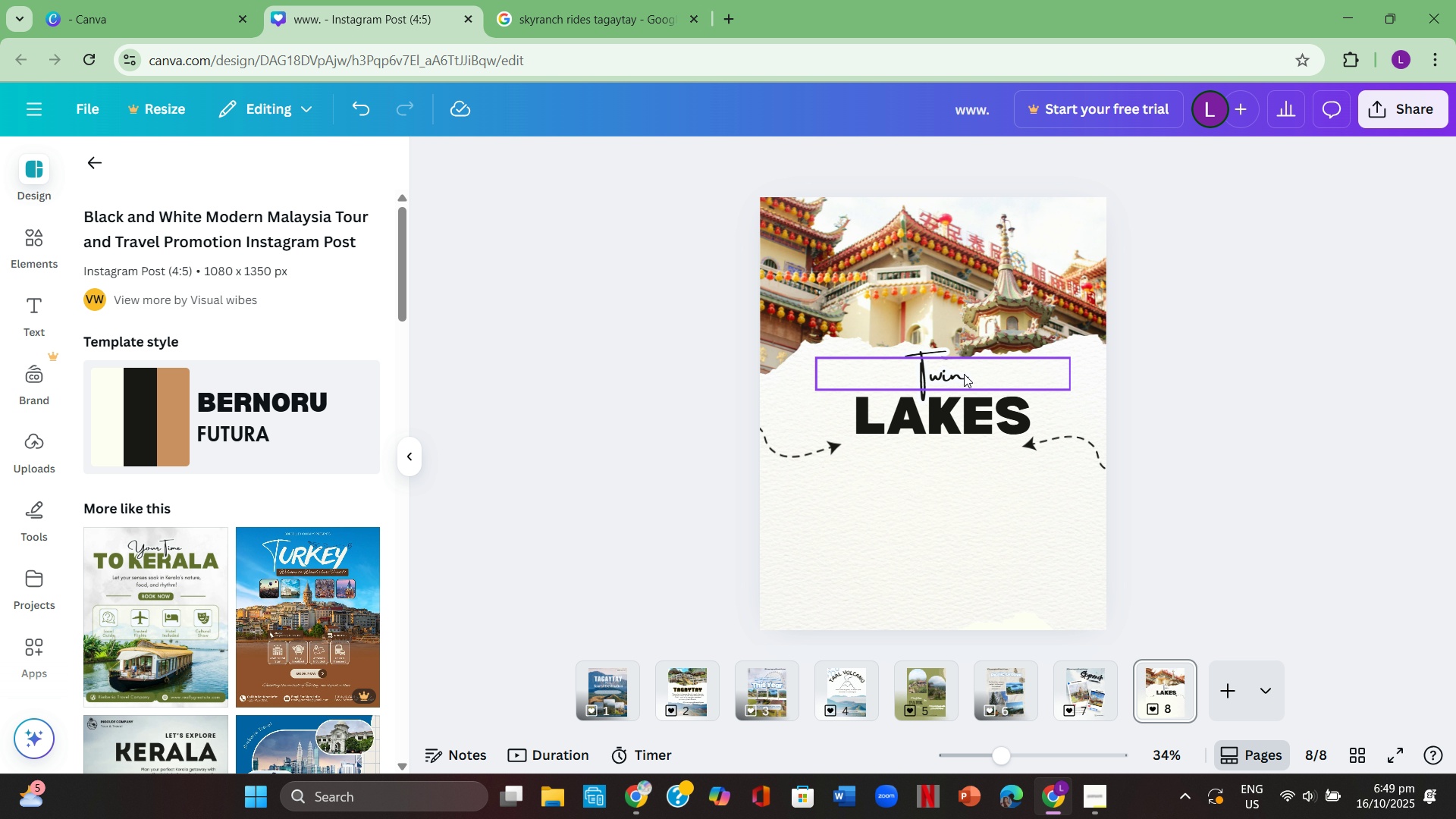 
double_click([965, 374])
 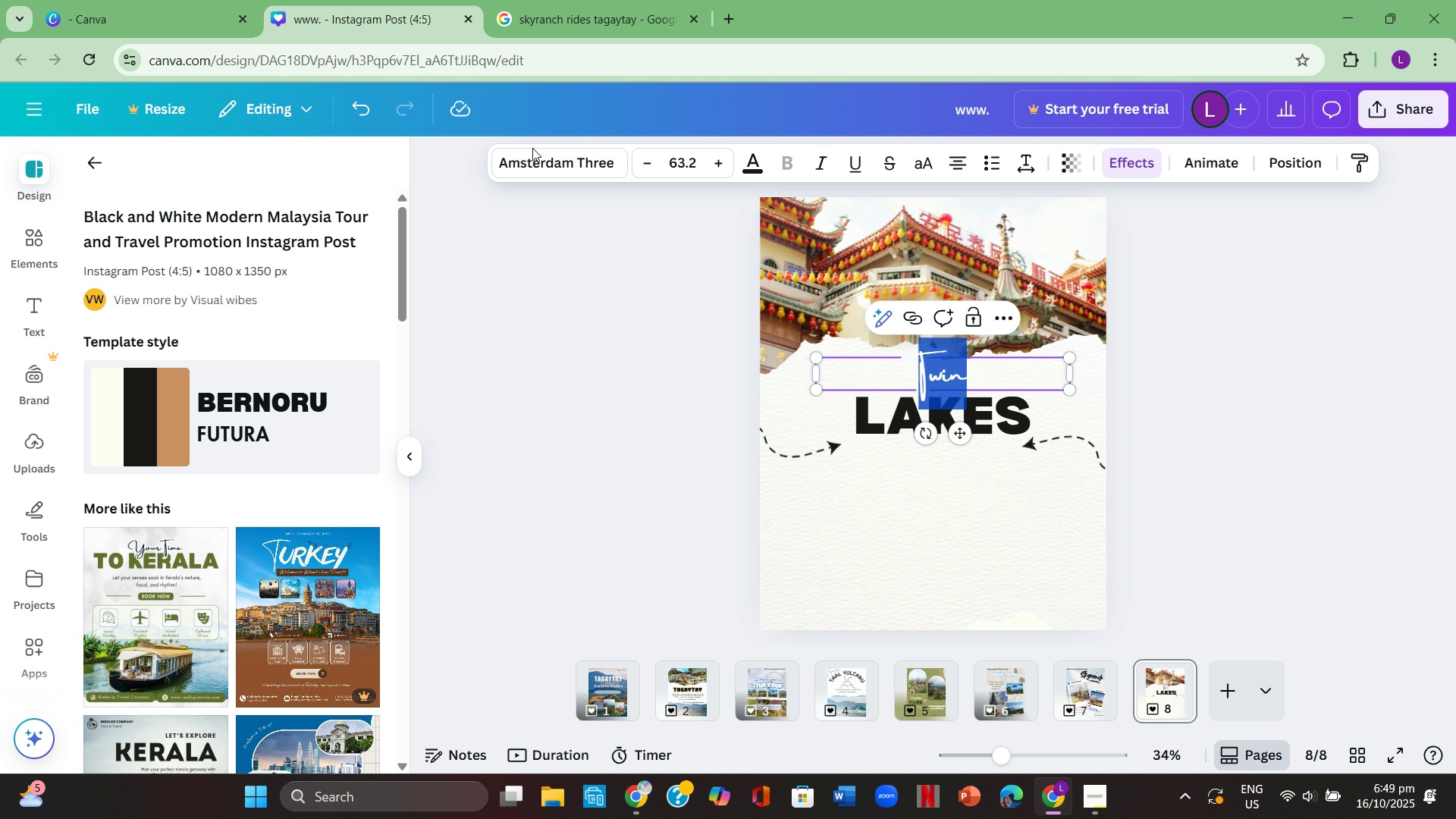 
left_click([573, 157])
 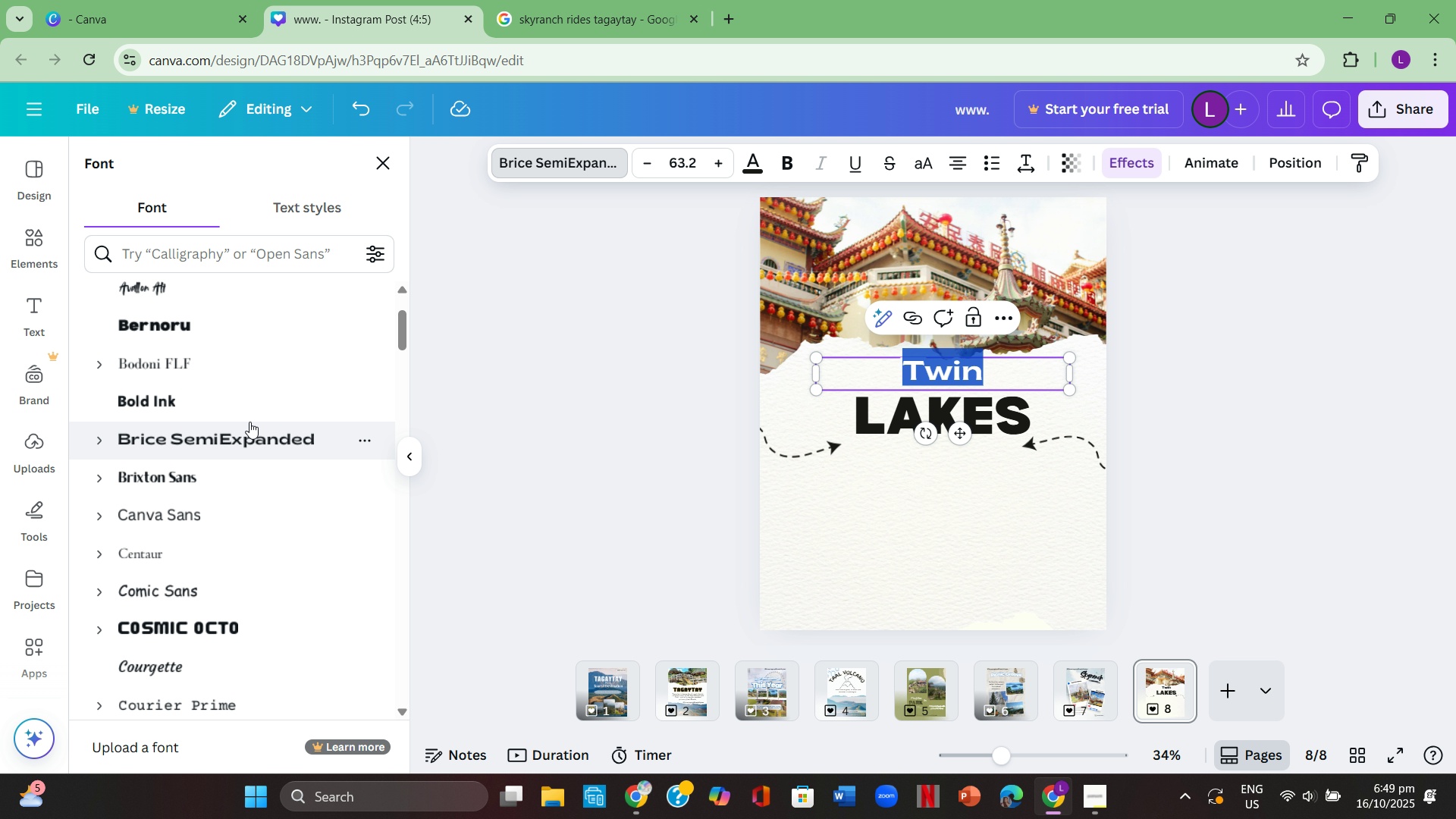 
left_click([495, 466])
 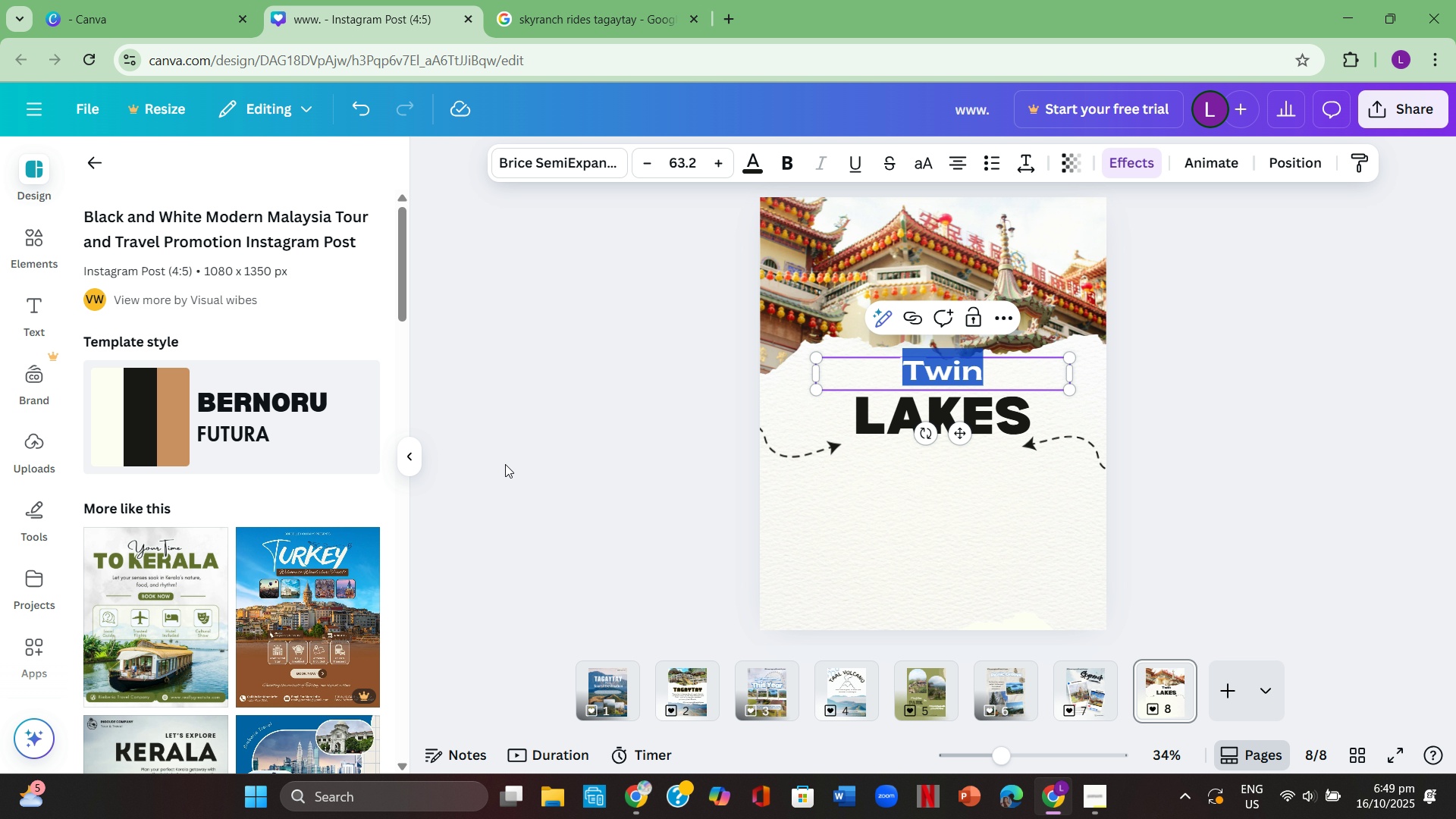 
left_click([504, 464])
 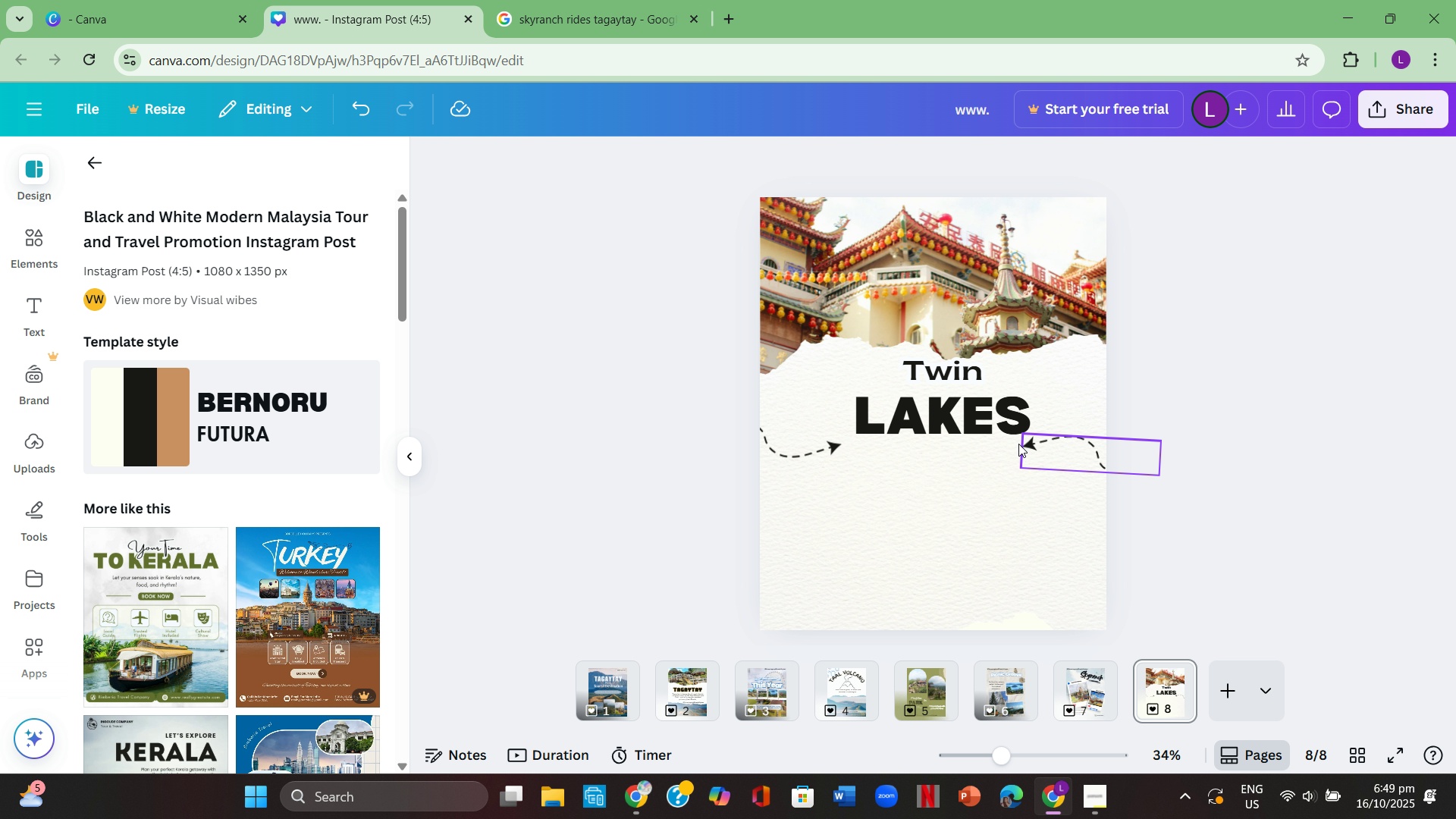 
left_click([1015, 438])
 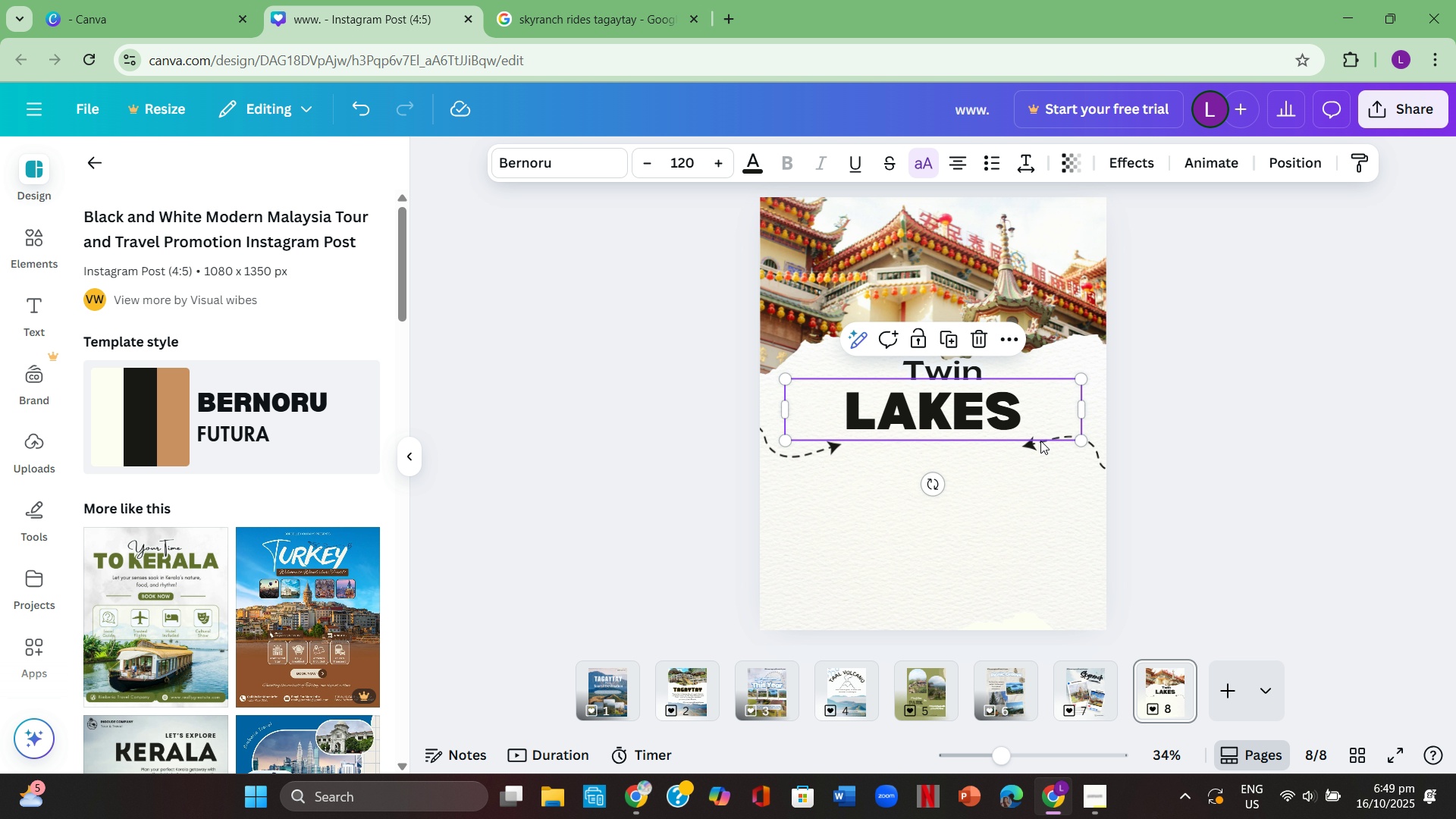 
left_click([1118, 459])
 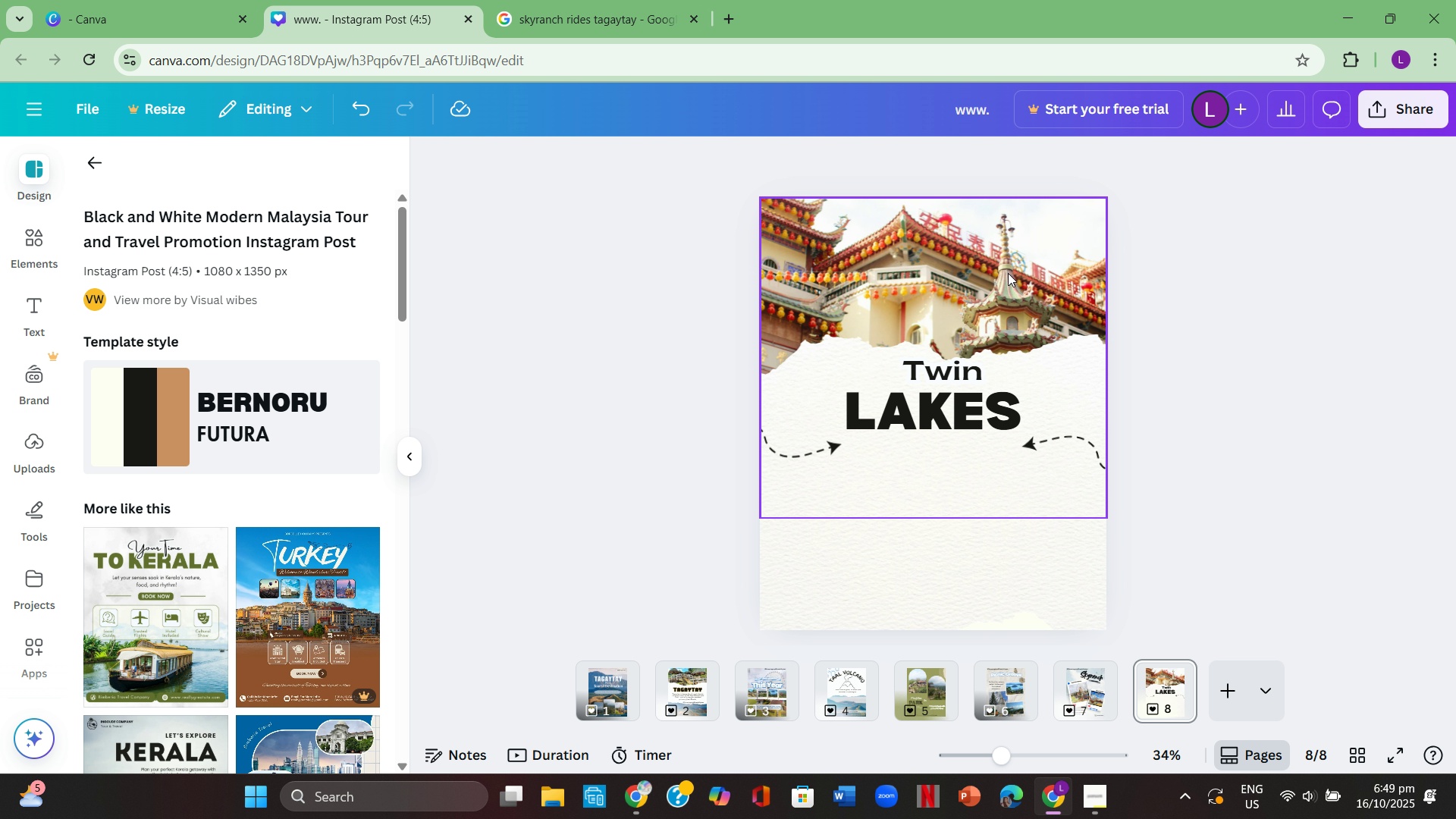 
left_click([1008, 273])
 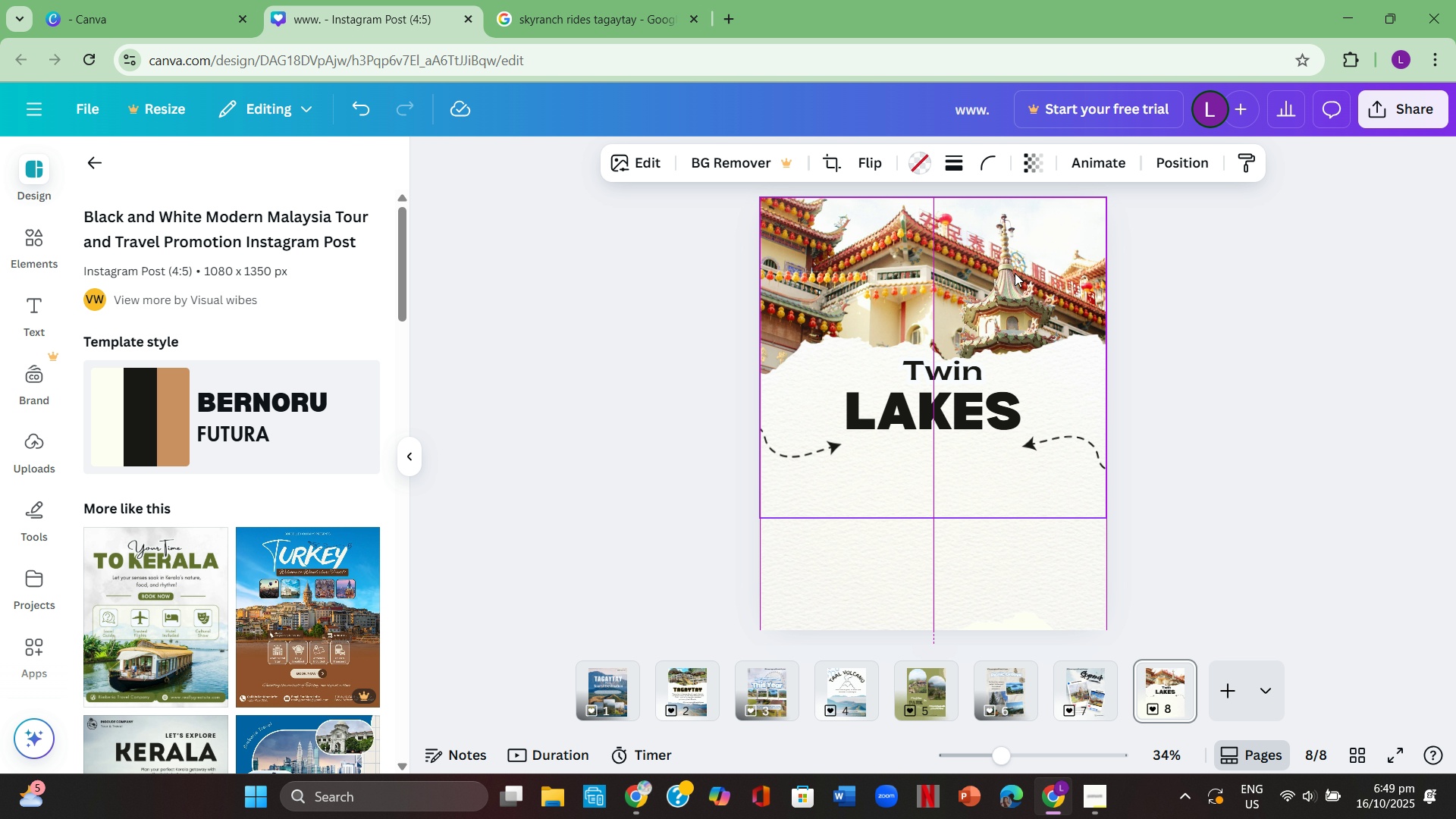 
left_click([1065, 318])
 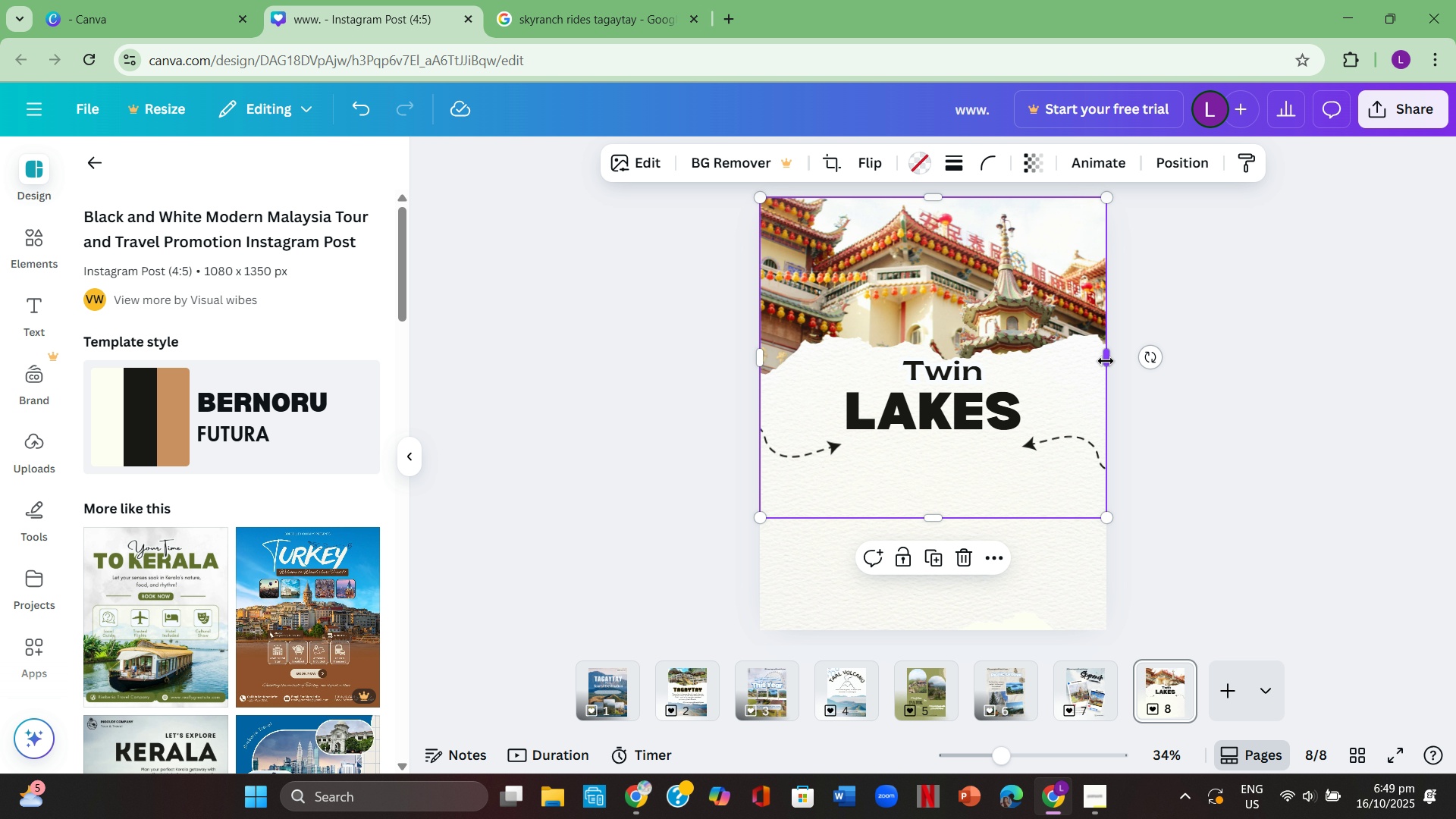 
left_click([1108, 358])
 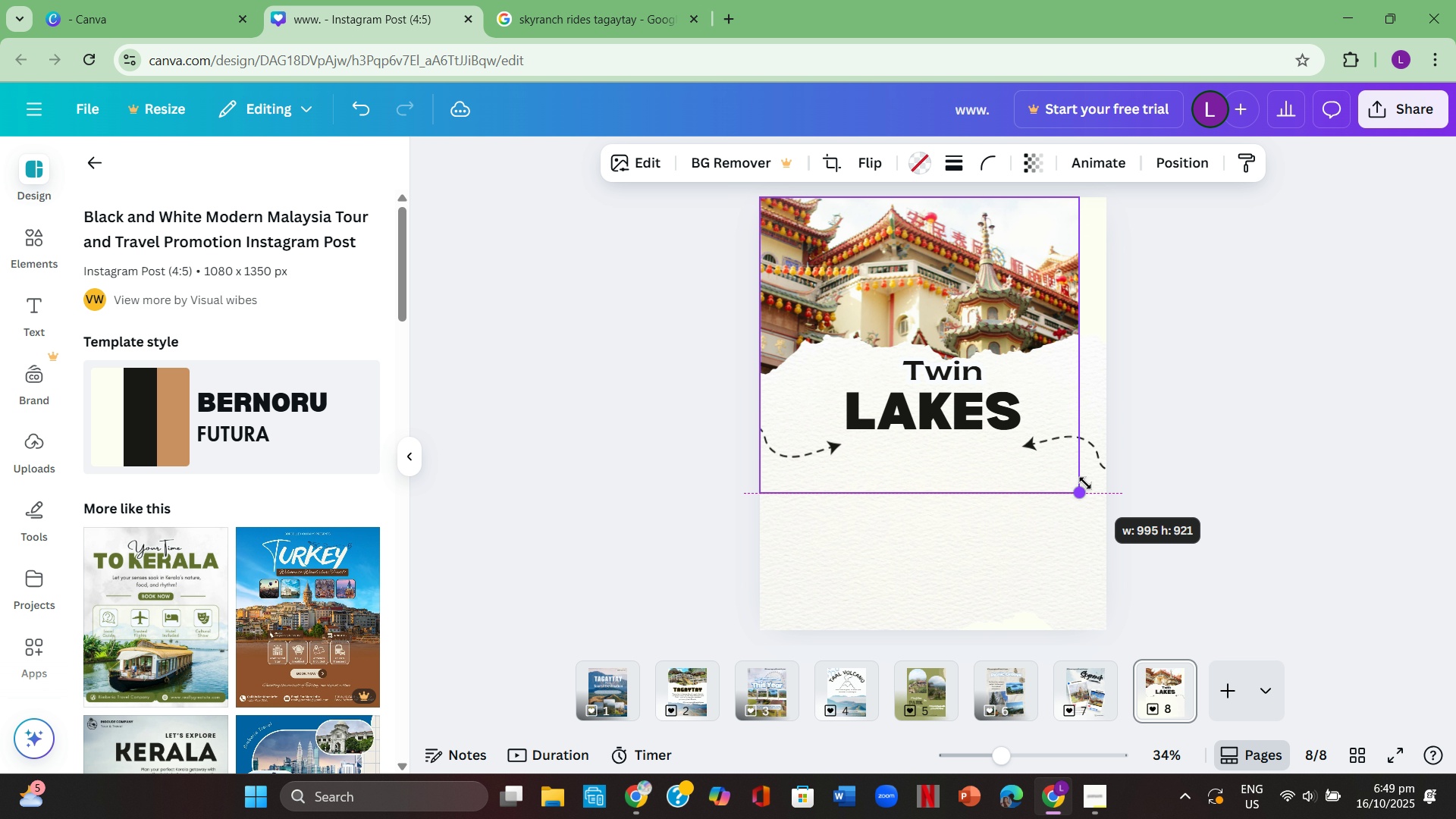 
left_click([942, 227])
 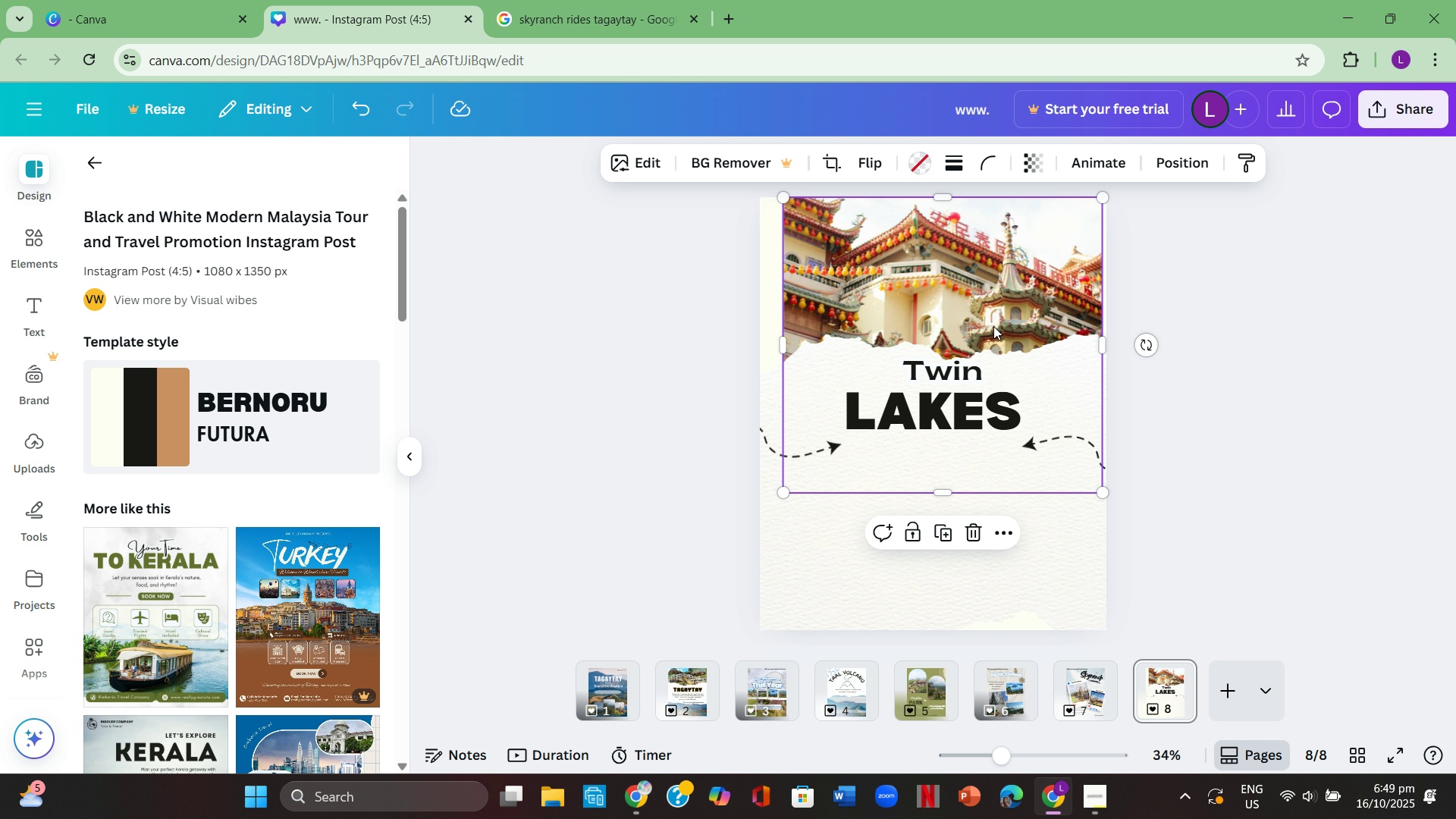 
wait(6.09)
 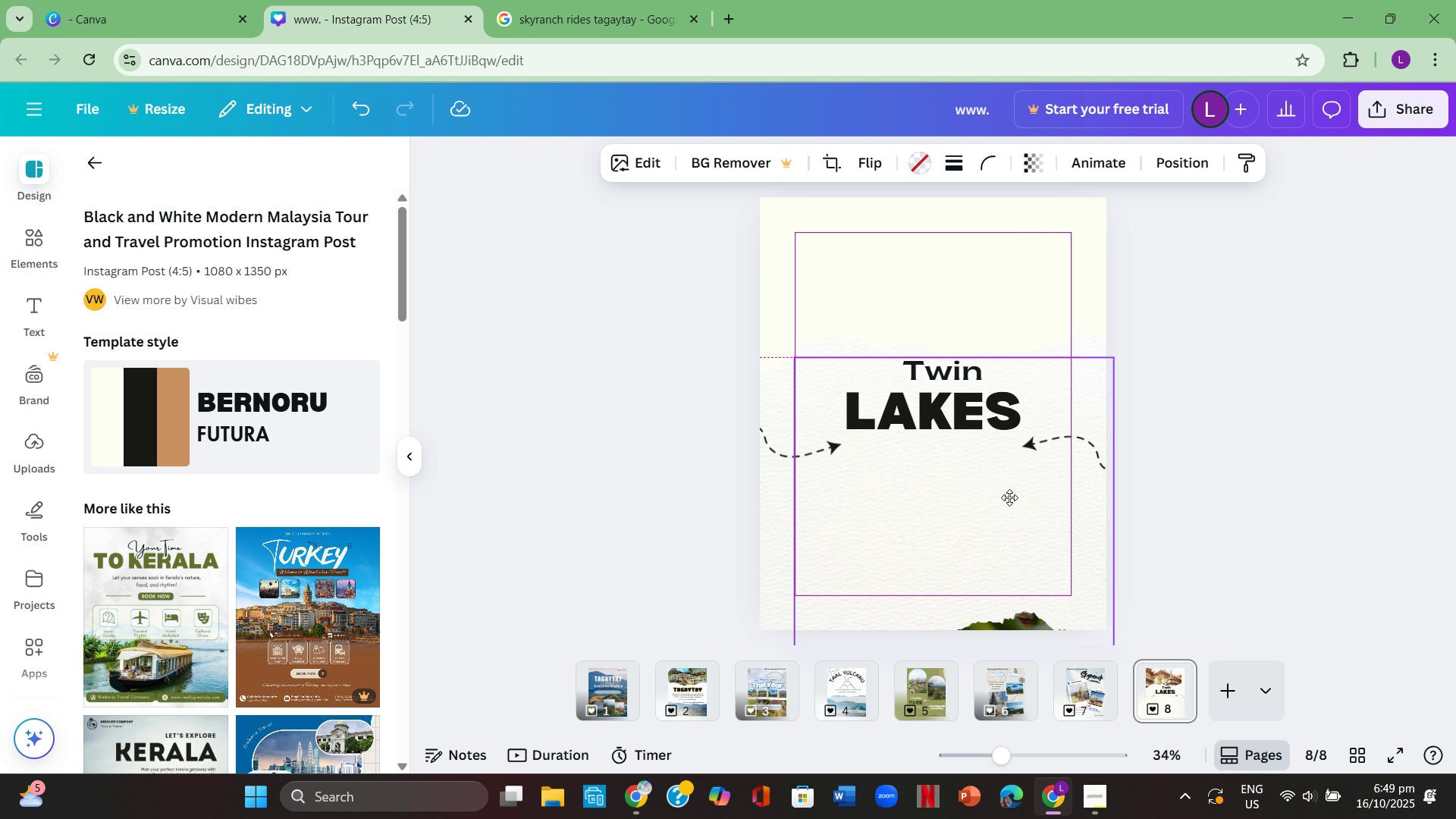 
double_click([988, 293])
 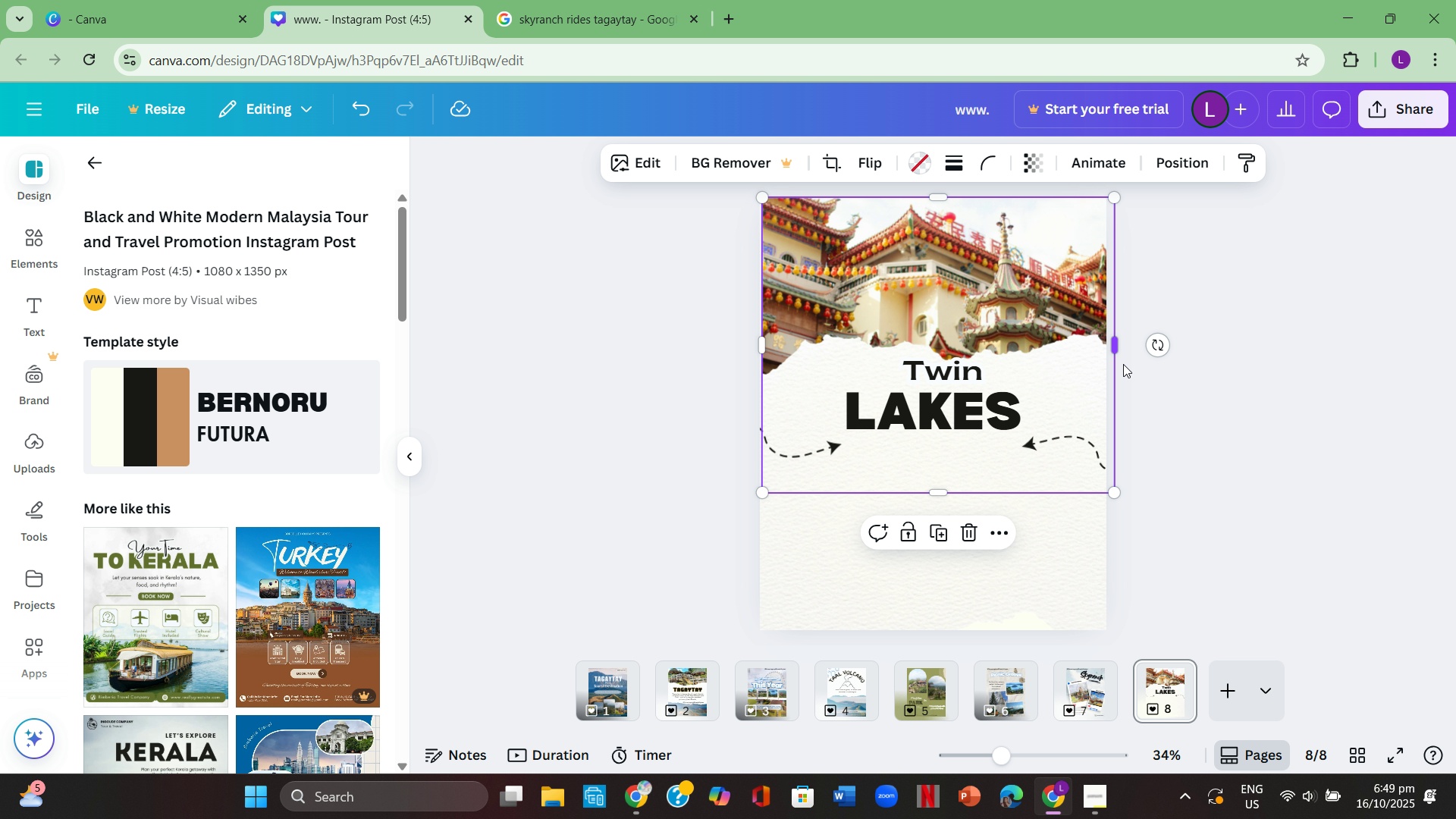 
left_click([1201, 370])
 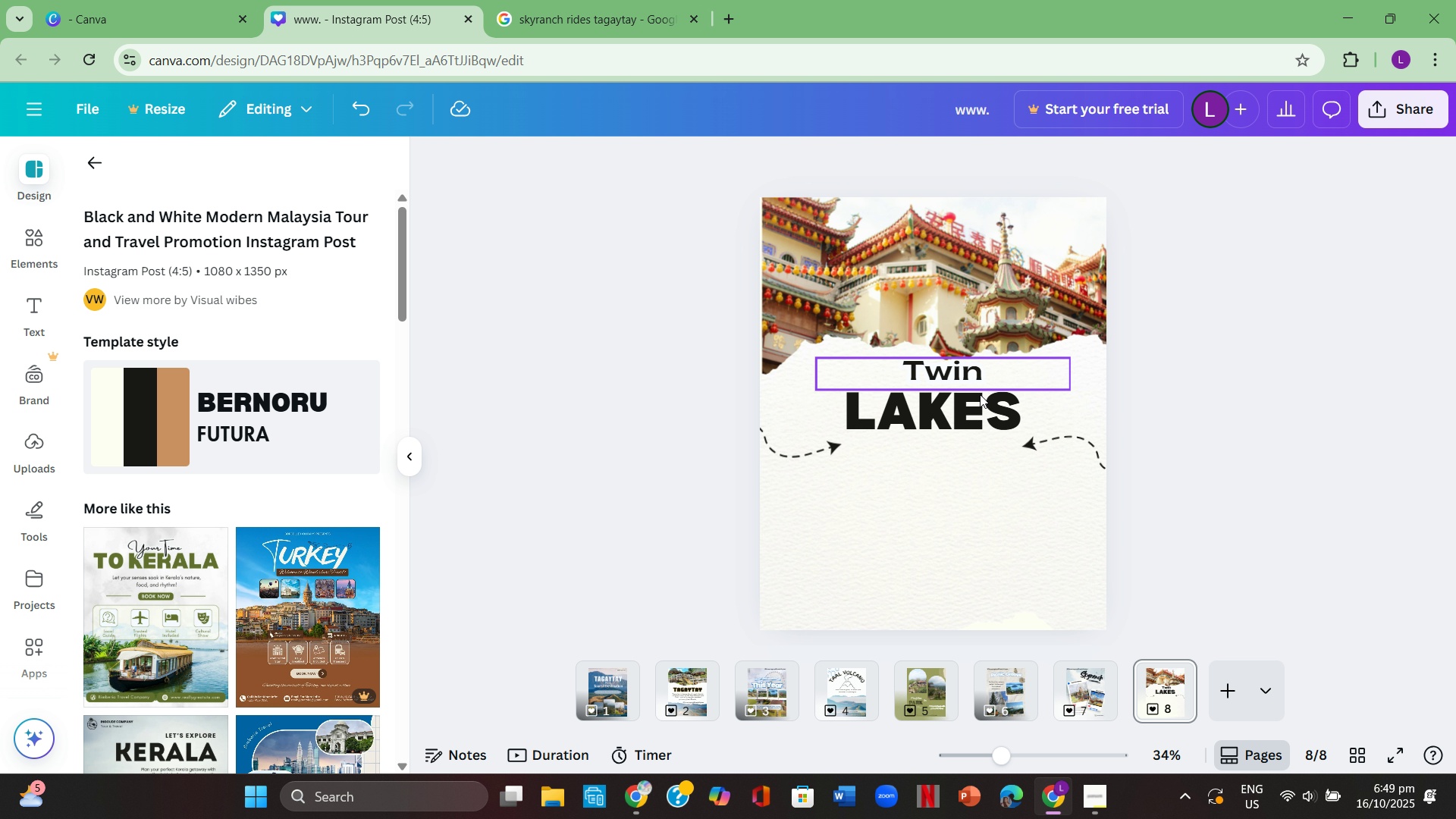 
left_click([980, 394])
 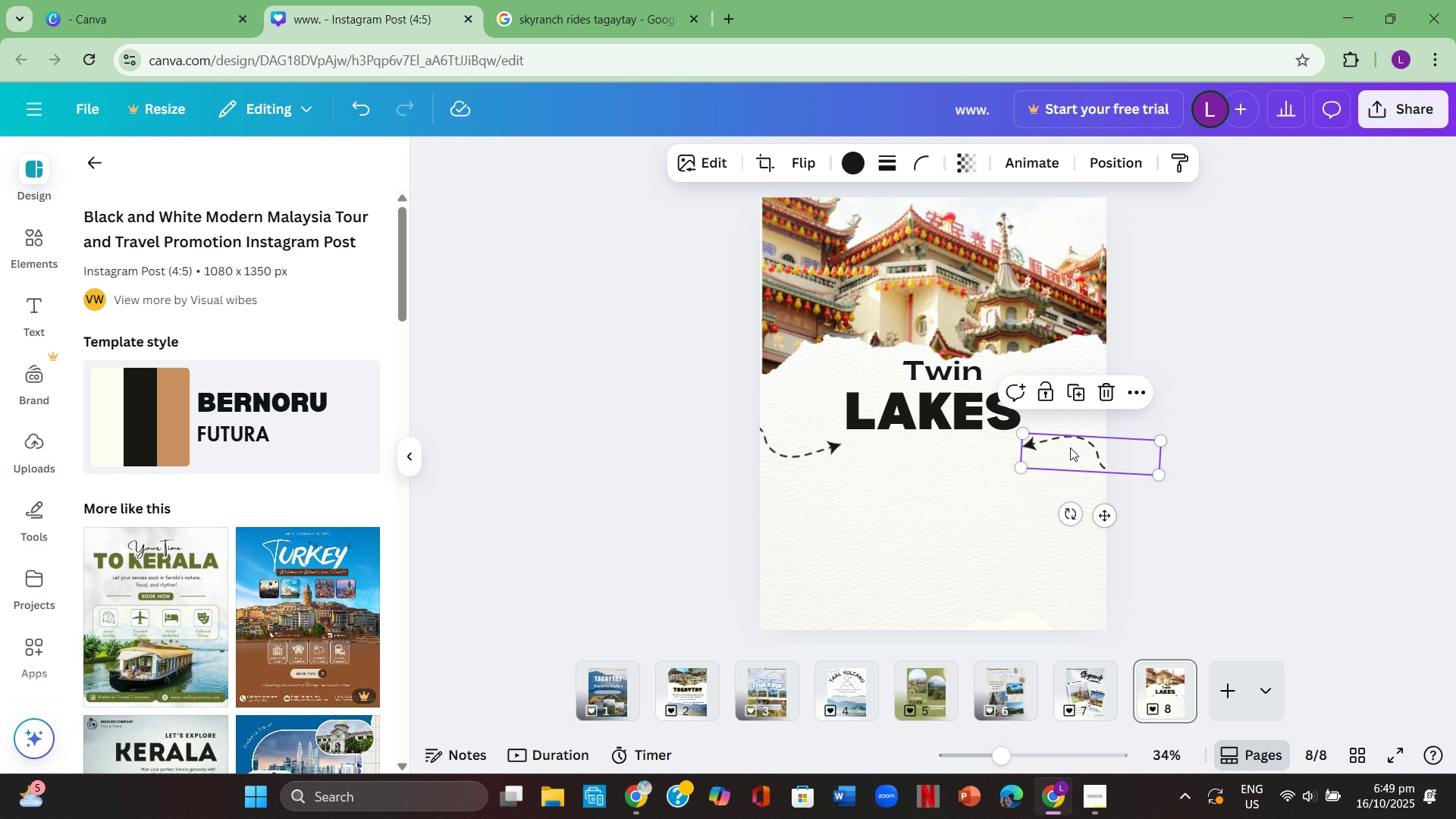 
left_click([1070, 447])
 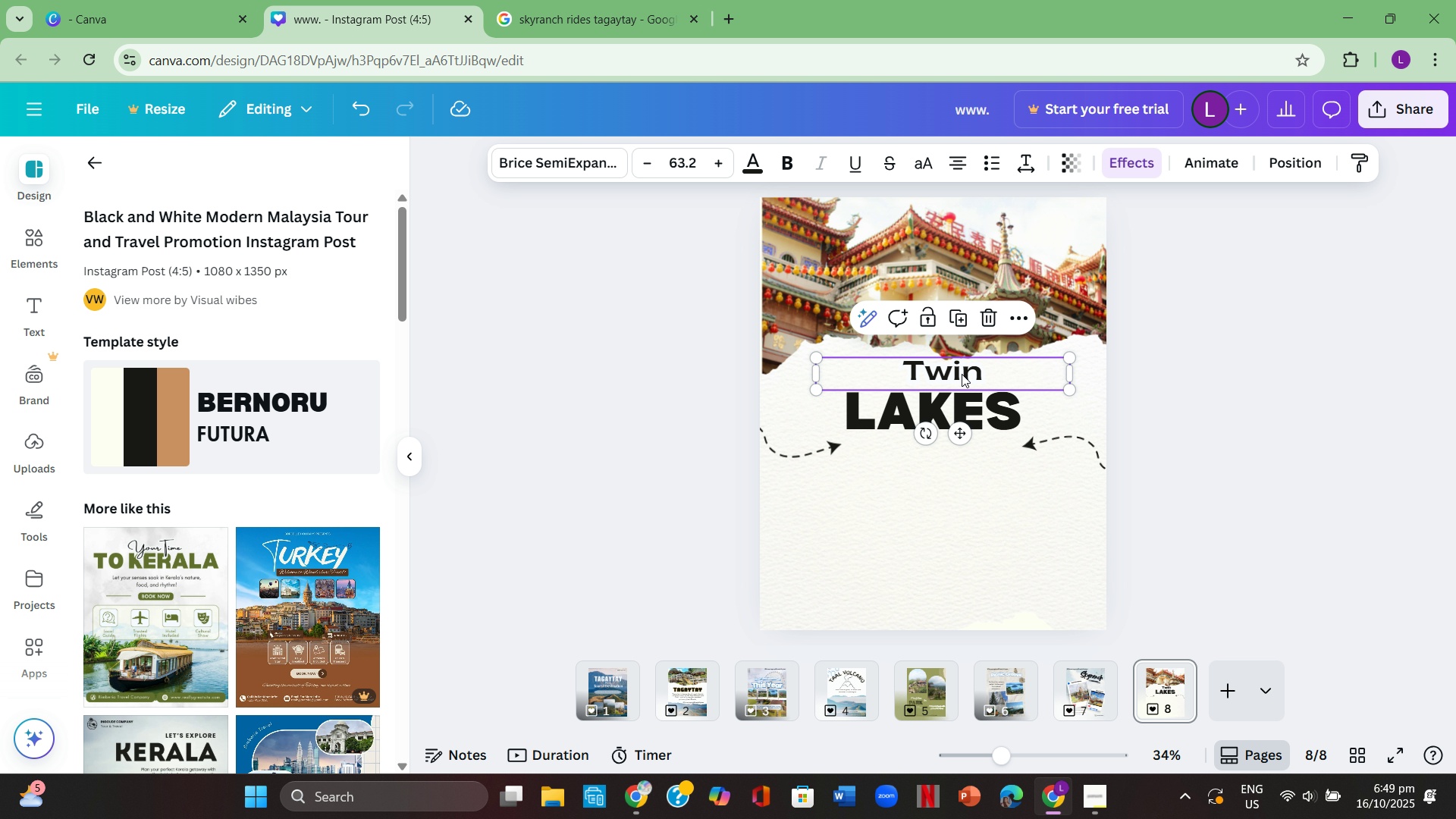 
double_click([1156, 427])
 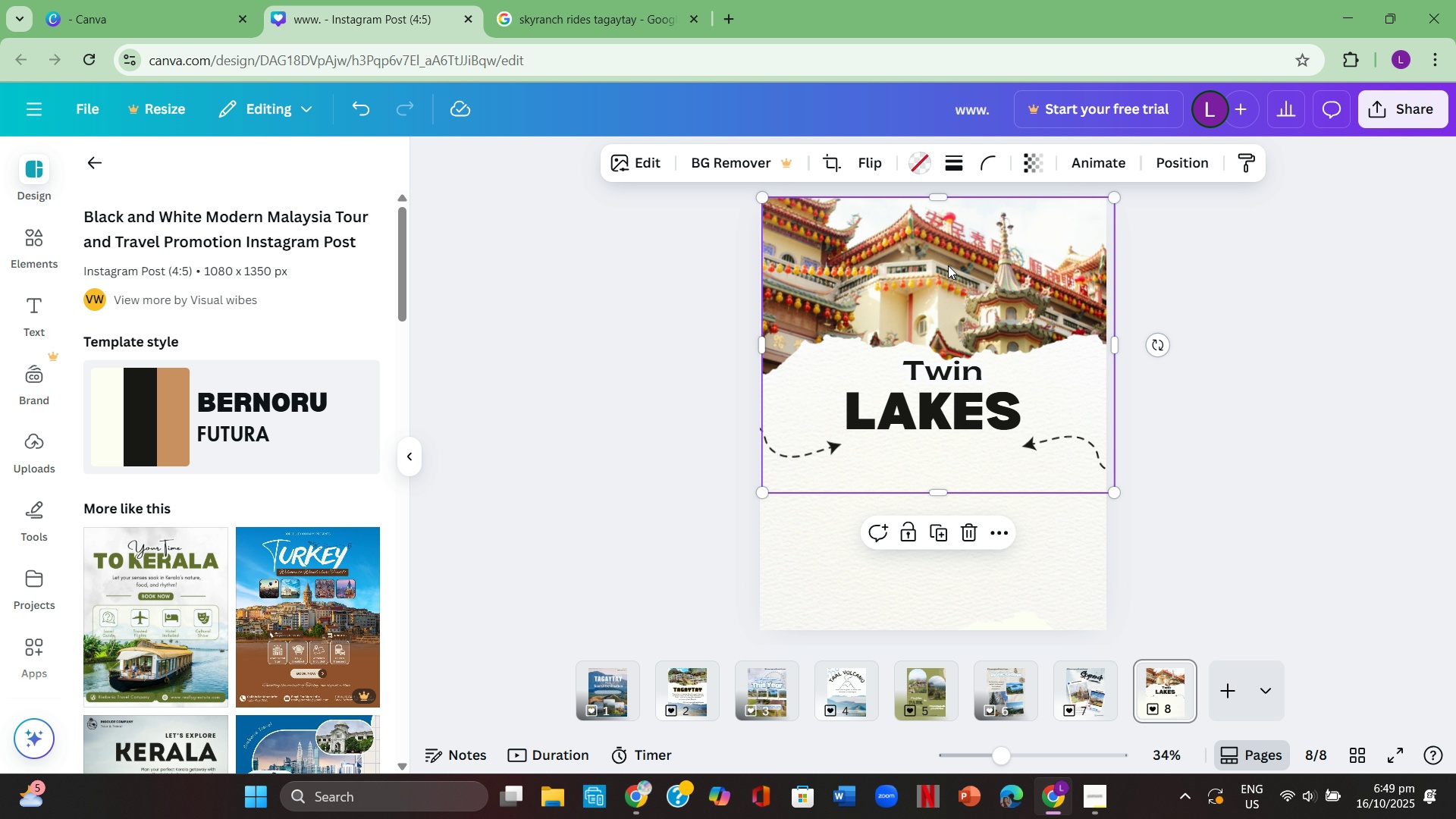 
left_click([948, 265])
 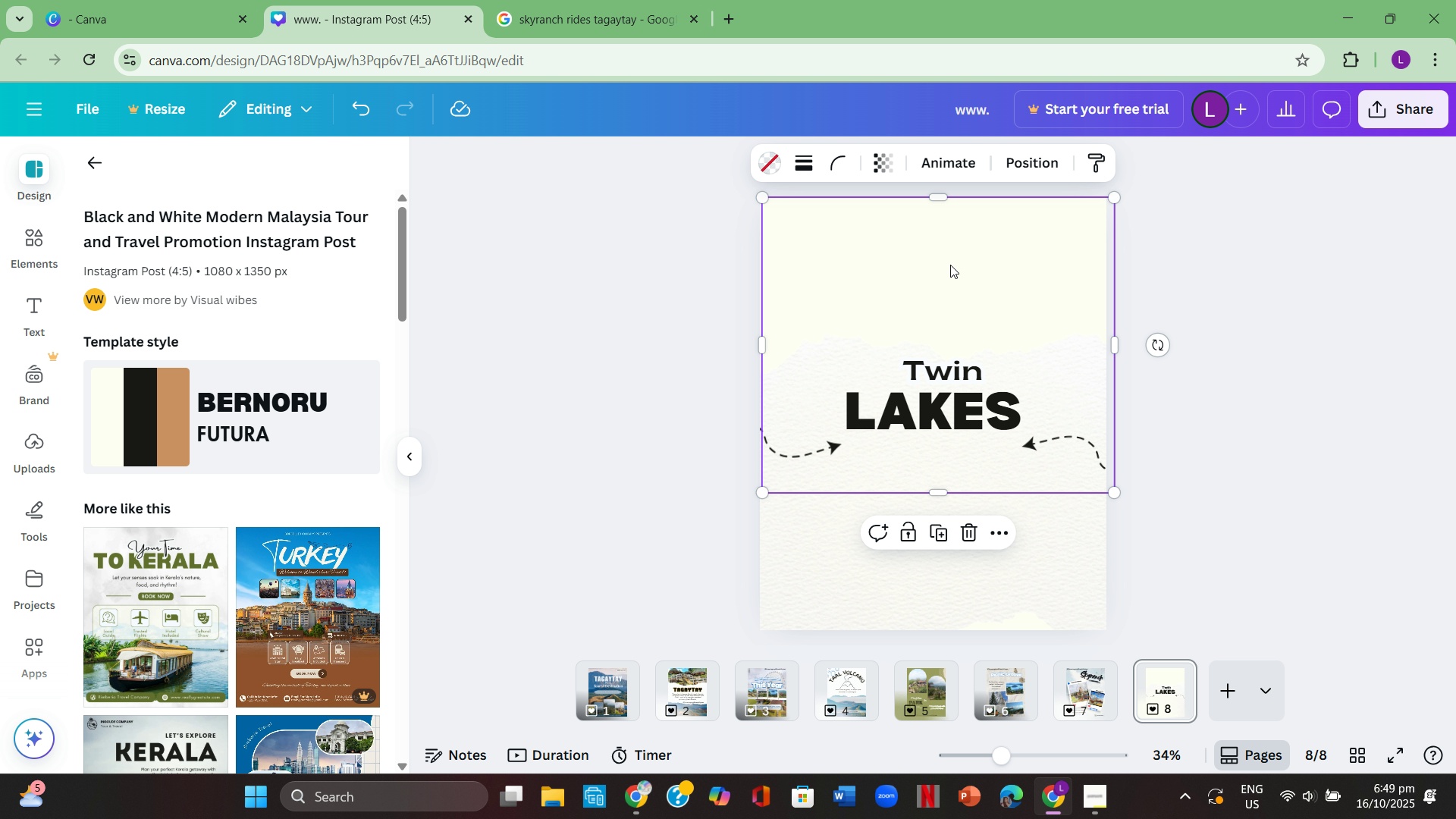 
key(Backspace)
 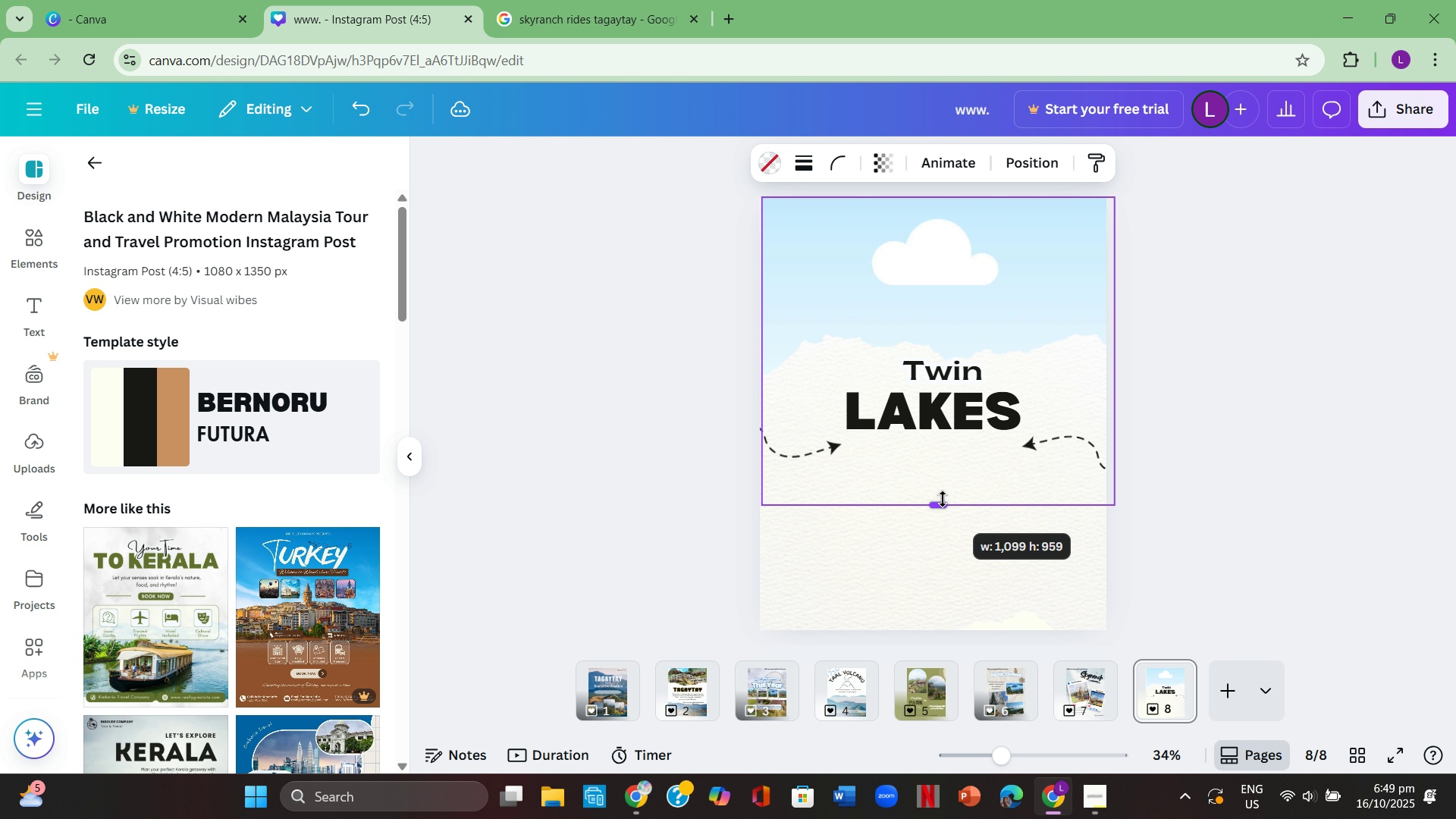 
left_click([363, 262])
 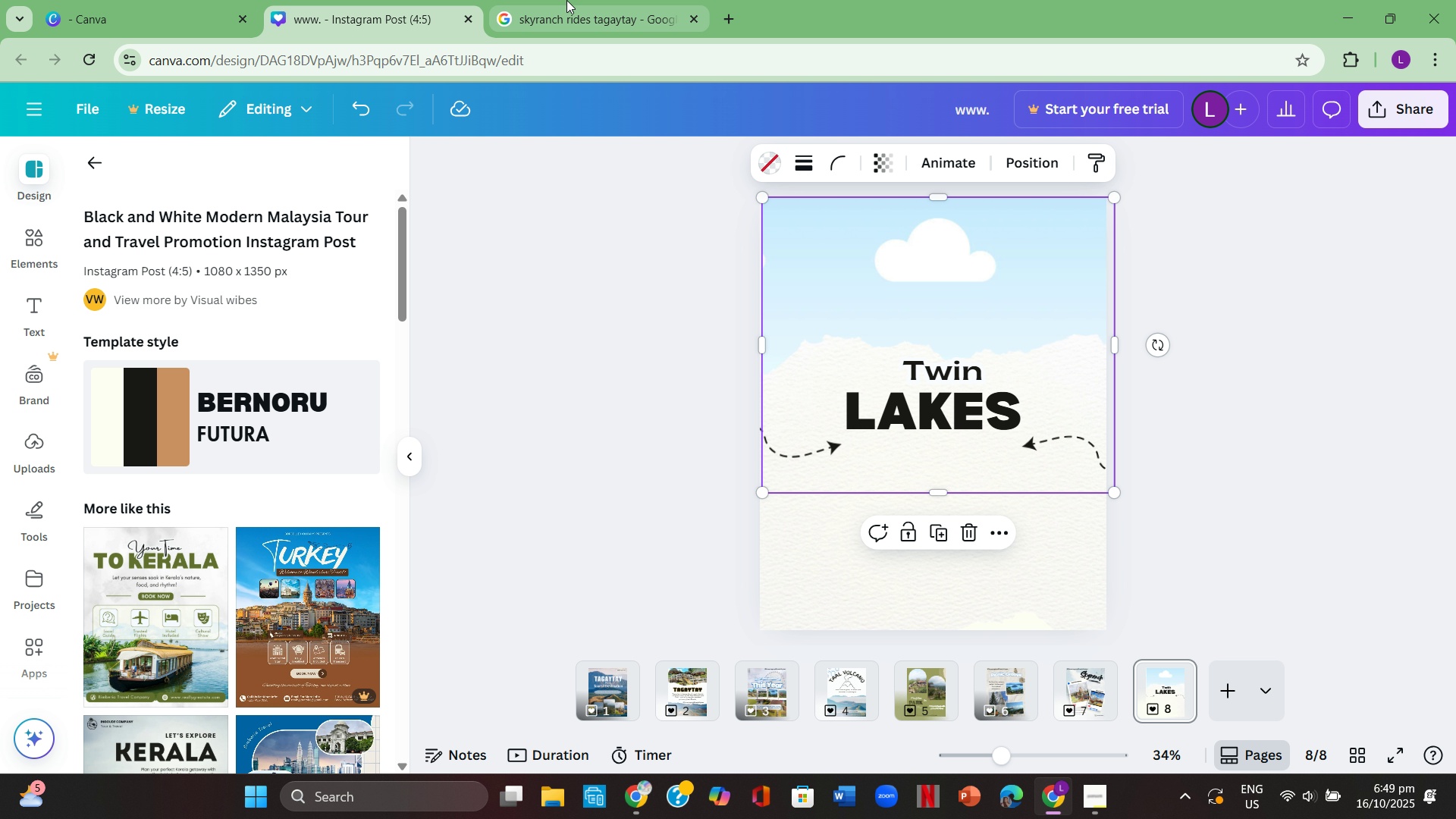 
left_click([566, 0])
 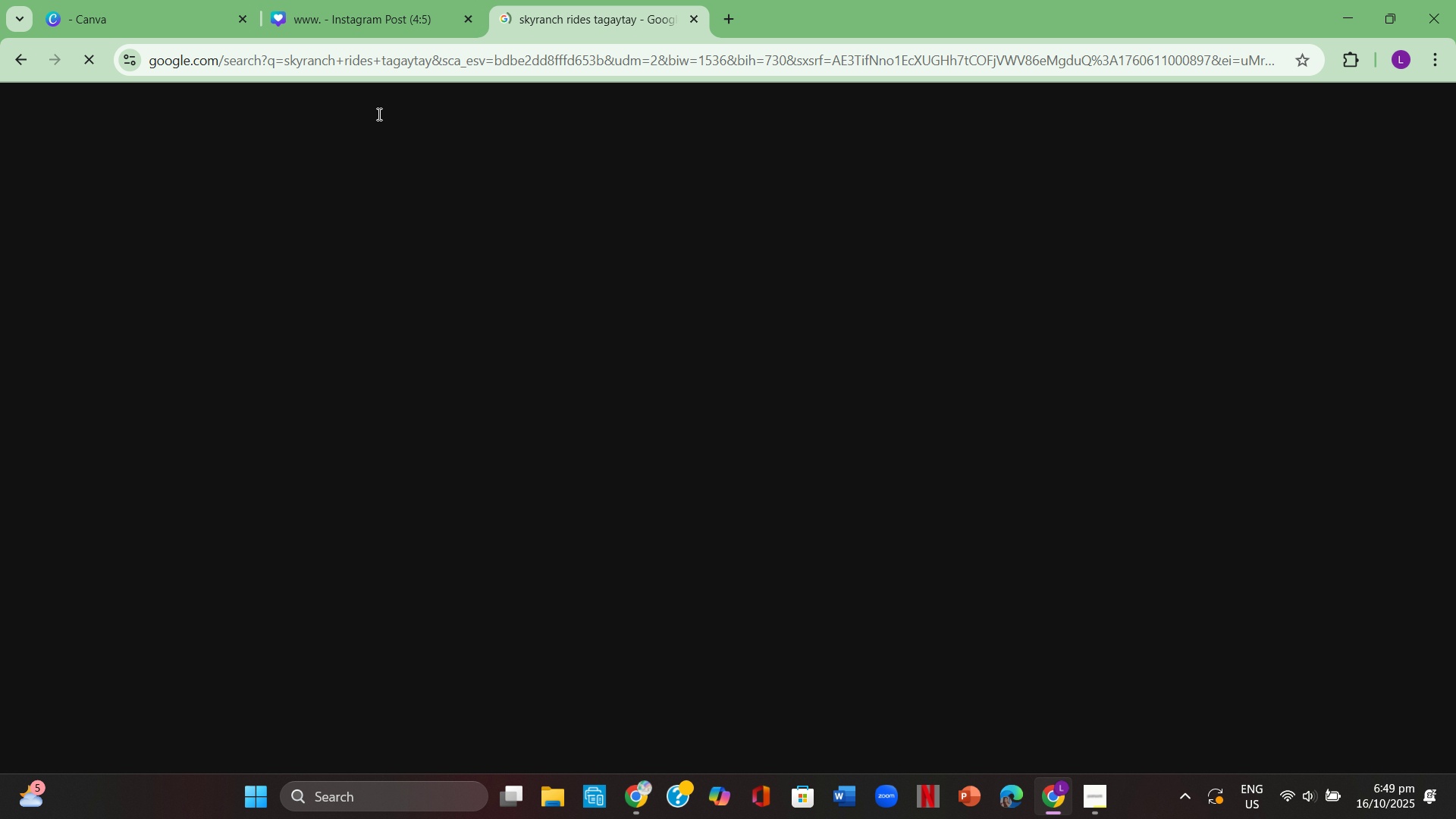 
left_click([348, 13])
 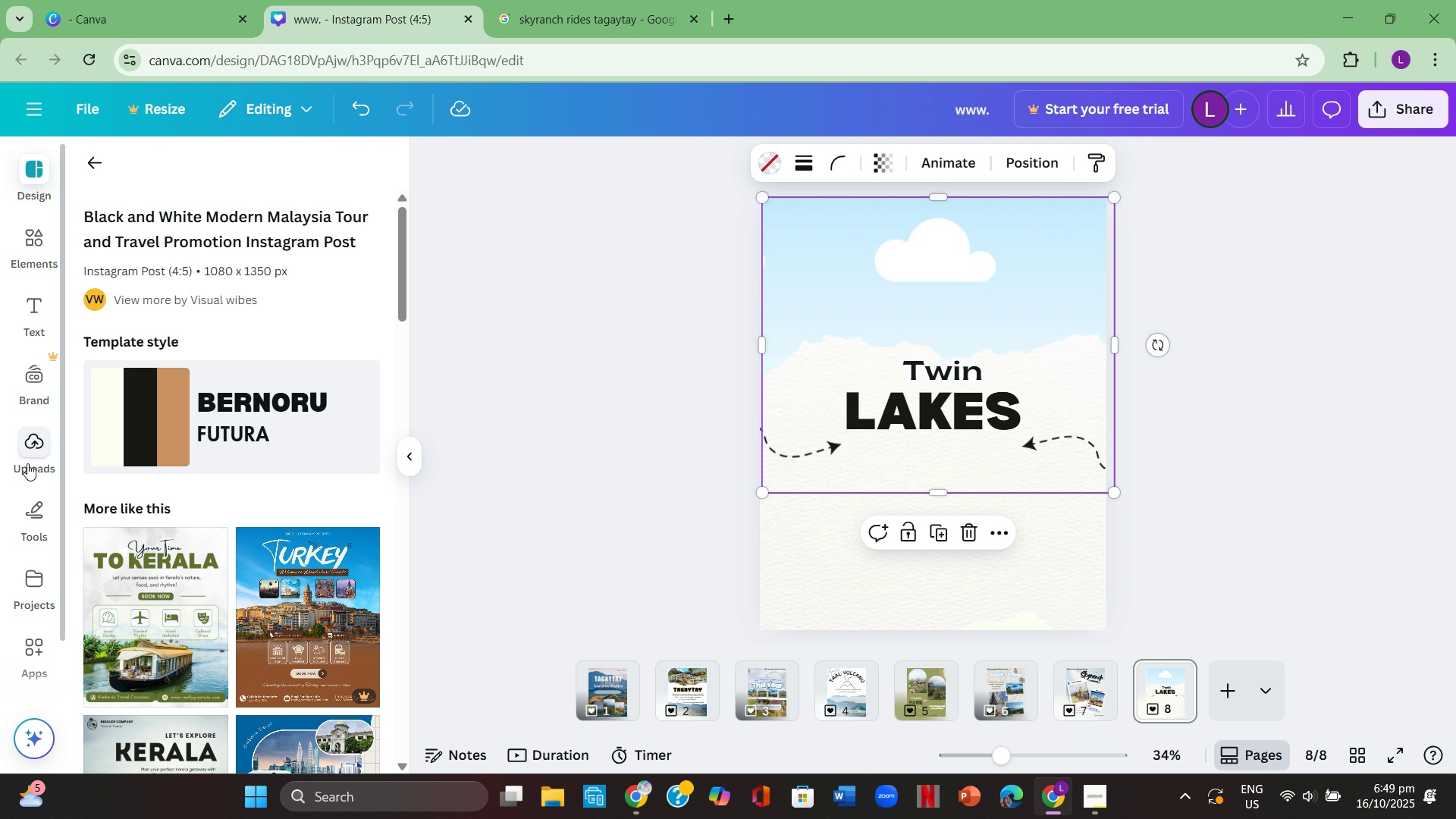 
left_click([27, 463])
 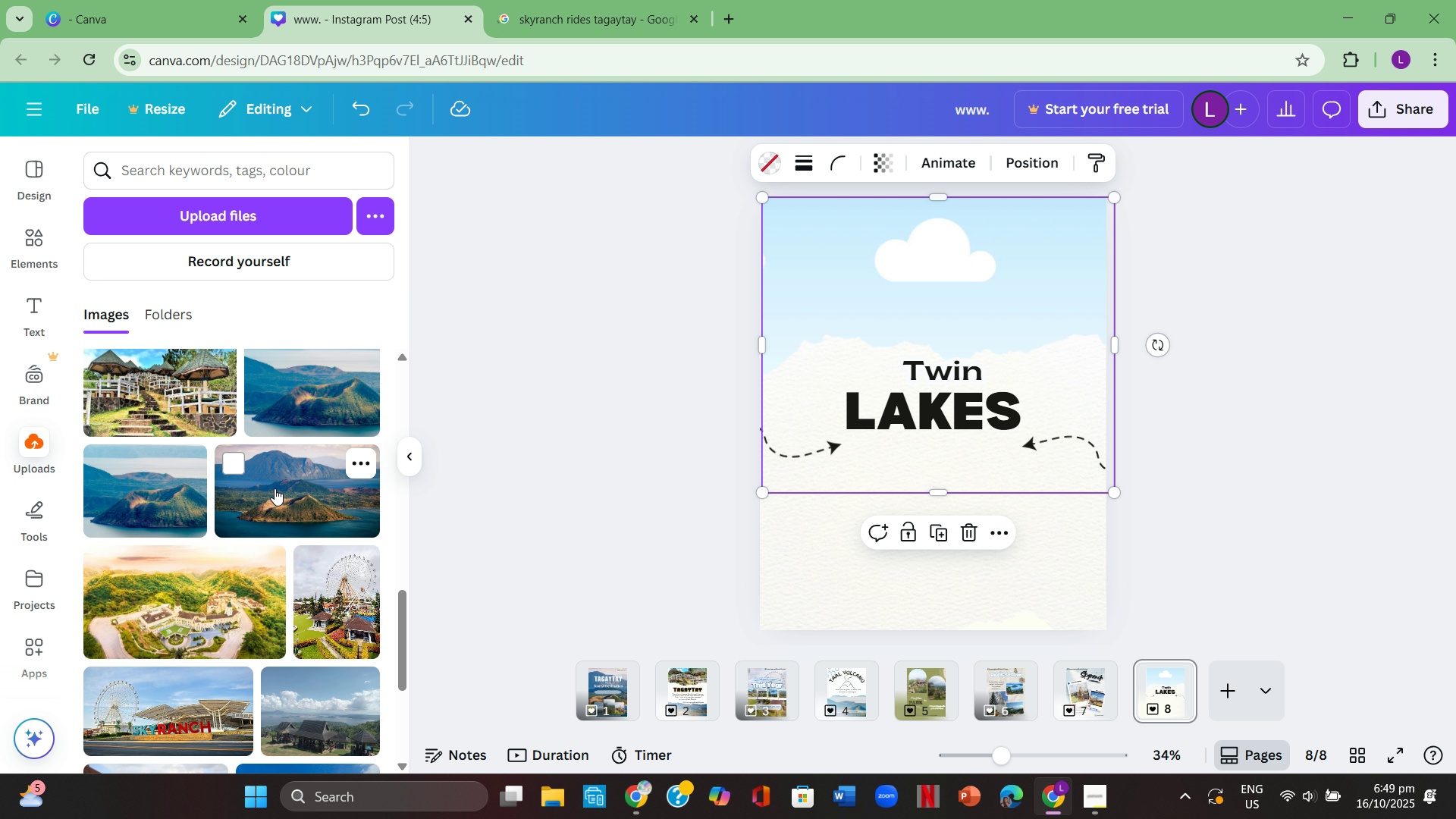 
scroll: coordinate [272, 487], scroll_direction: down, amount: 3.0
 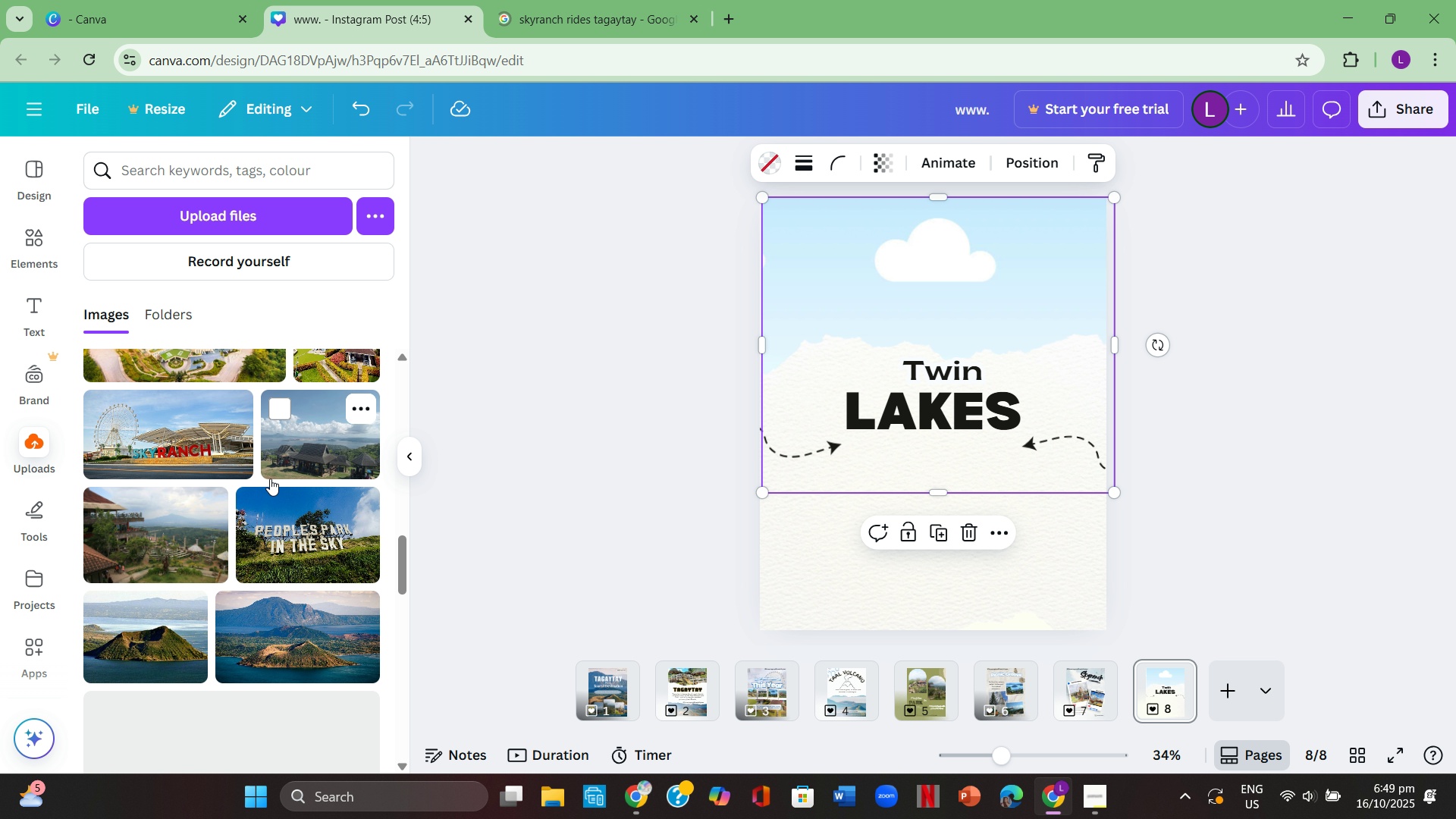 
scroll: coordinate [270, 479], scroll_direction: up, amount: 1.0
 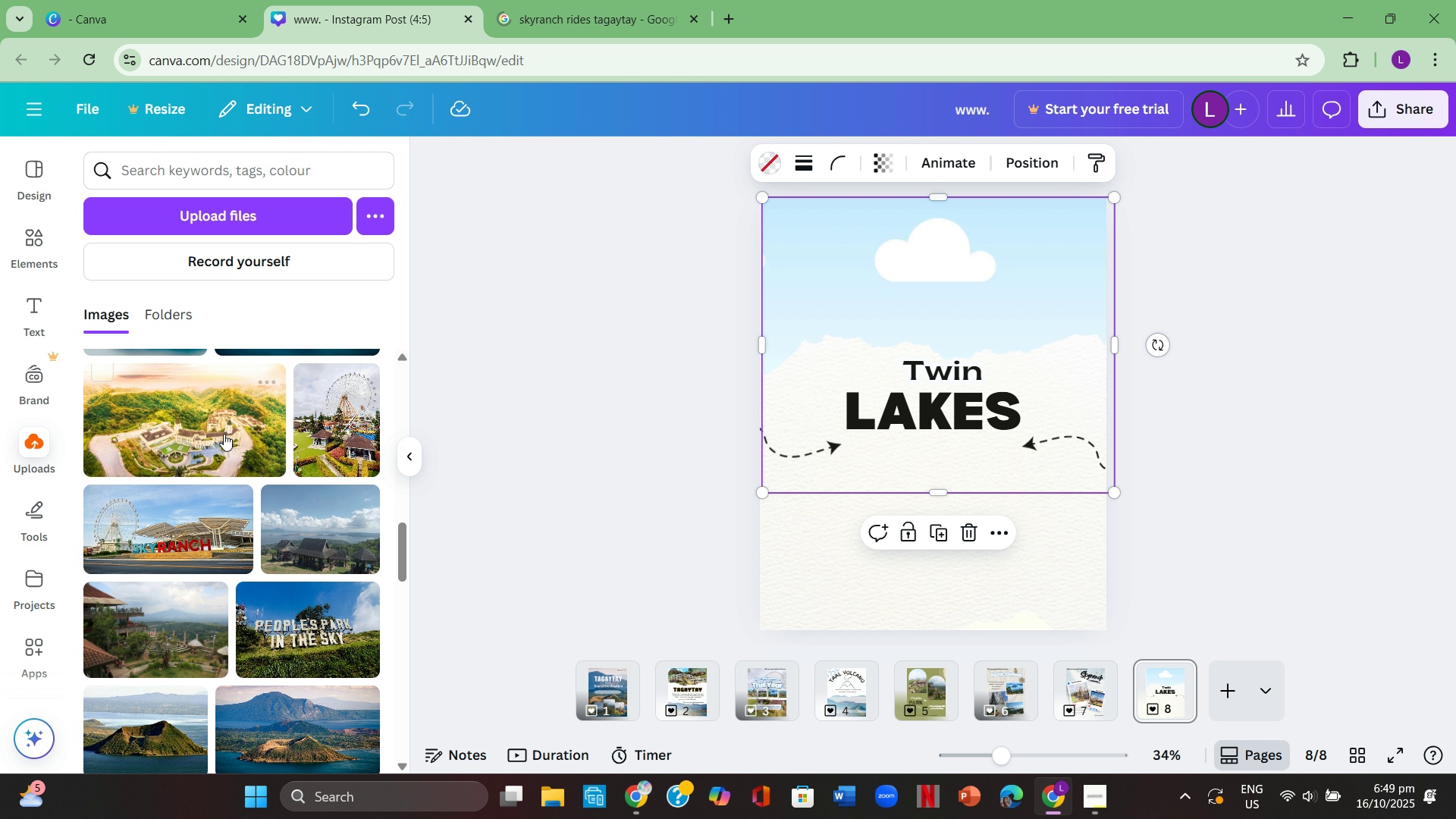 
left_click([209, 422])
 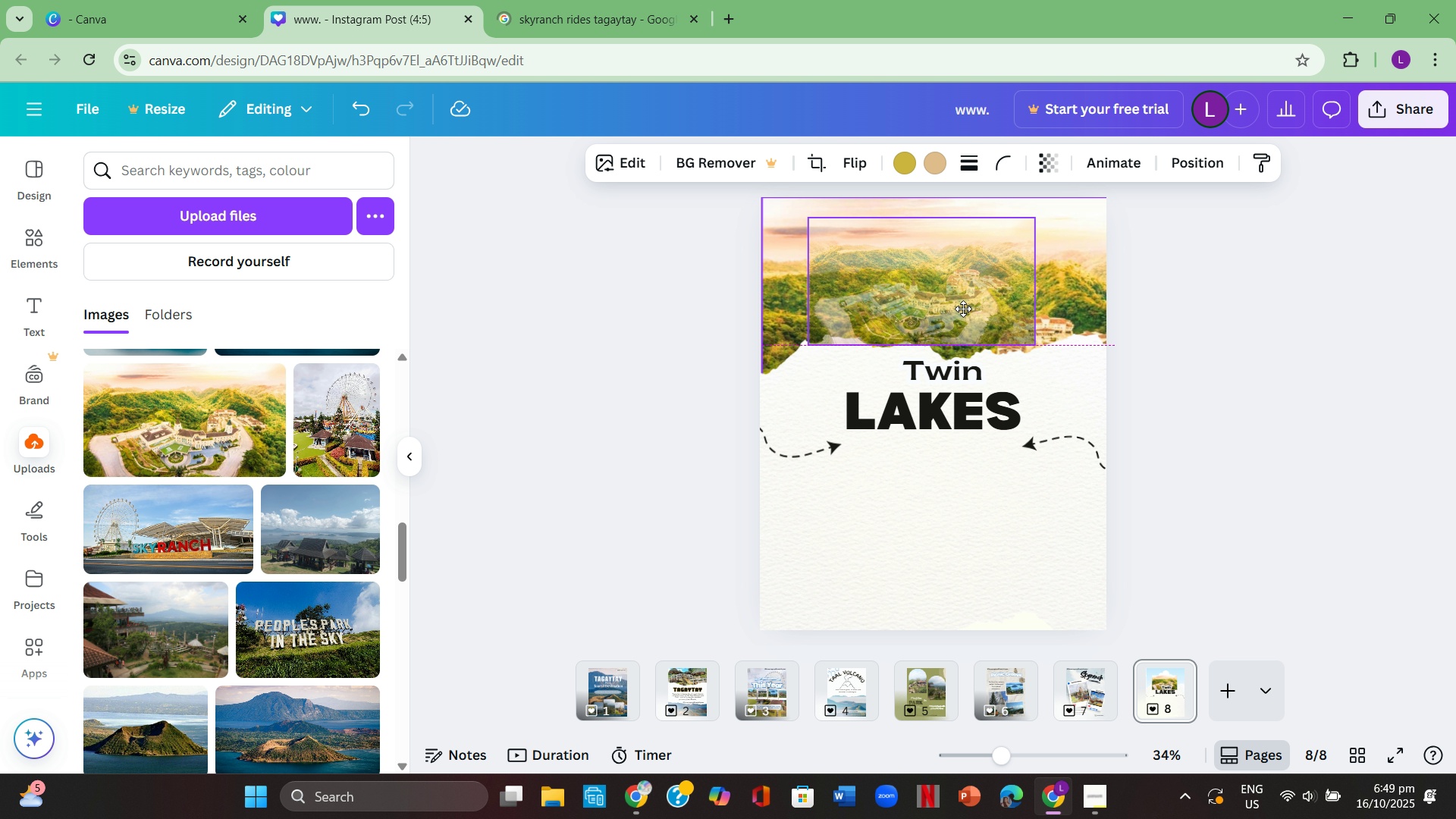 
left_click([708, 362])
 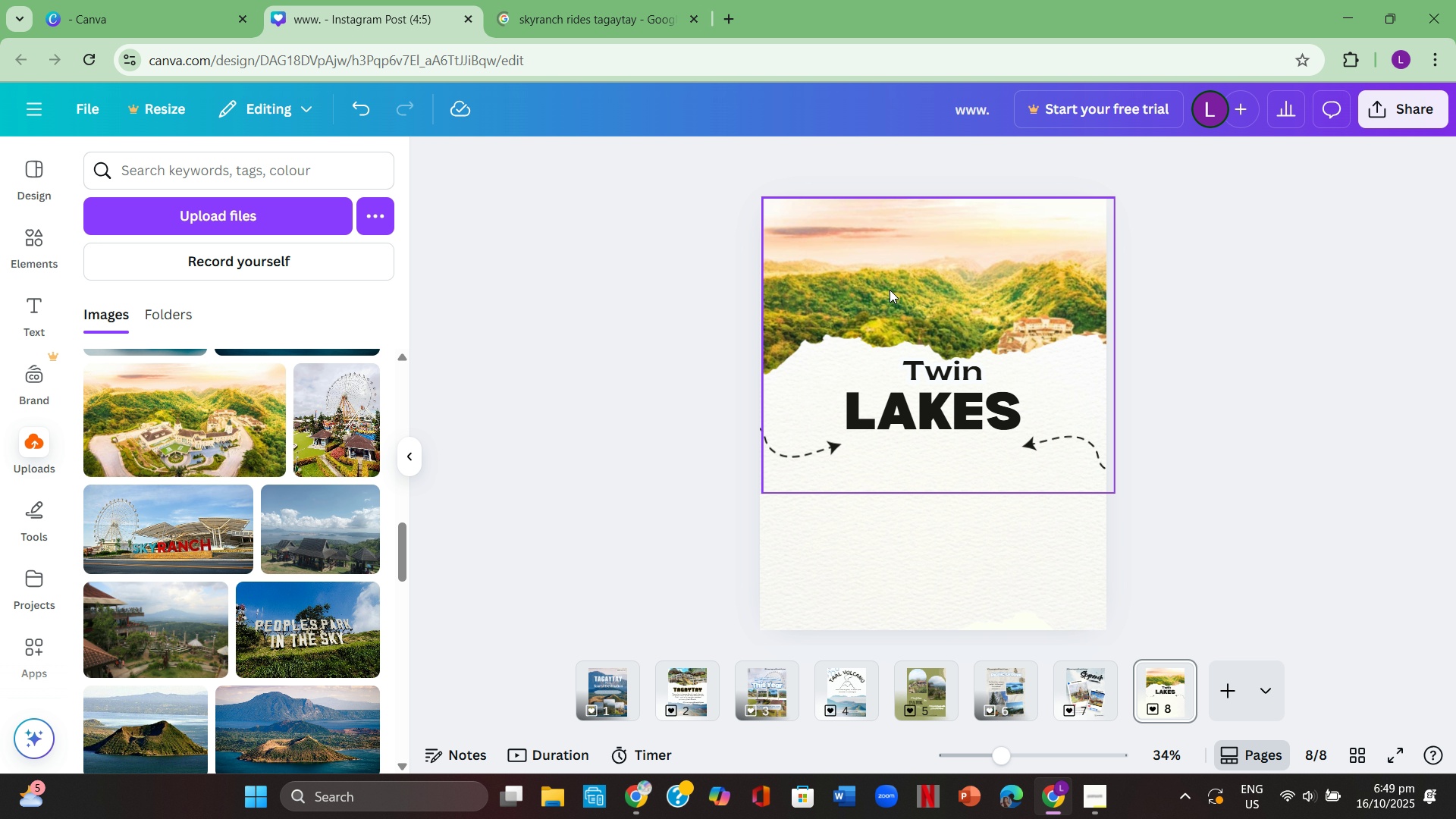 
left_click([890, 290])
 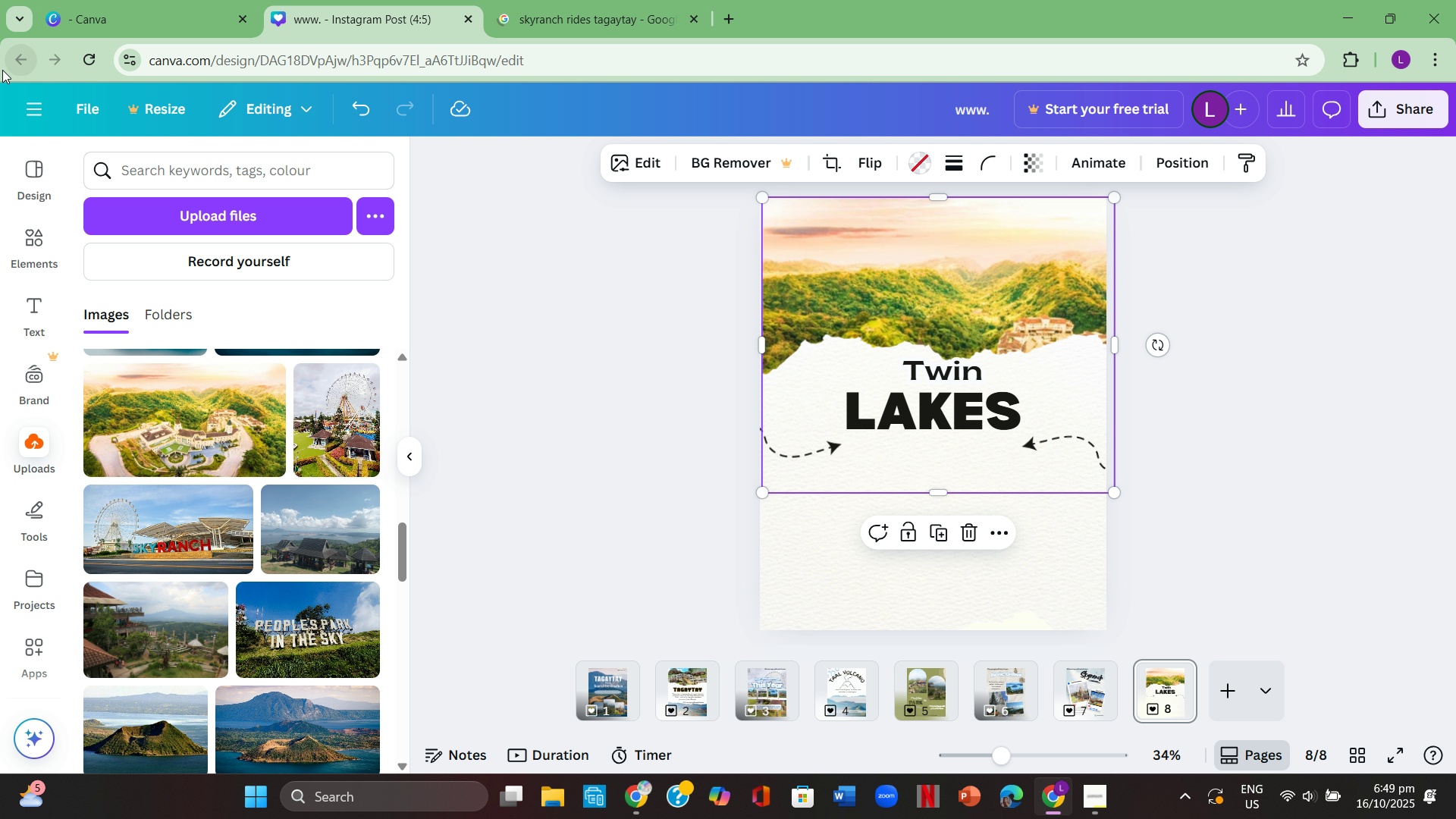 
key(Backspace)
 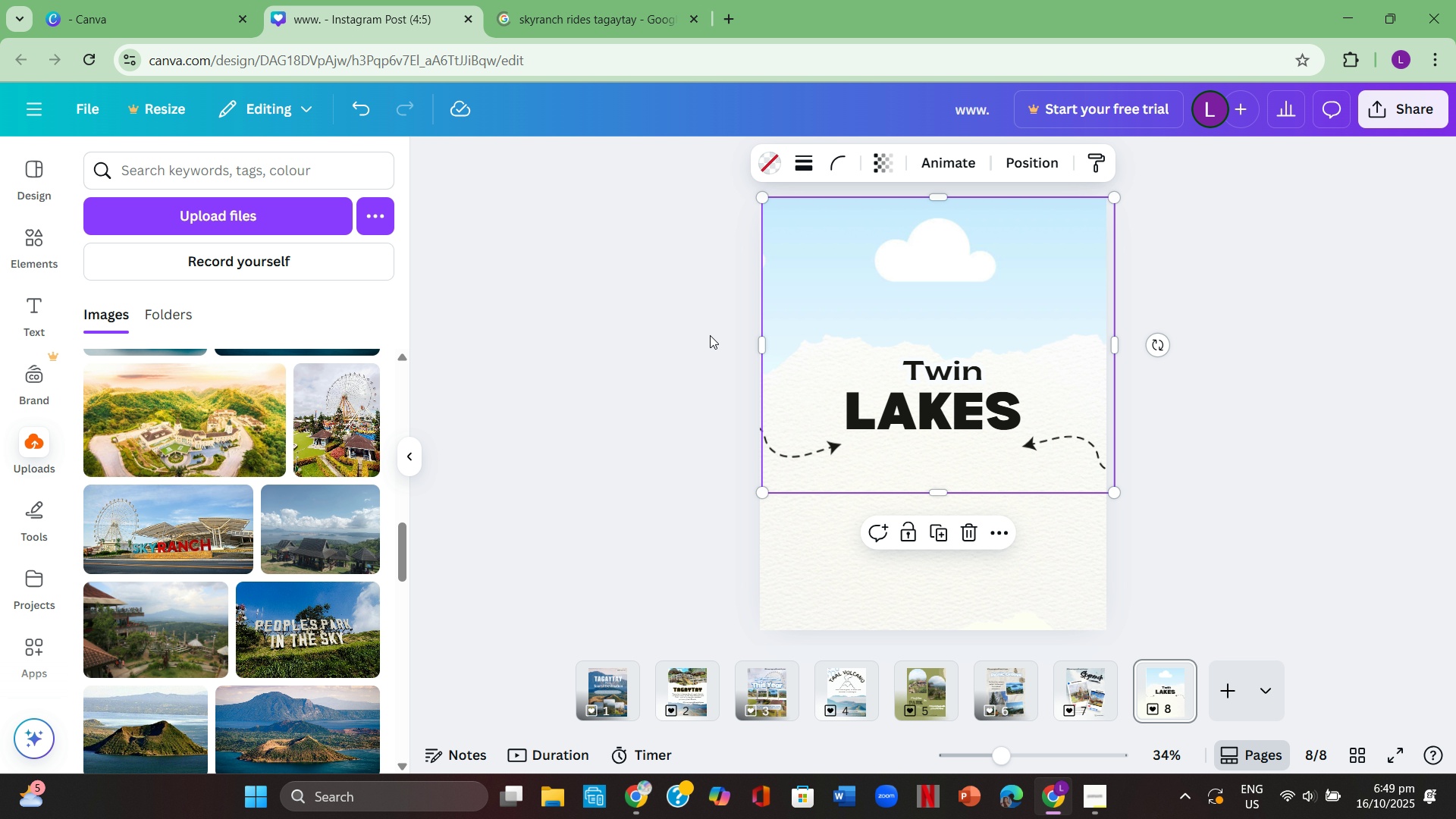 
left_click([943, 245])
 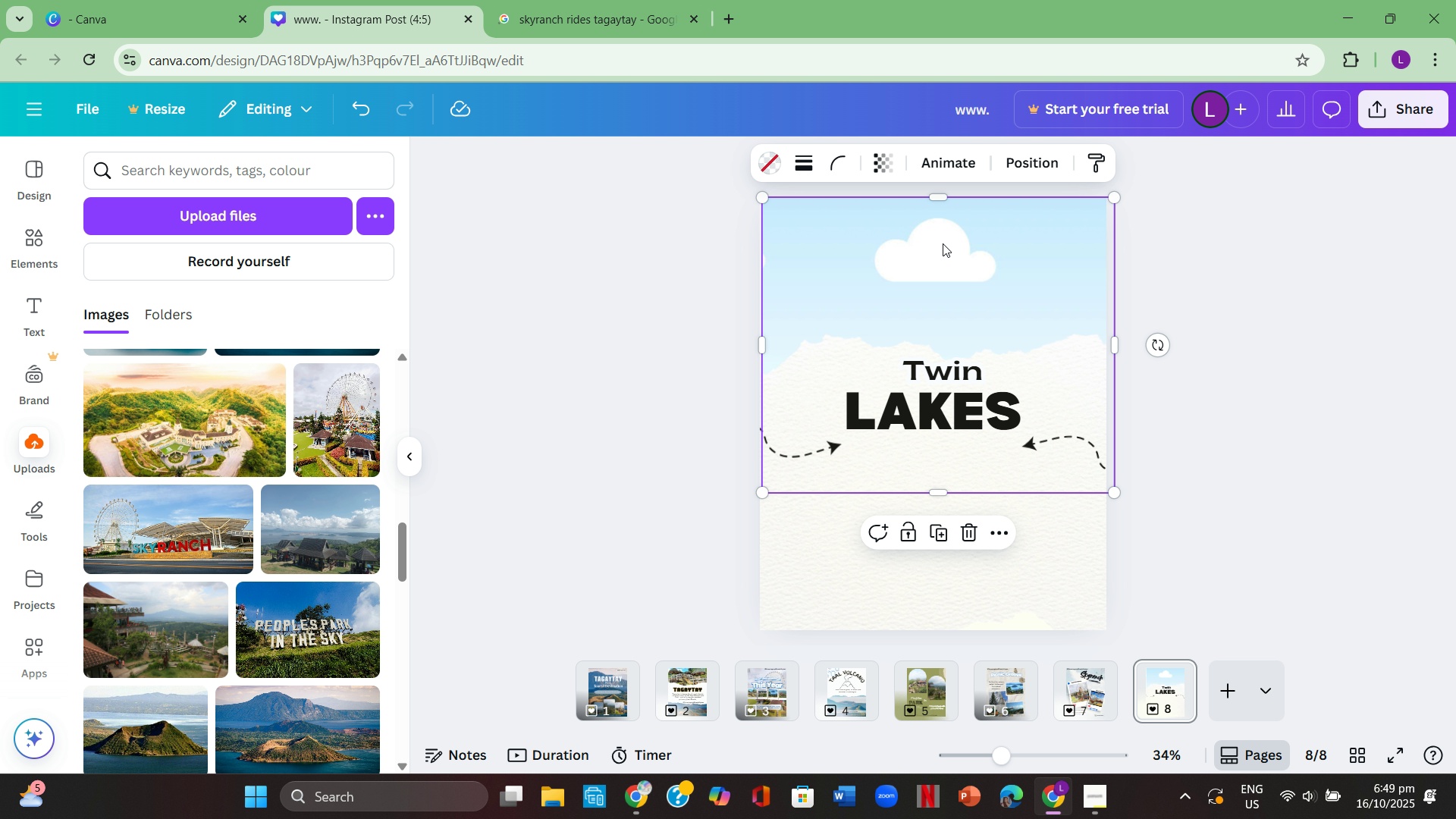 
key(Backspace)
 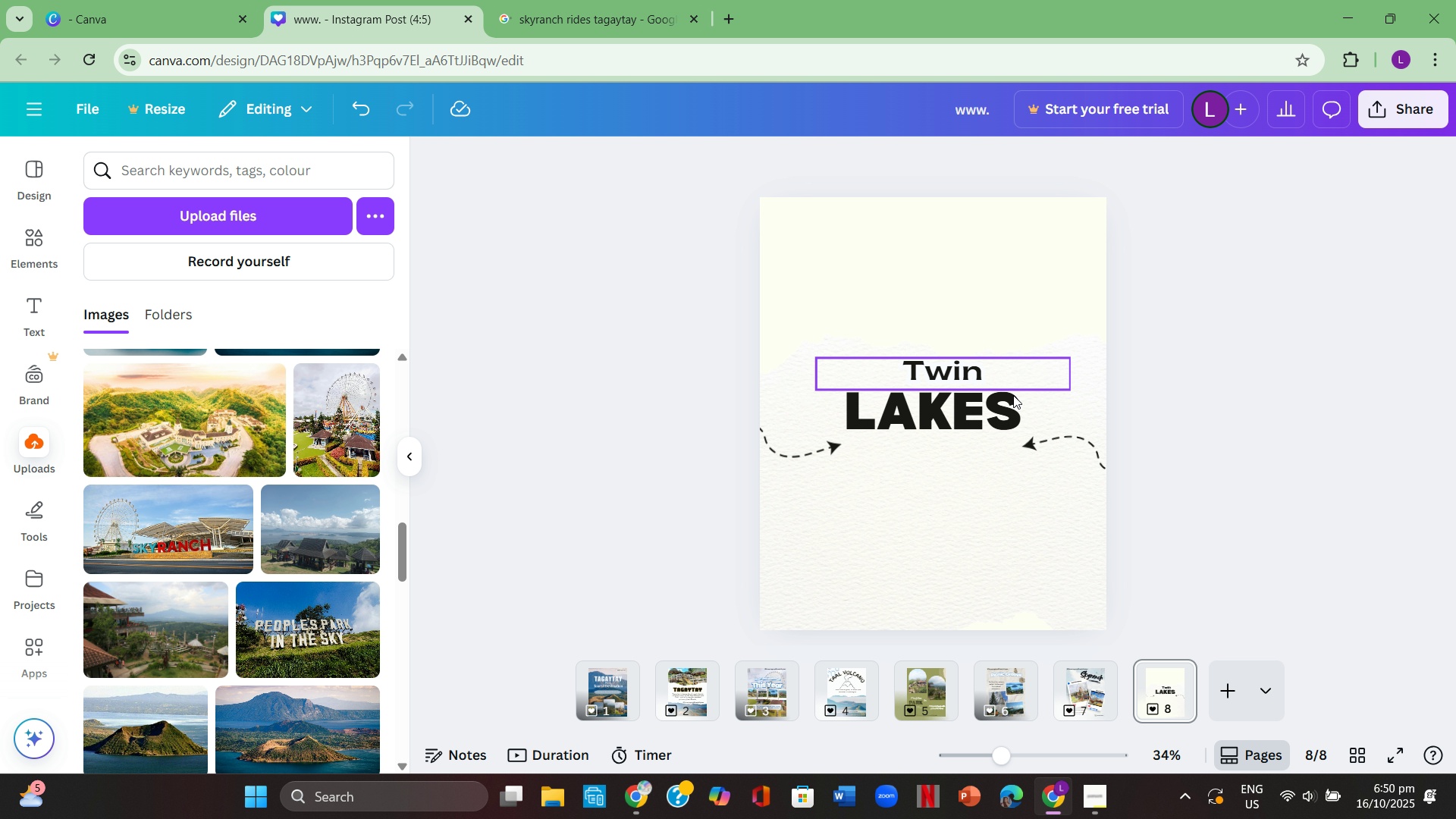 
left_click([1003, 461])
 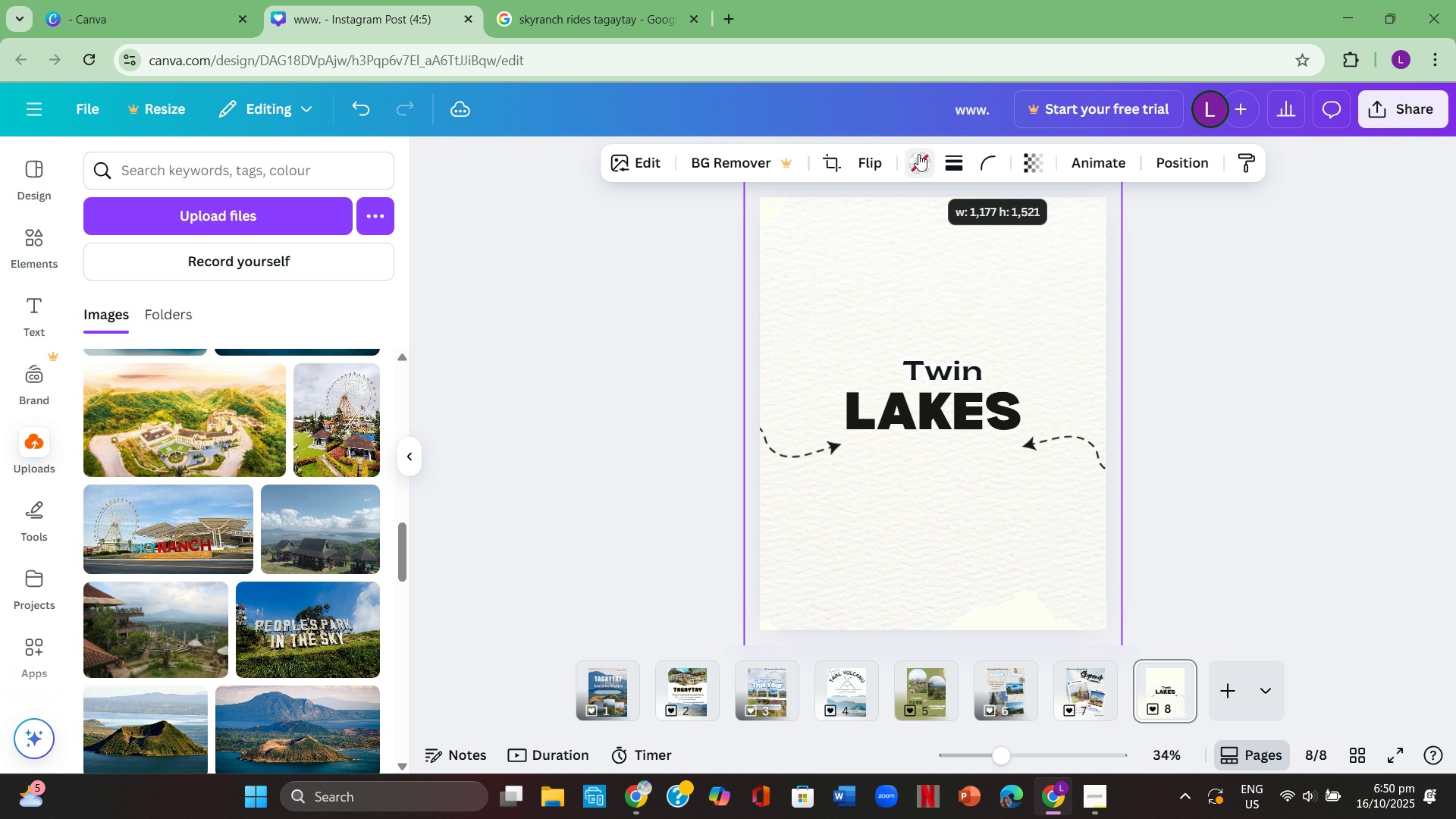 
wait(5.95)
 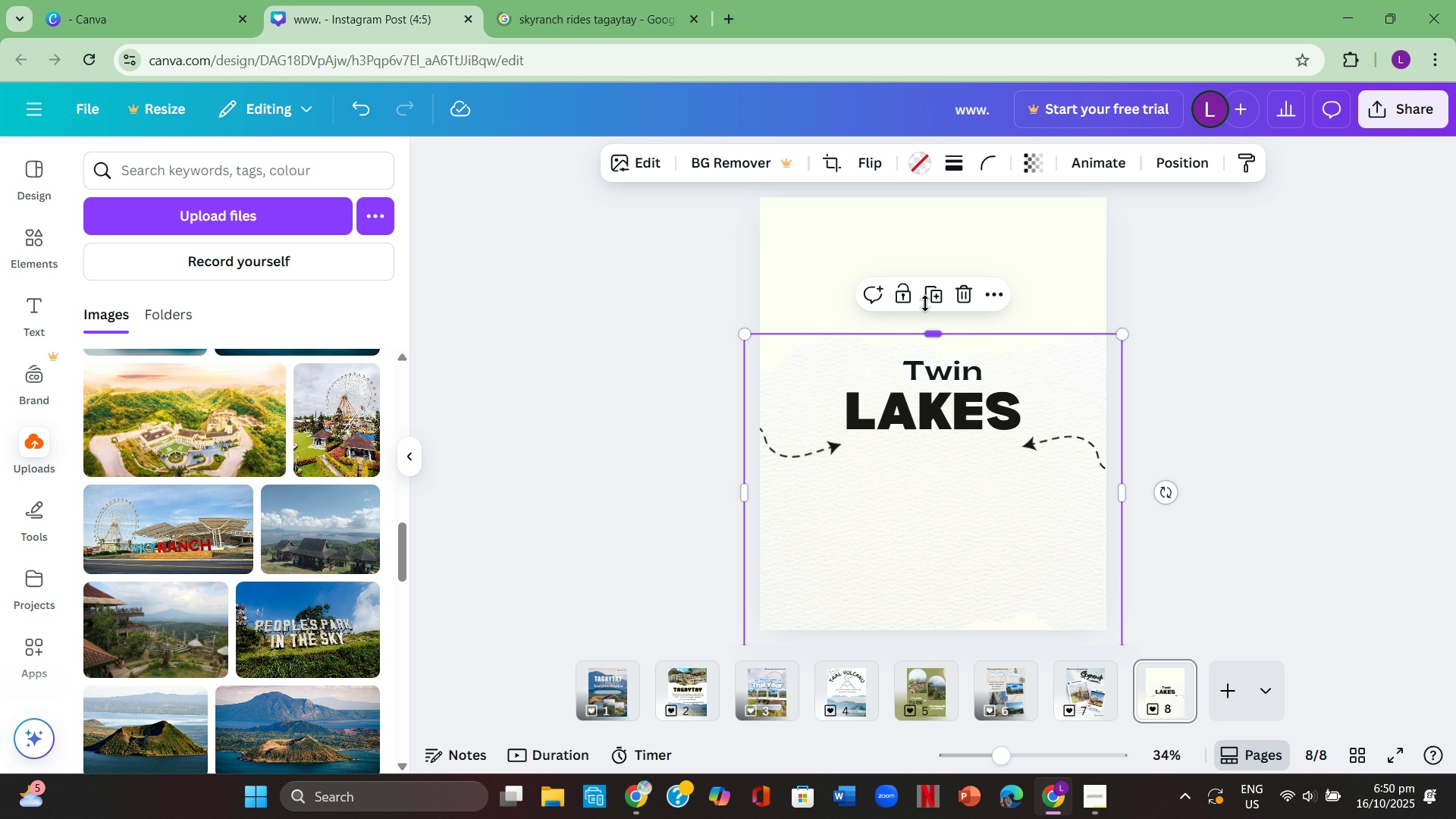 
left_click([617, 339])
 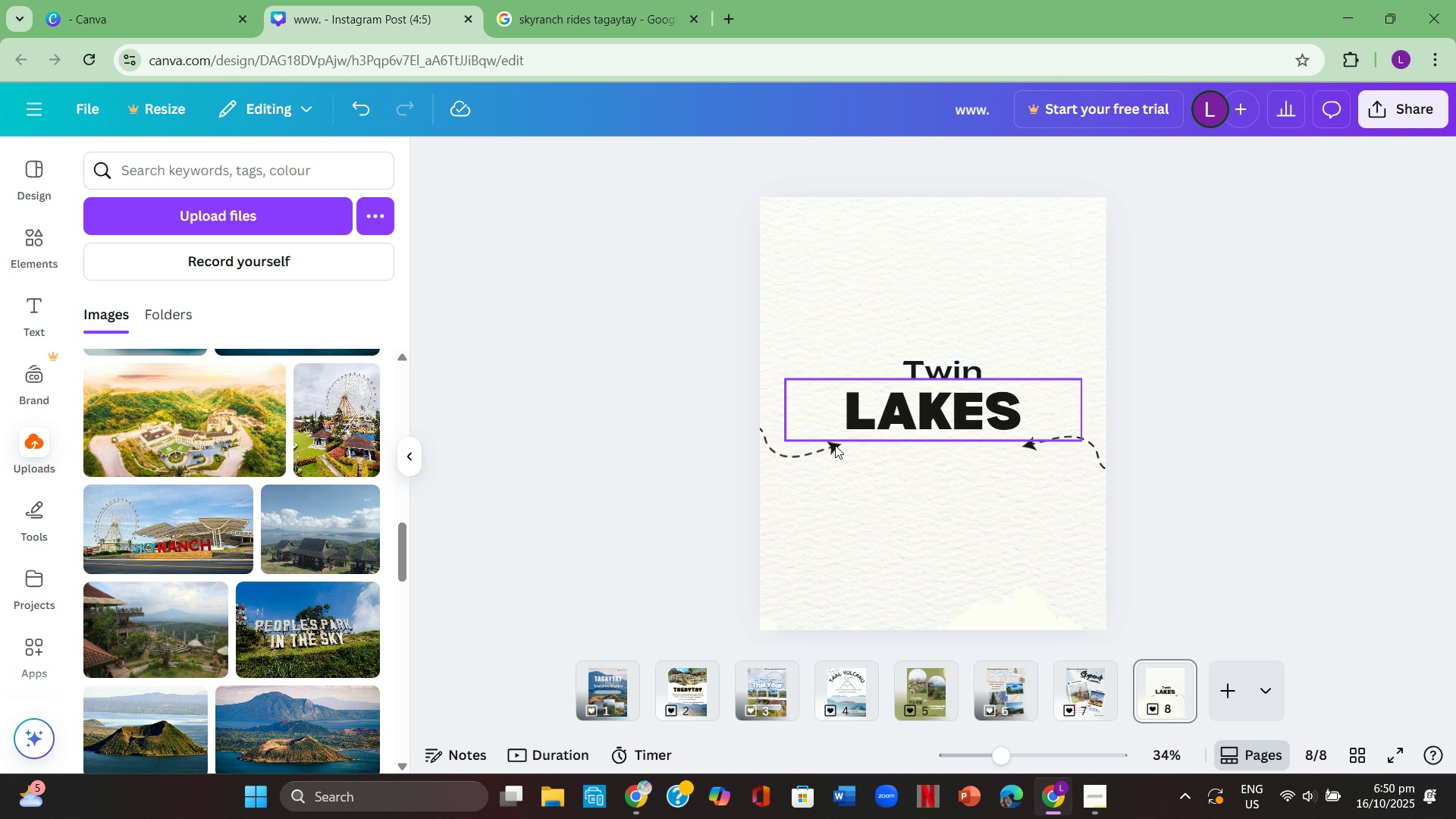 
left_click([835, 445])
 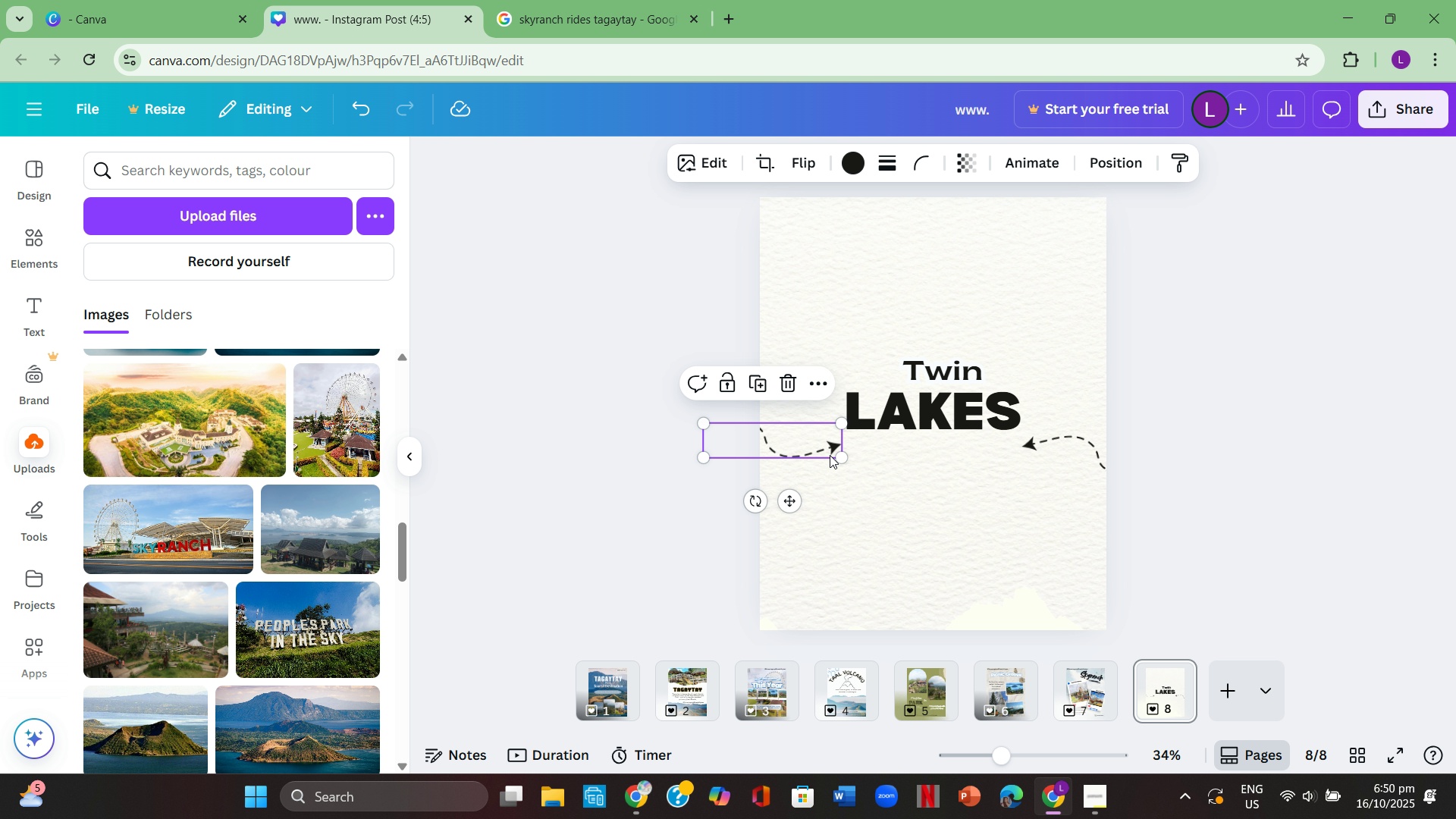 
left_click([830, 455])
 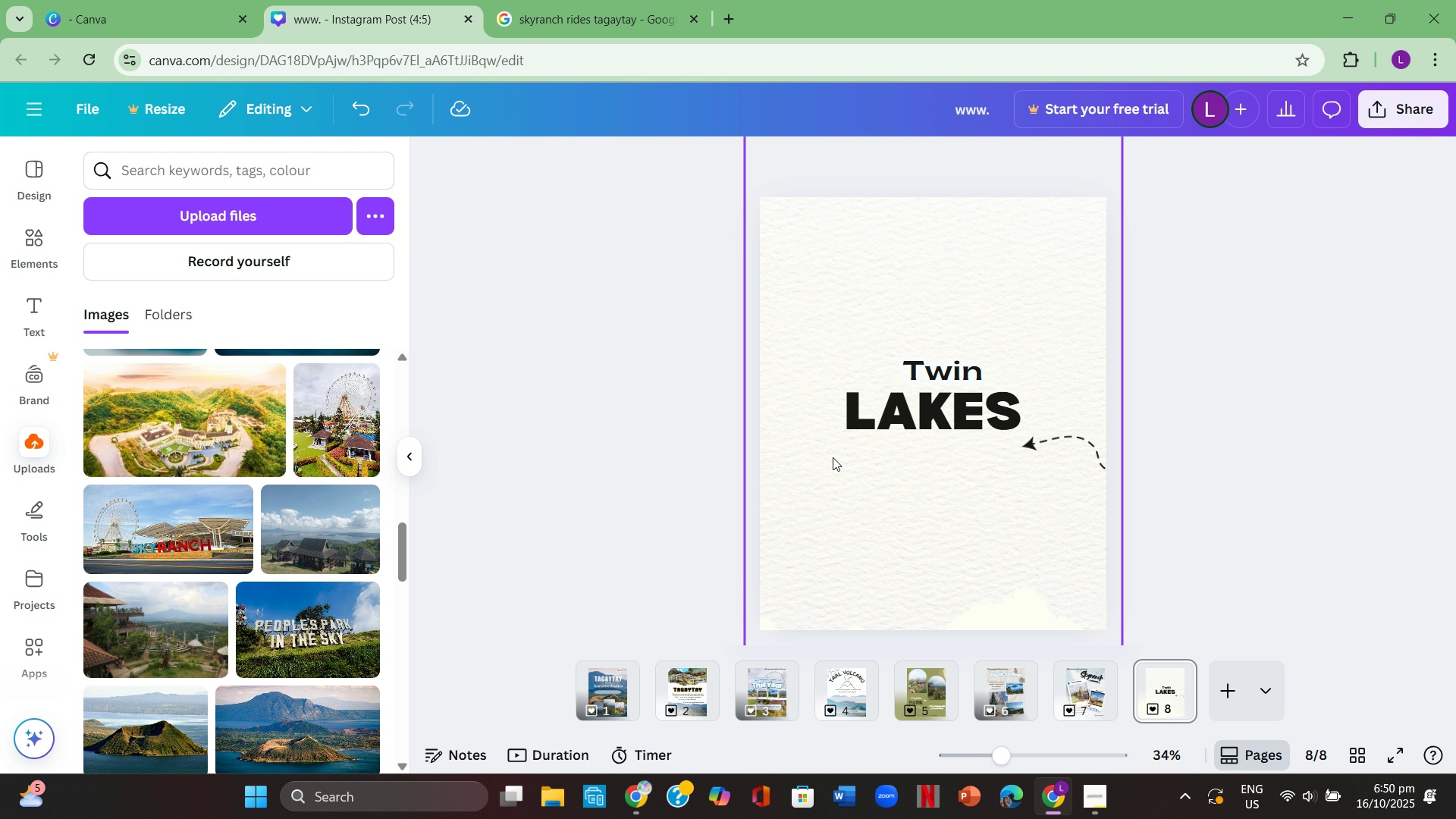 
key(Backspace)
 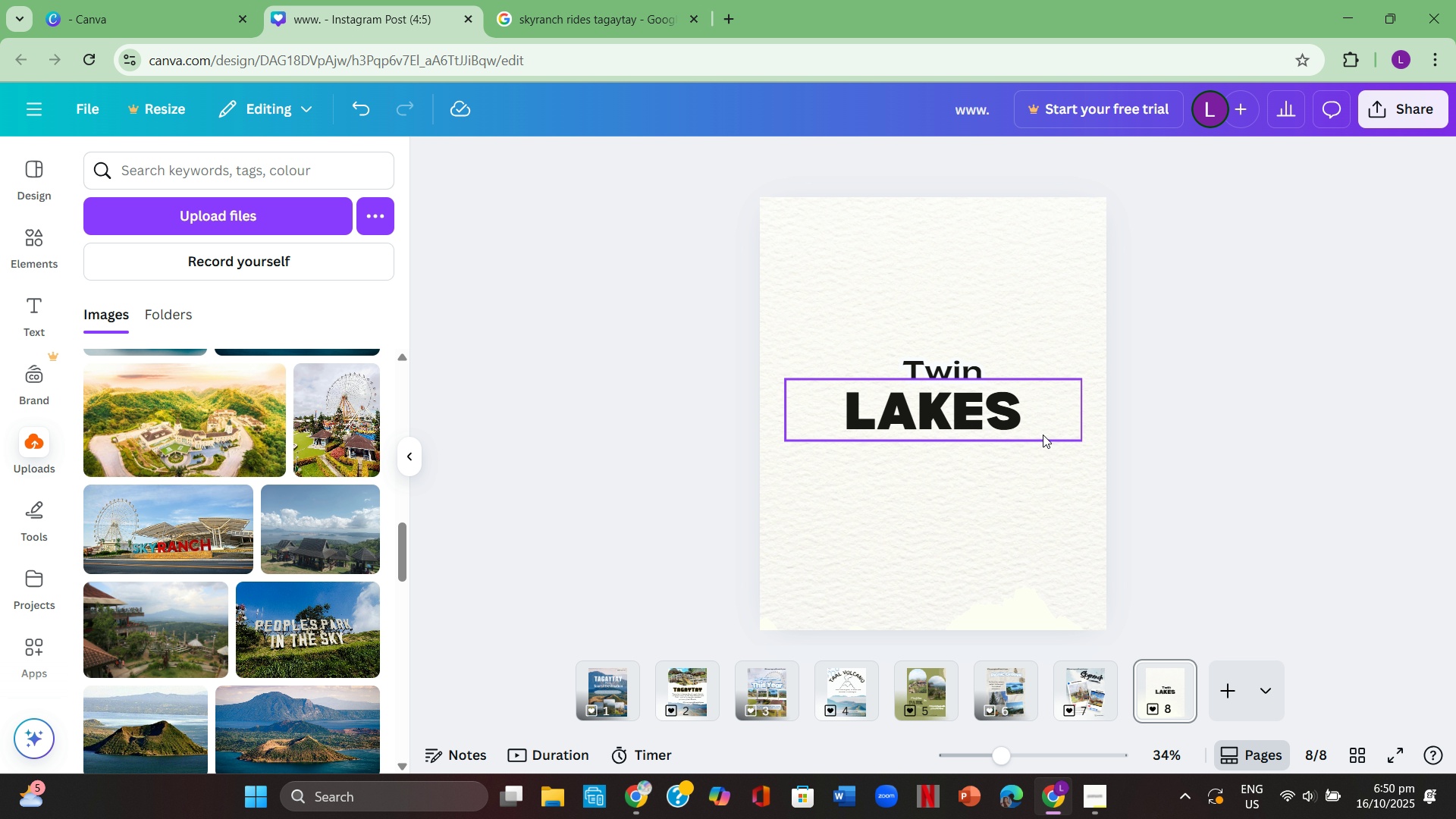 
key(Backspace)
 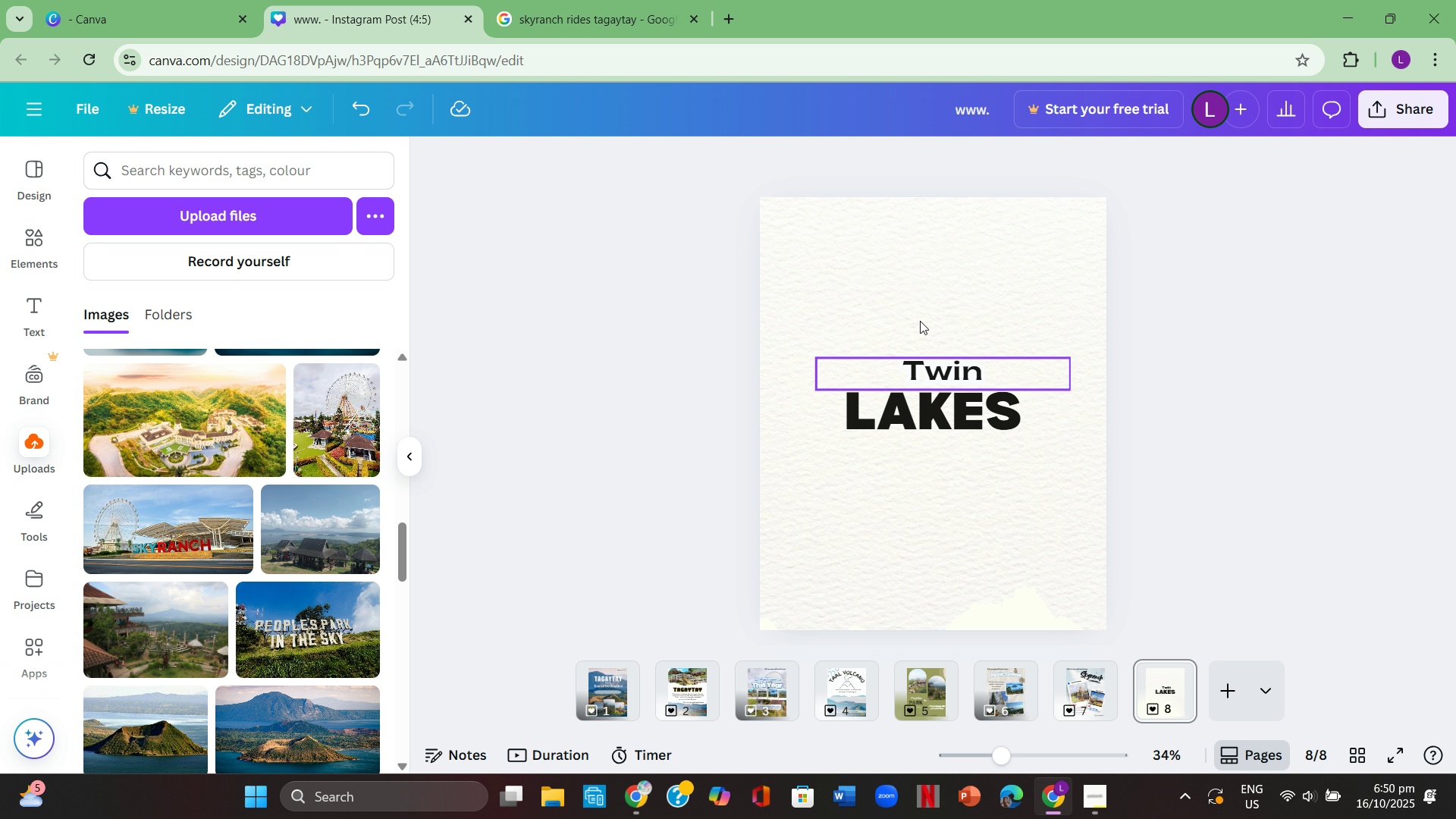 
wait(7.55)
 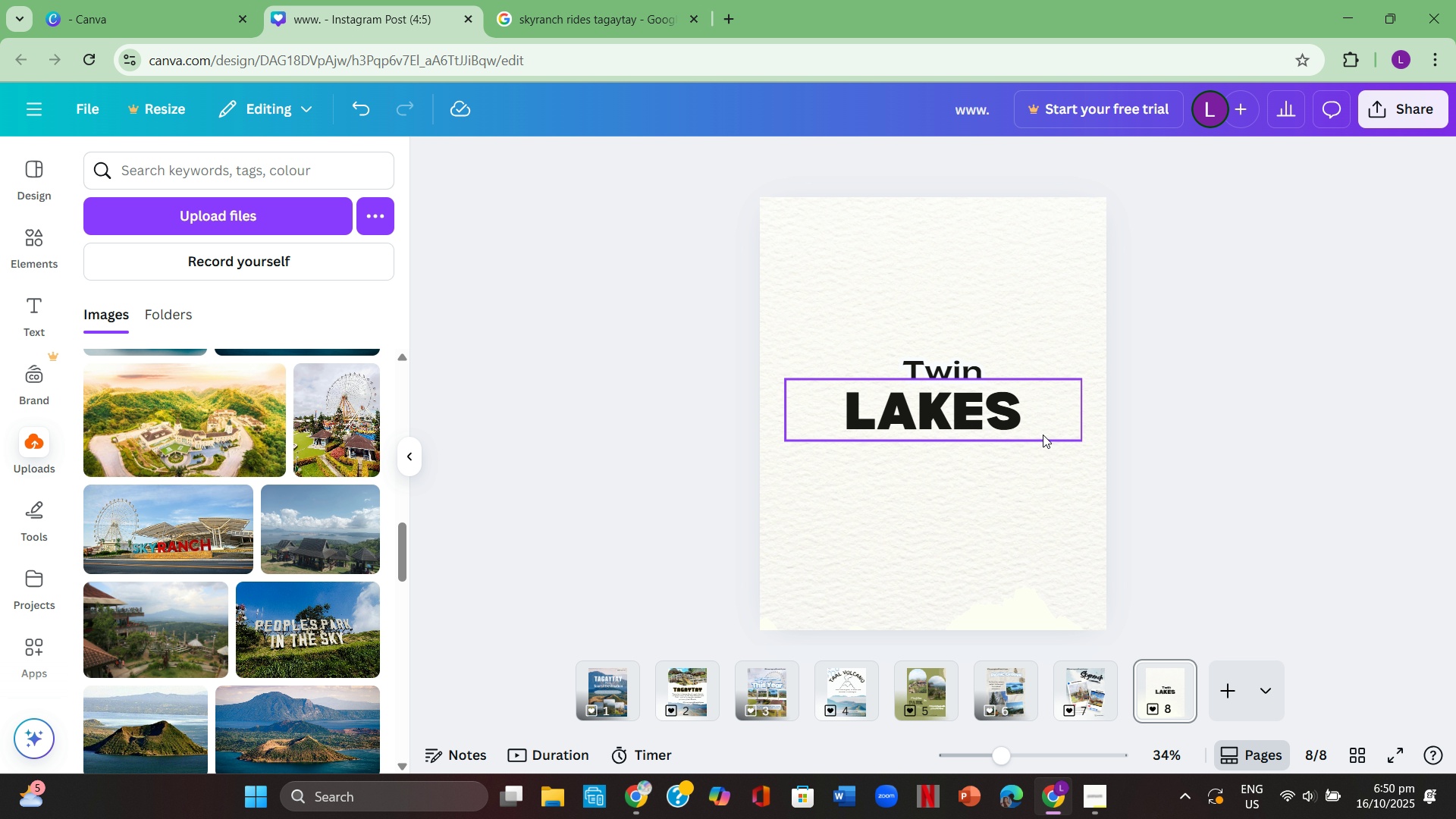 
mouse_move([985, 314])
 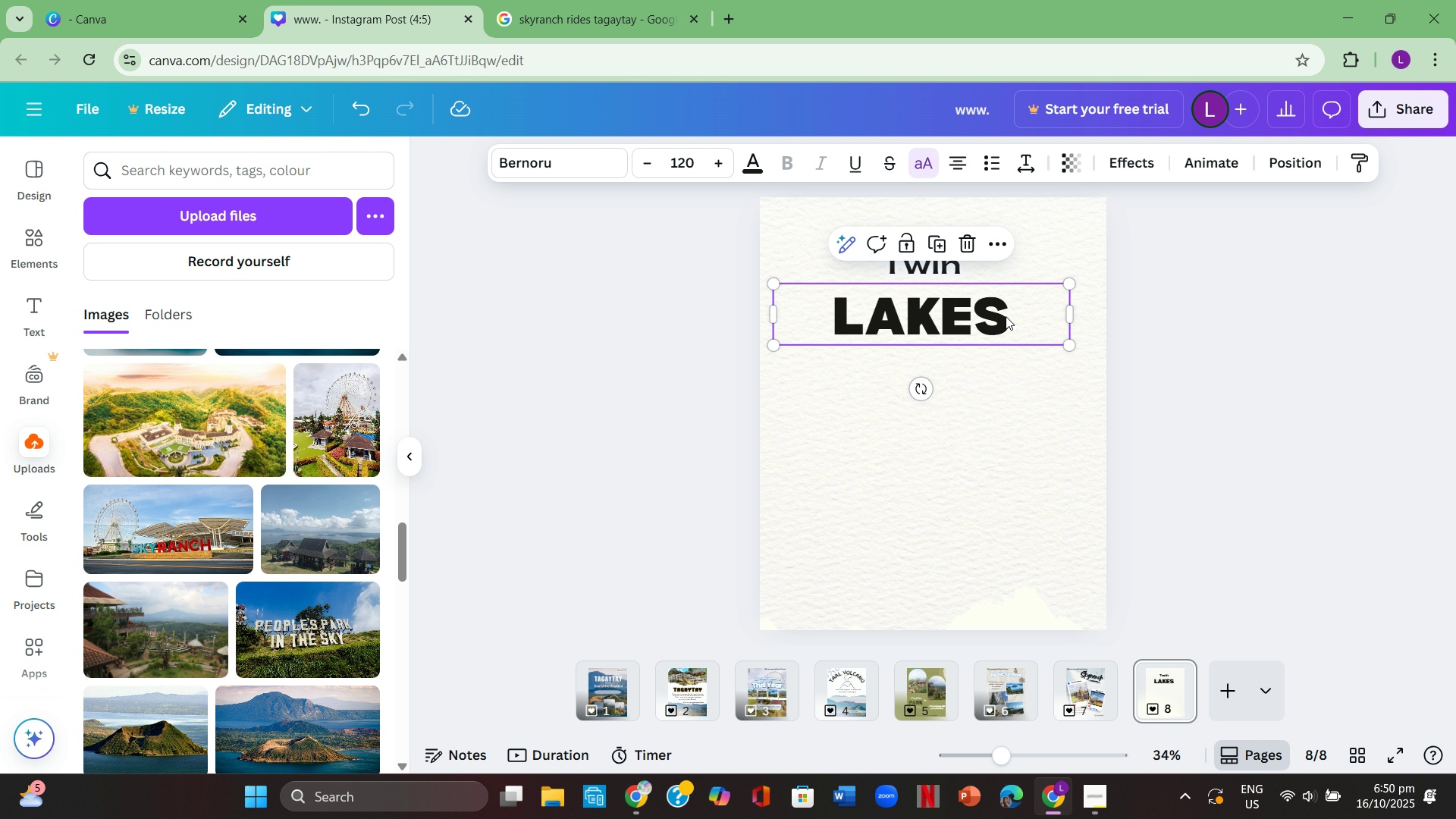 
double_click([1006, 316])
 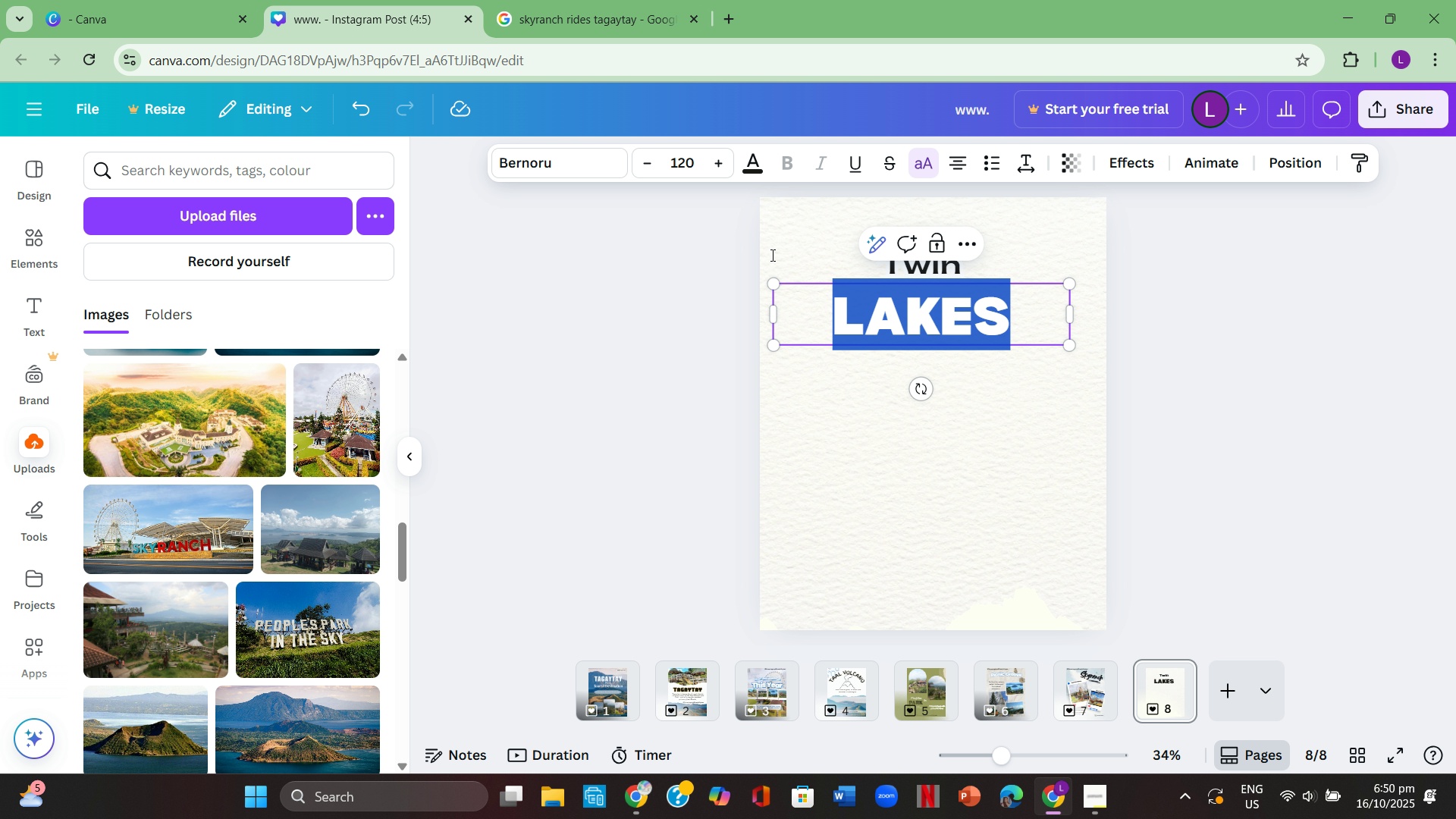 
left_click([560, 162])
 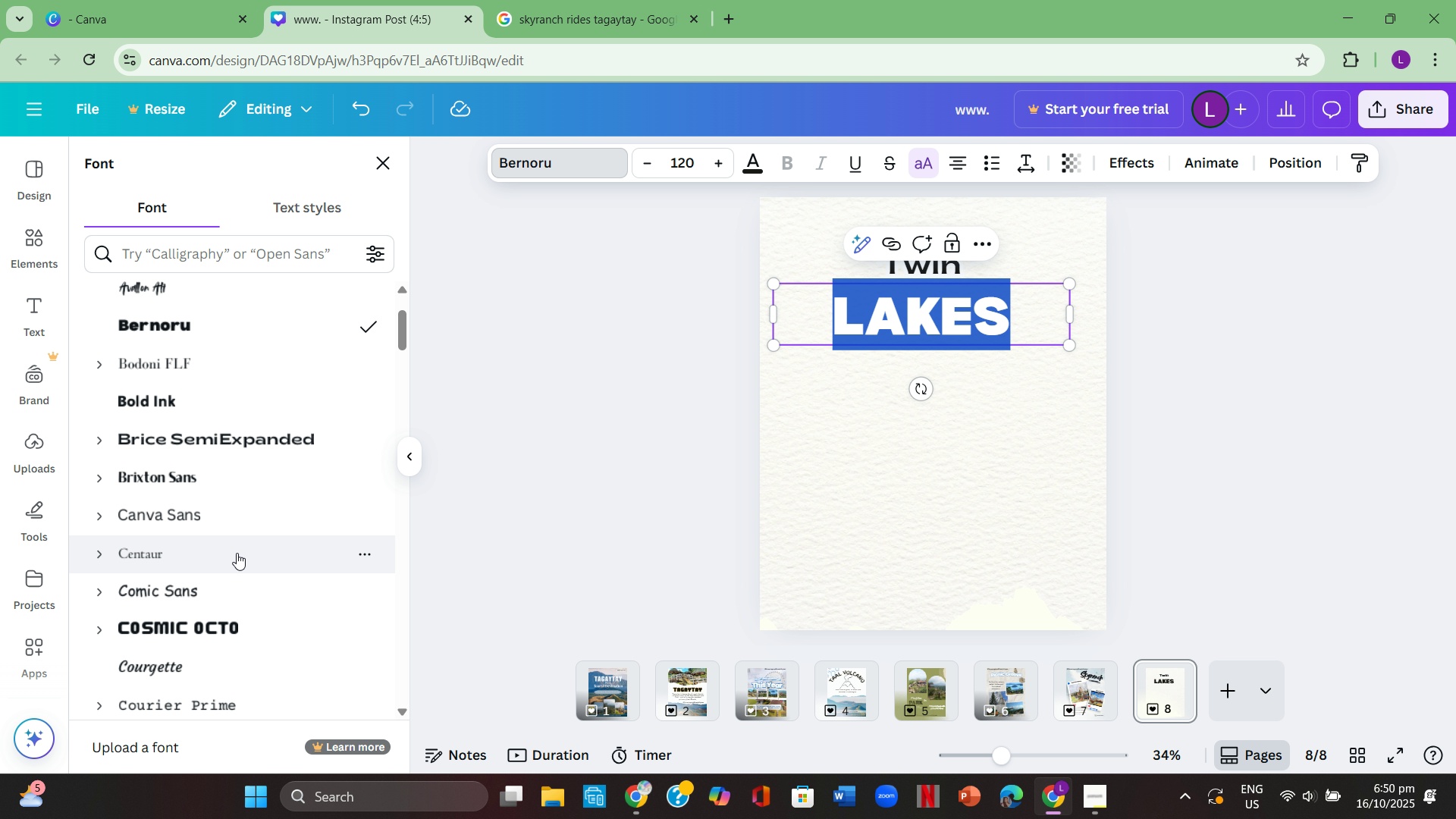 
scroll: coordinate [237, 554], scroll_direction: down, amount: 1.0
 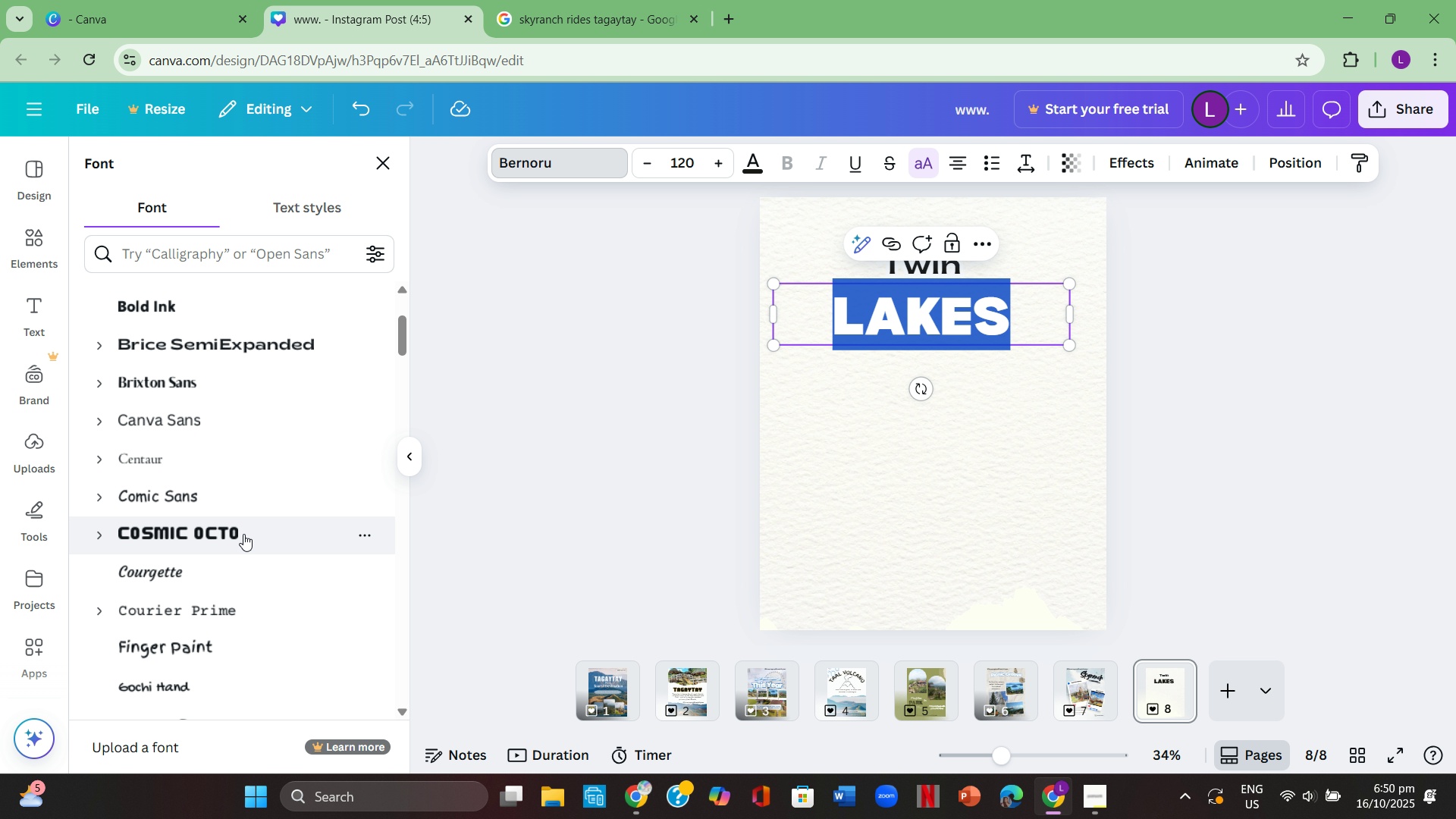 
left_click([243, 534])
 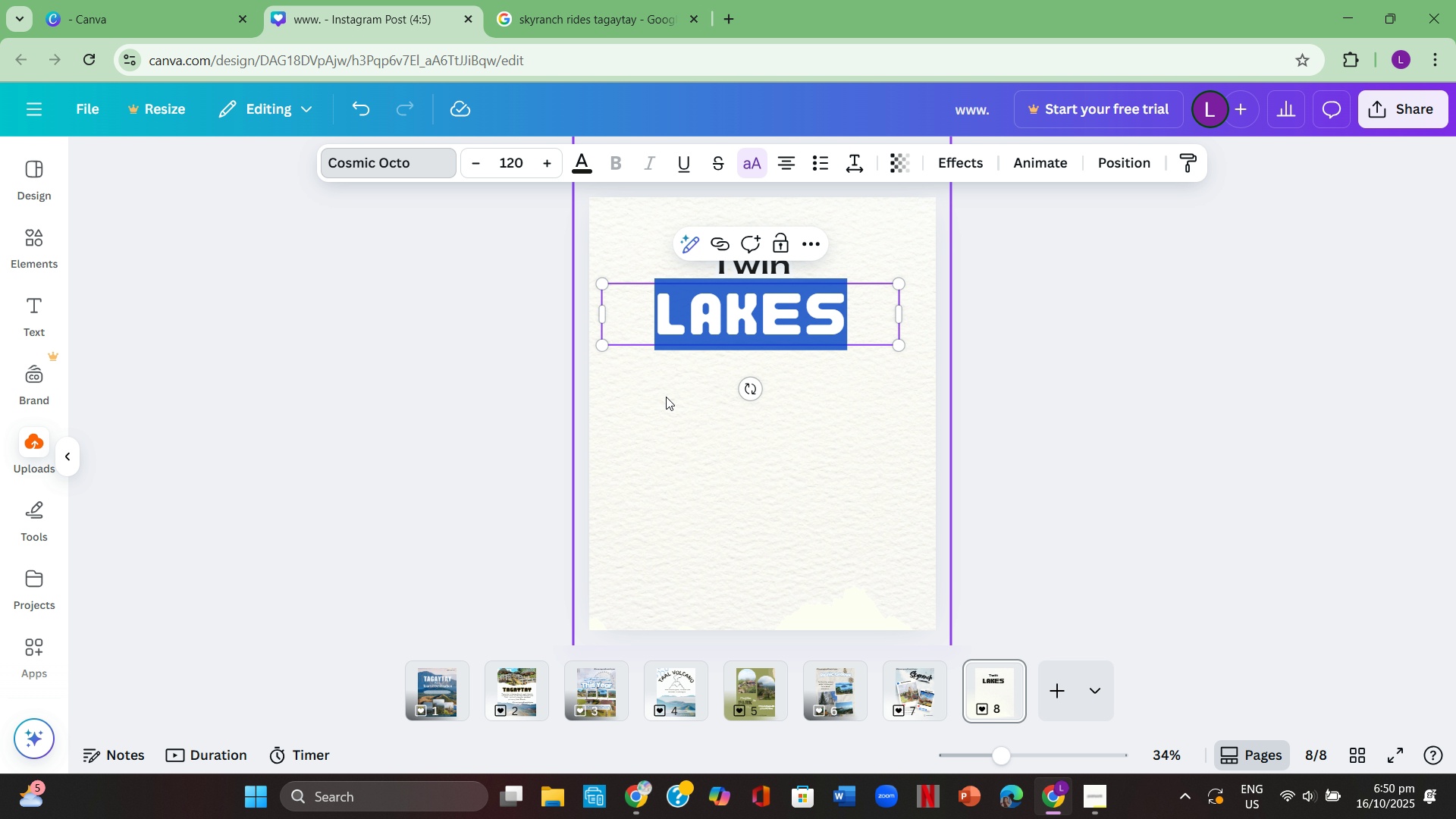 
double_click([666, 397])
 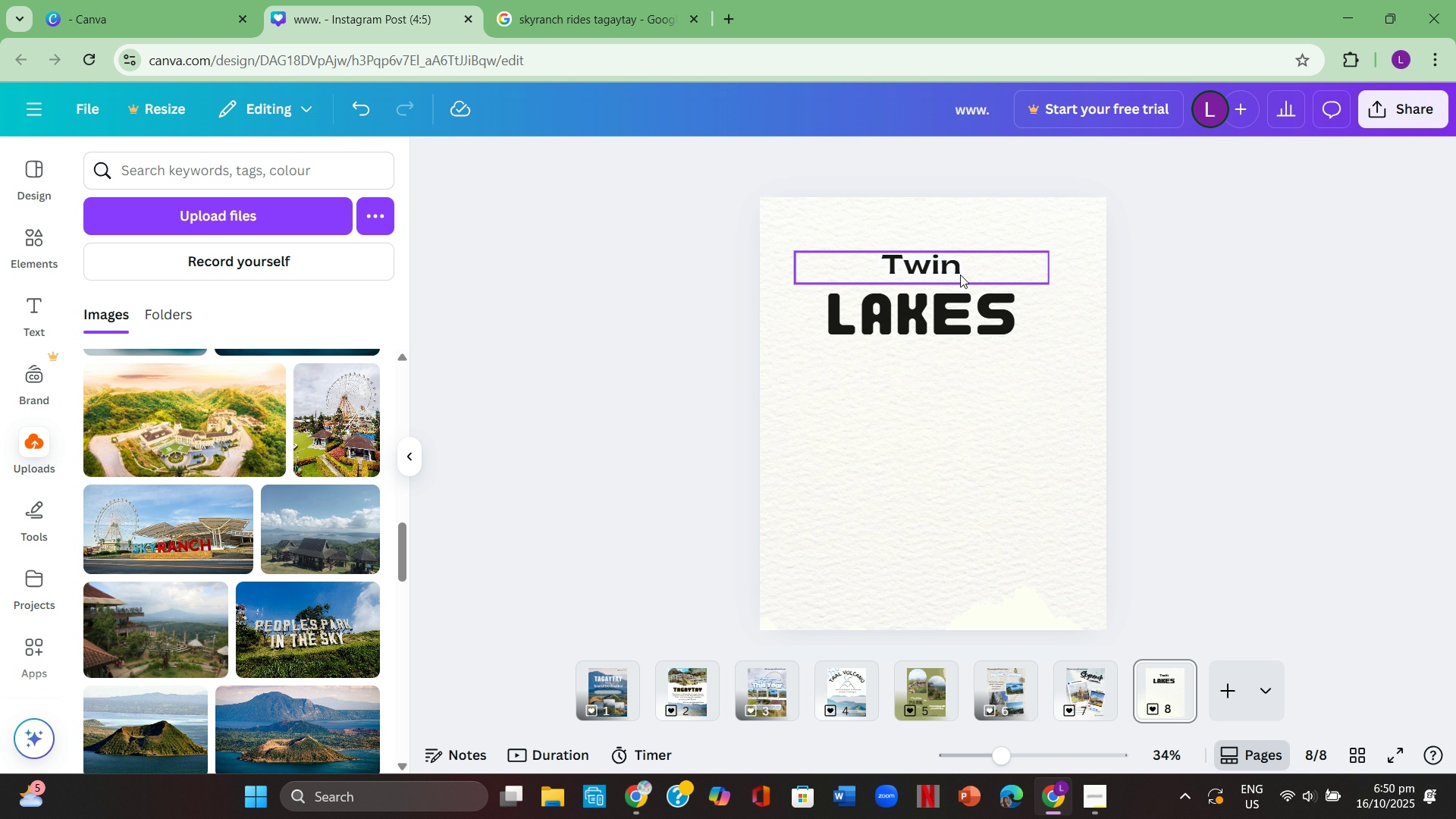 
left_click([960, 275])
 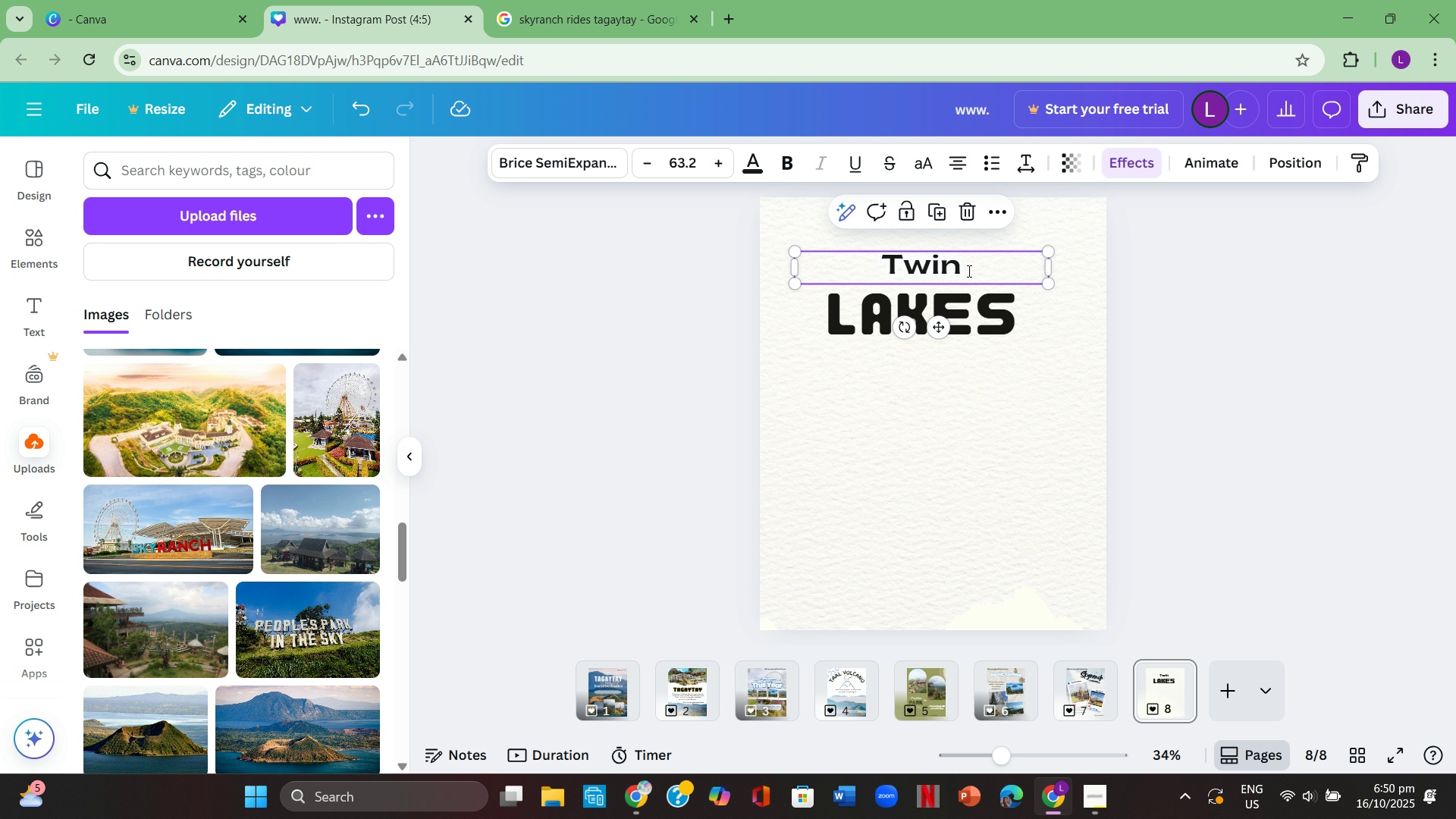 
left_click([968, 271])
 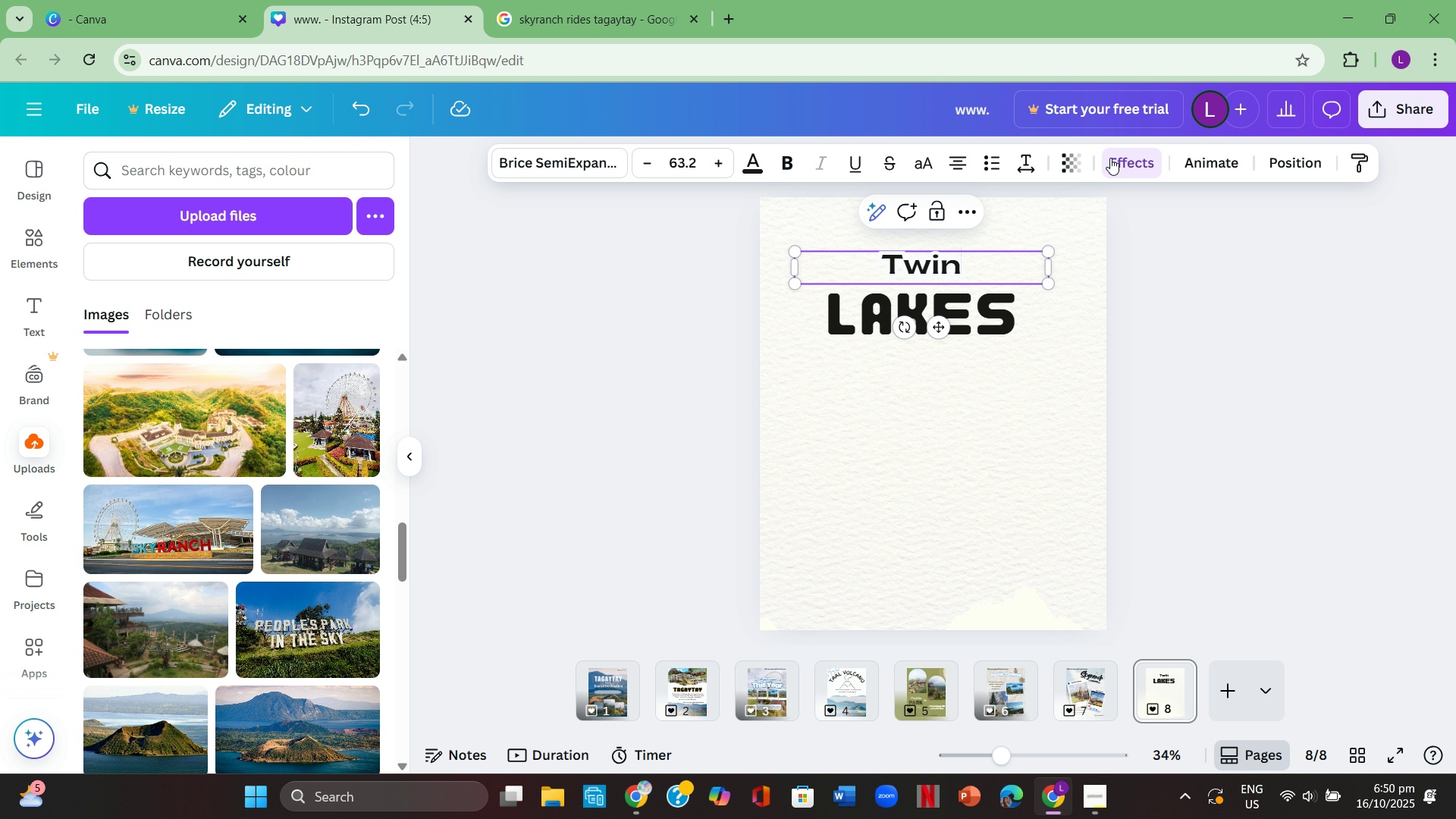 
left_click([1110, 158])
 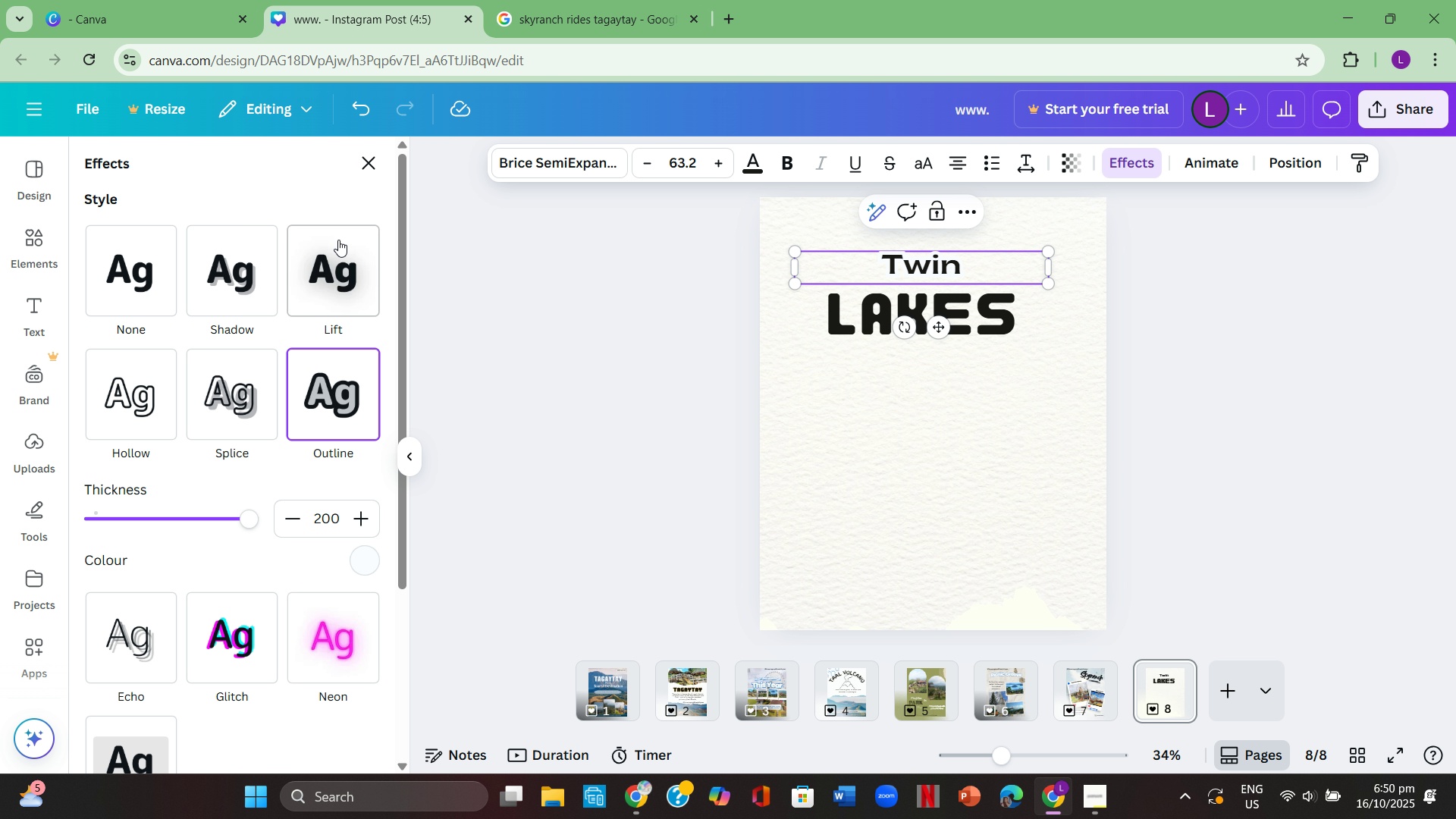 
left_click([344, 262])
 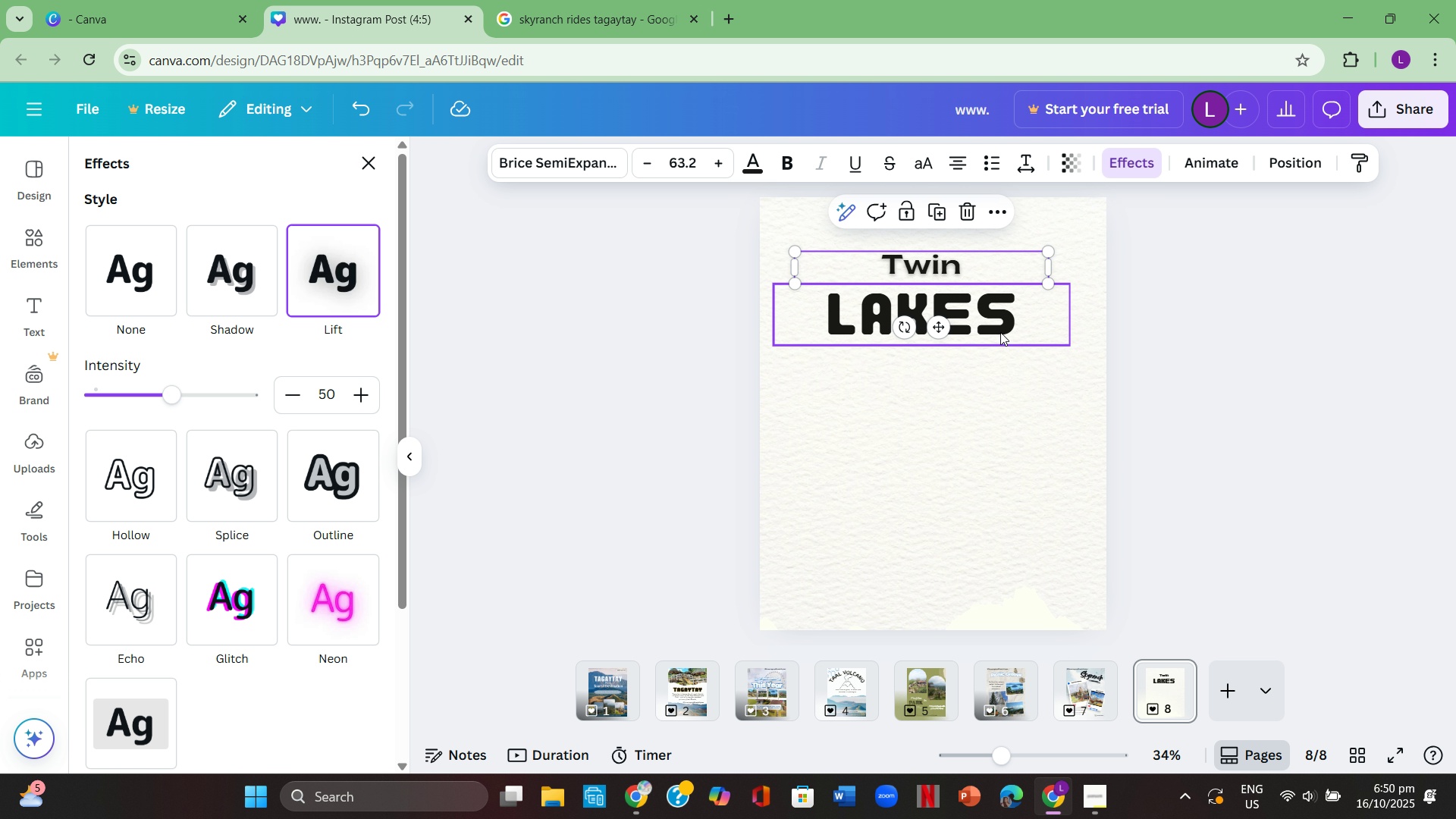 
left_click([1000, 330])
 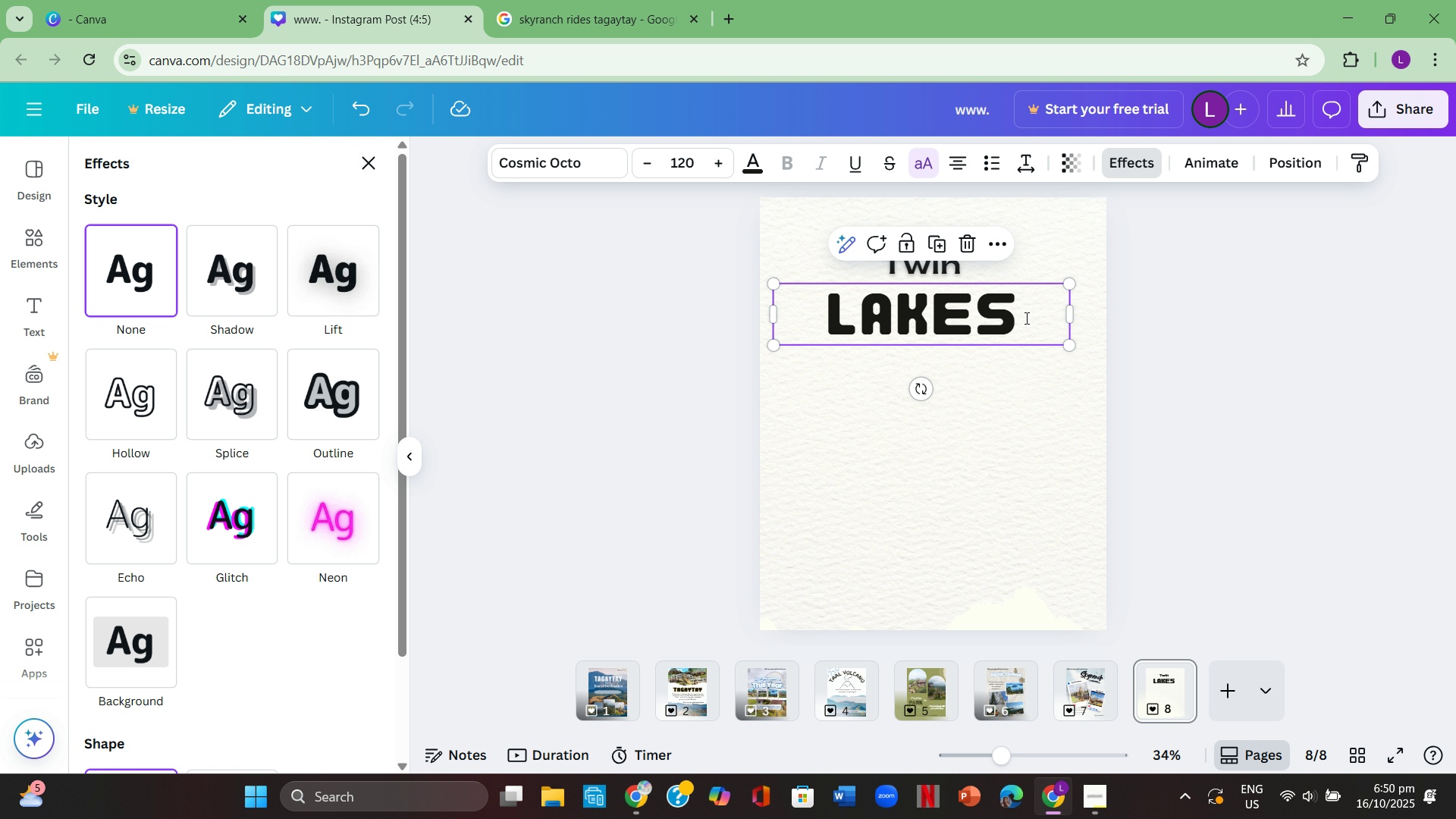 
left_click([1025, 318])
 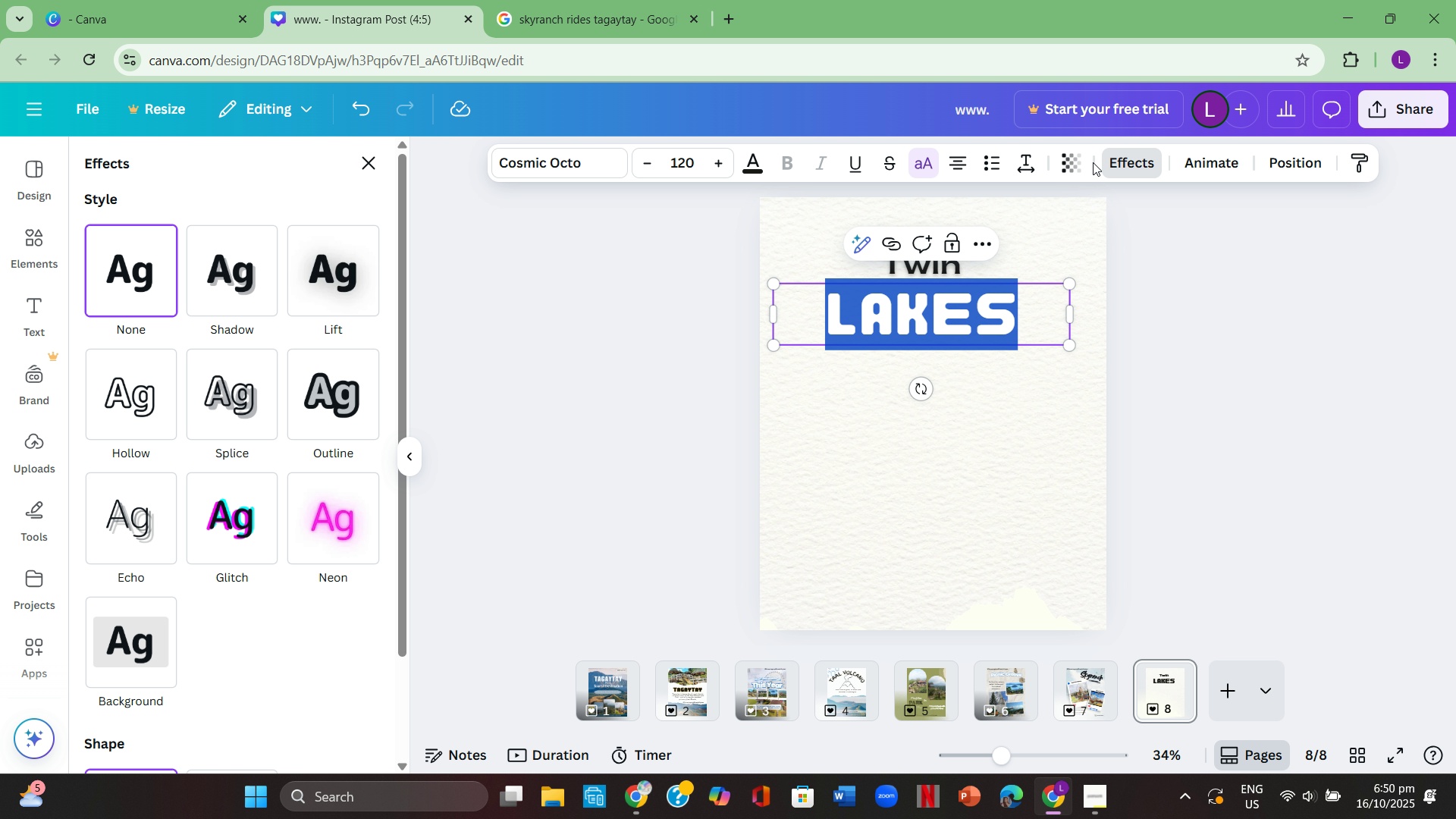 
left_click([1116, 155])
 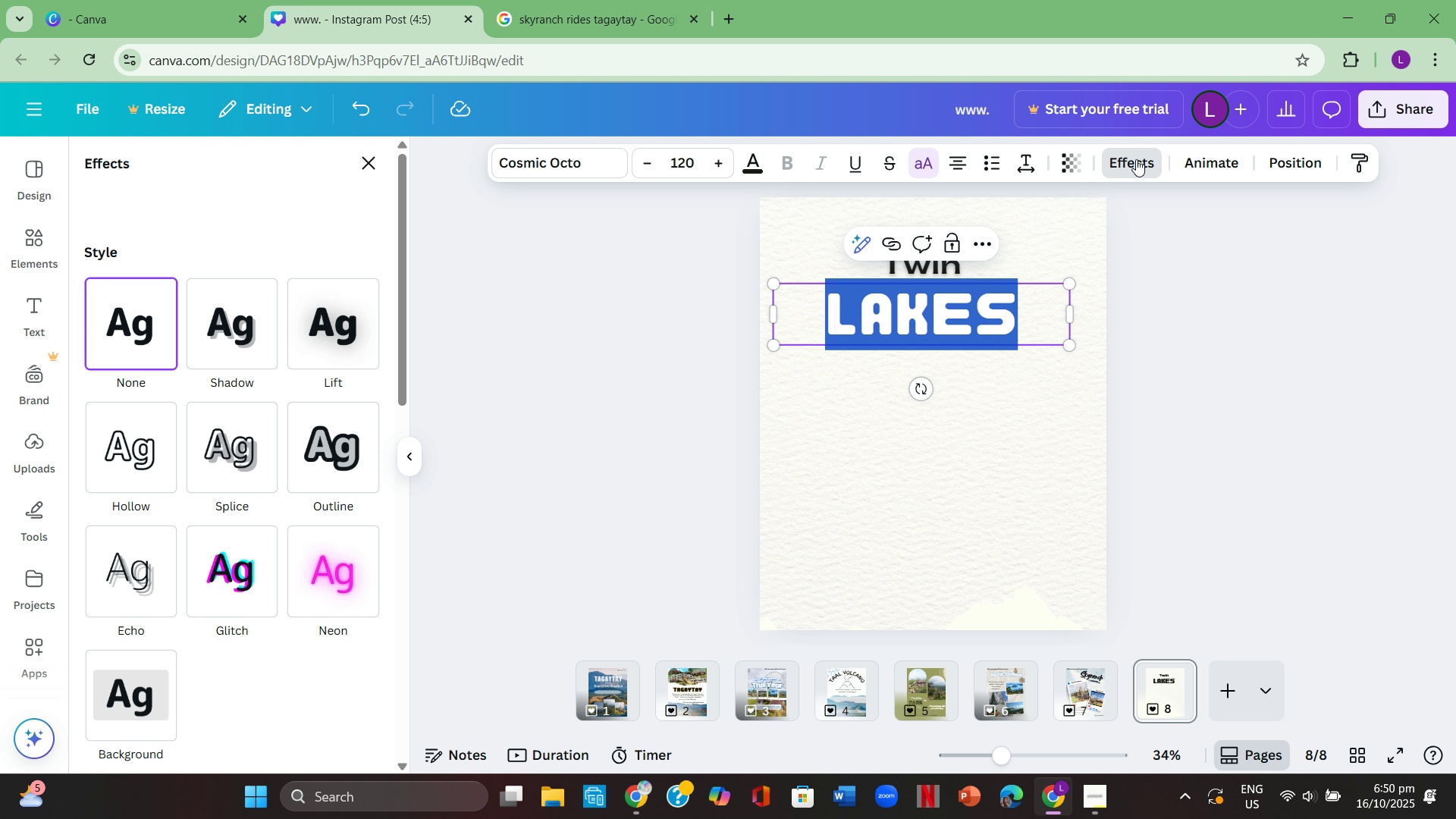 
left_click([350, 428])
 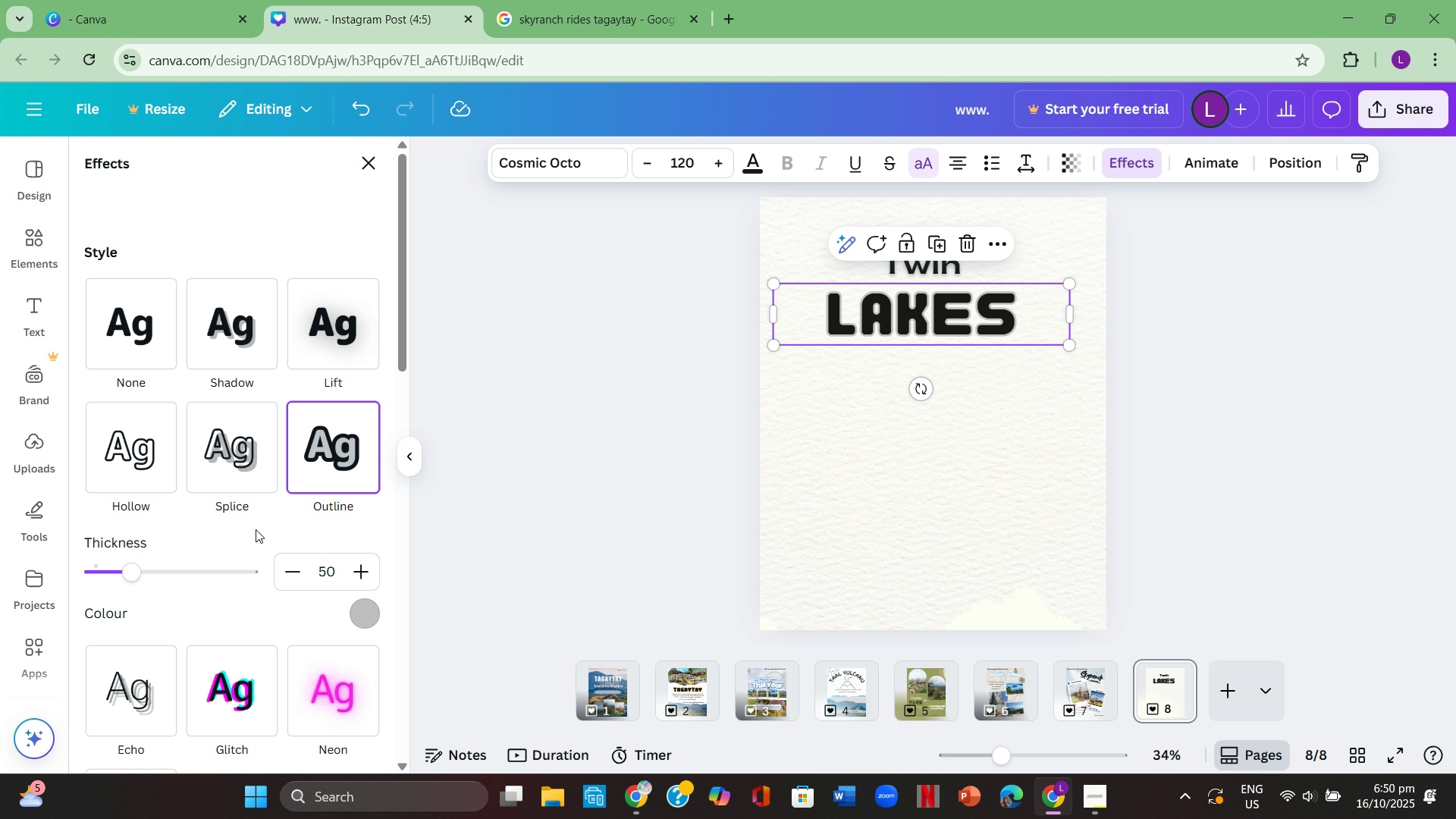 
scroll: coordinate [237, 566], scroll_direction: down, amount: 2.0
 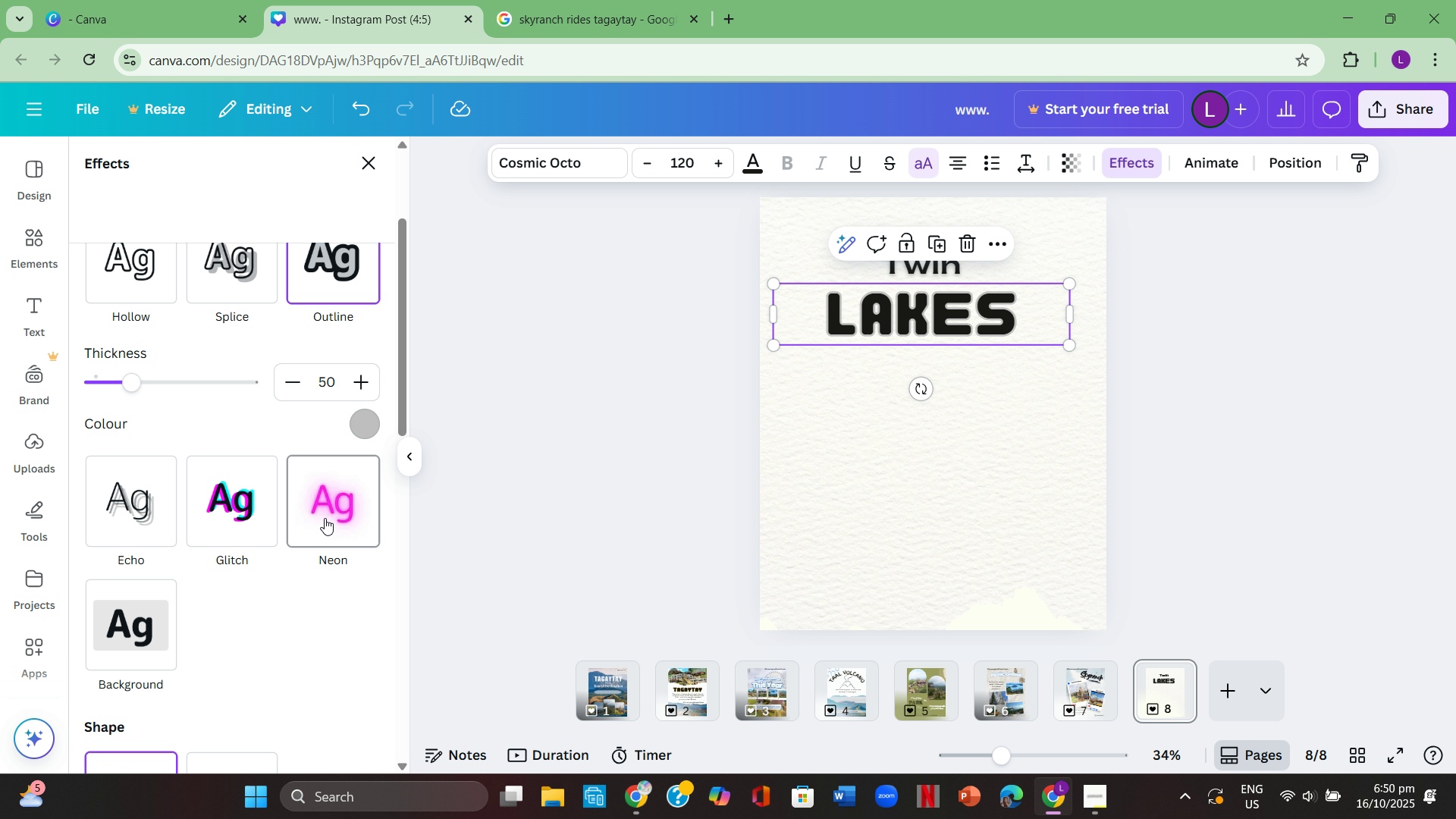 
left_click([325, 518])
 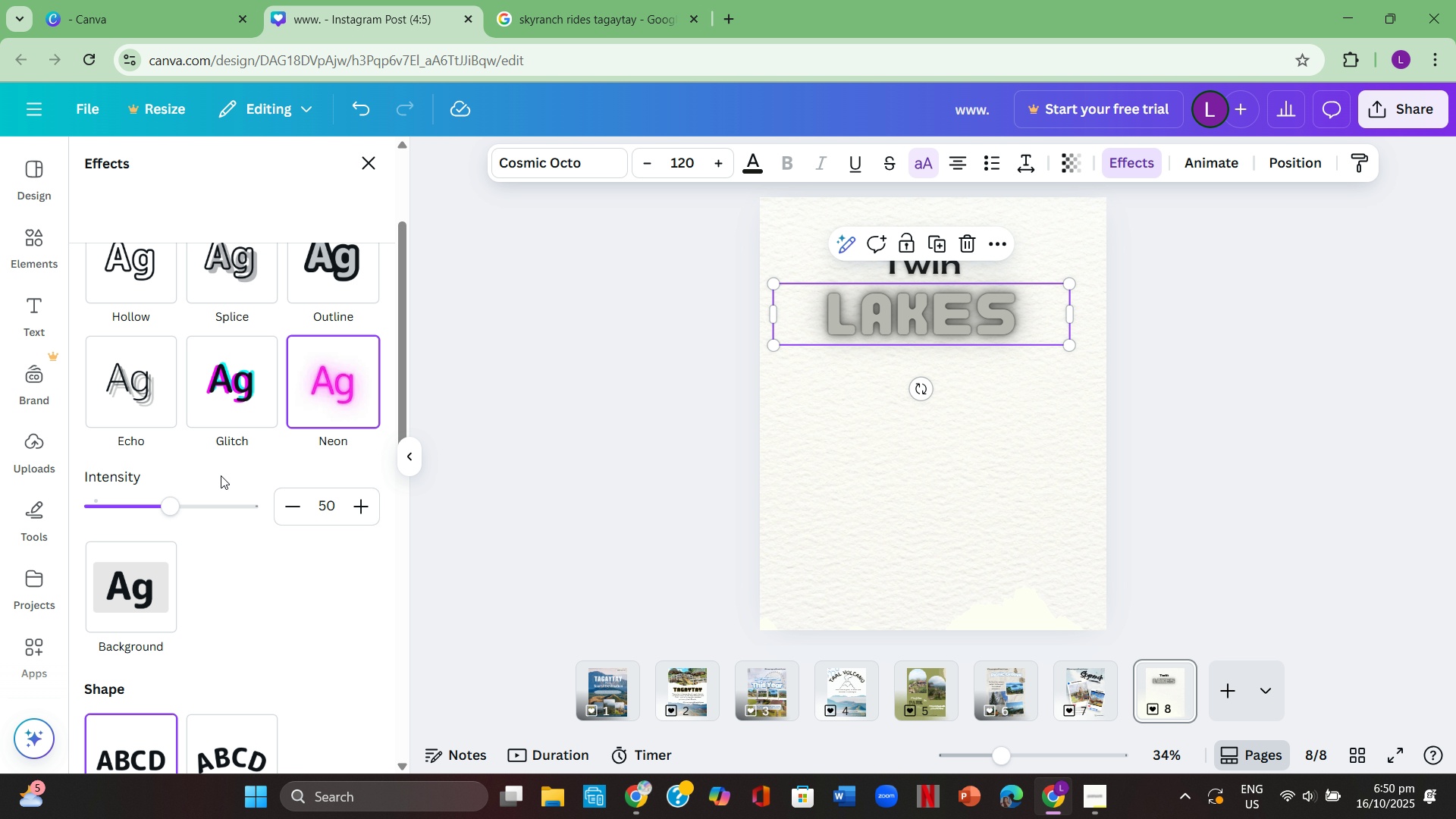 
scroll: coordinate [233, 641], scroll_direction: down, amount: 3.0
 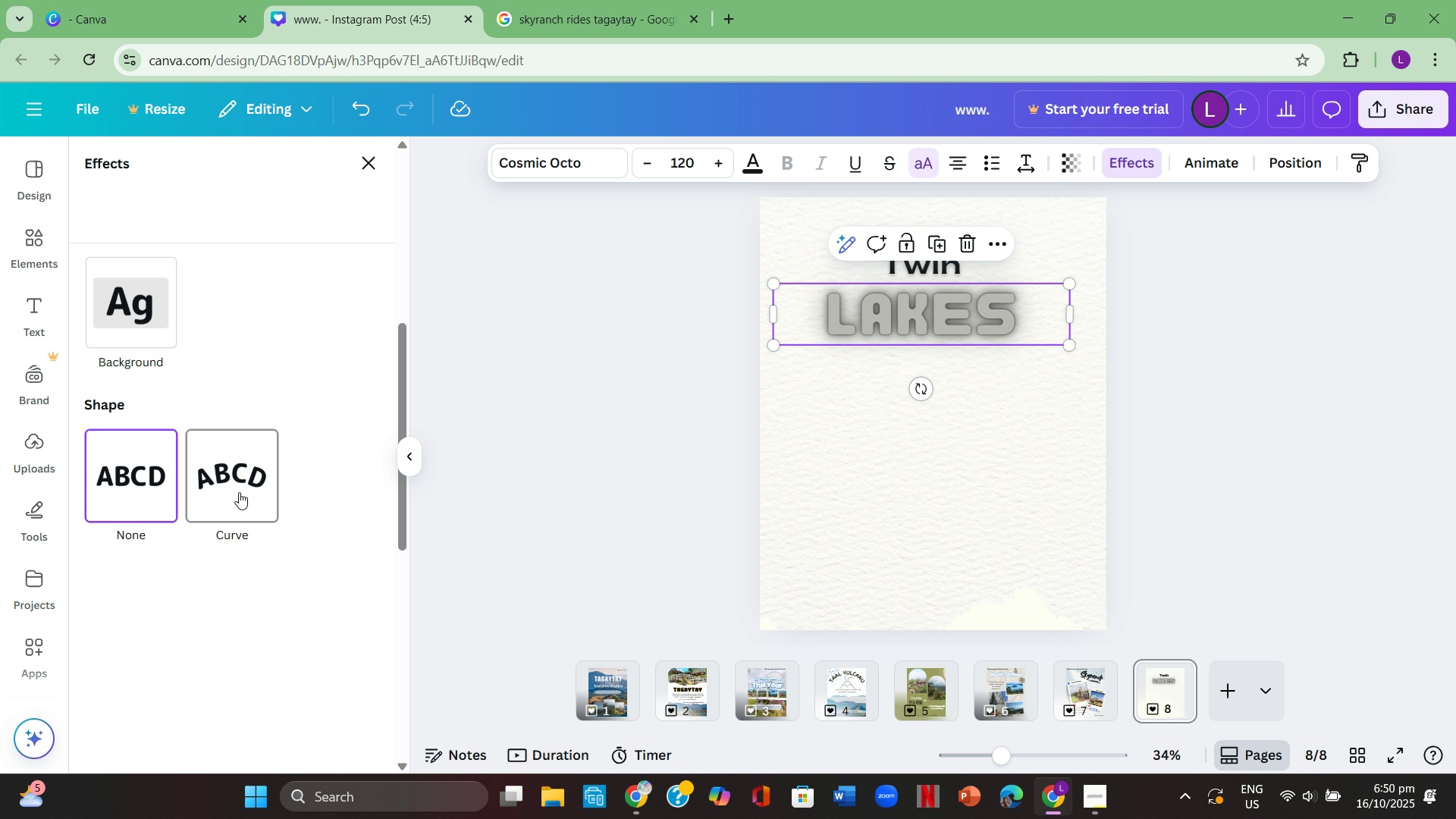 
left_click([239, 491])
 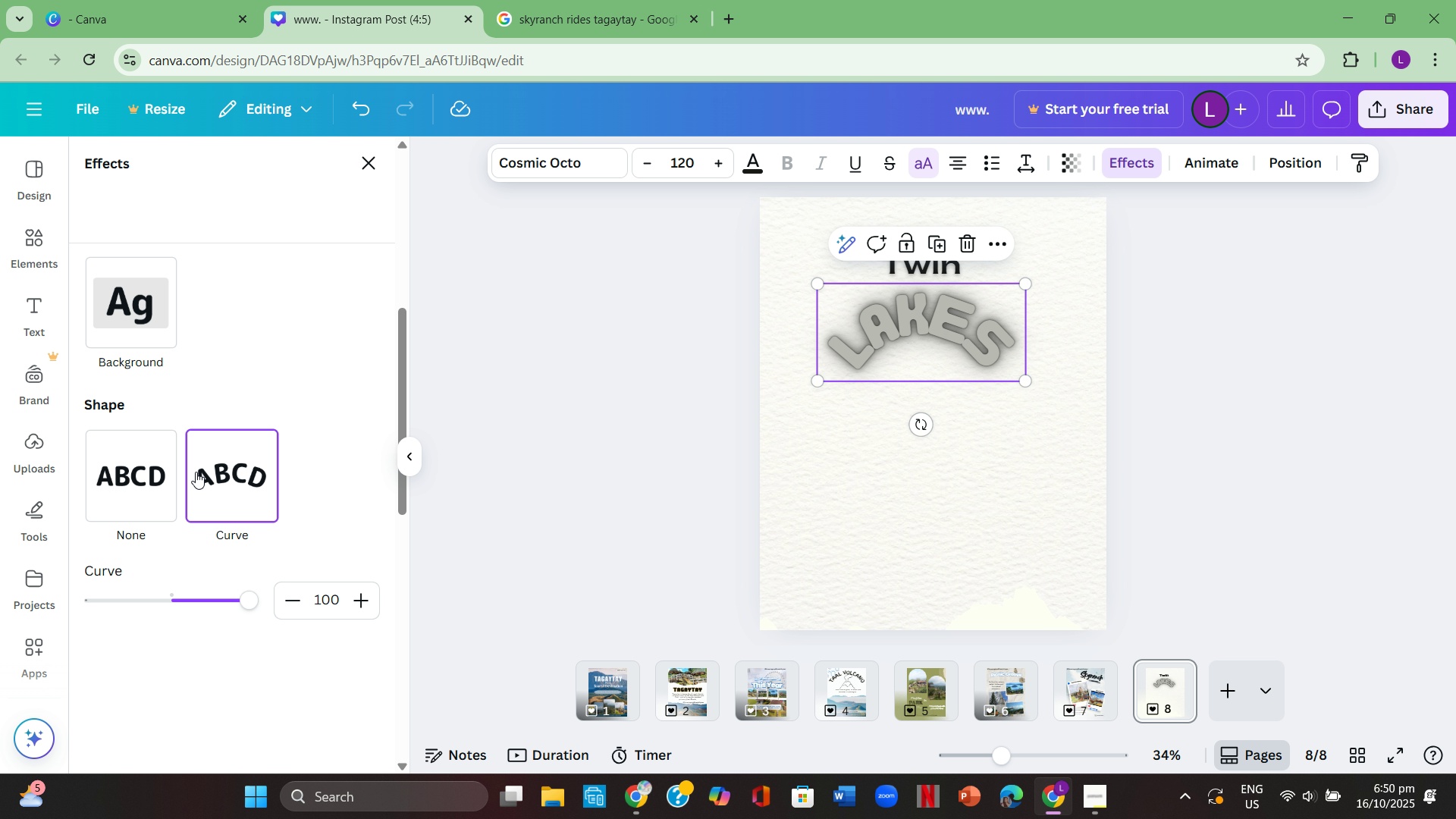 
left_click([137, 469])
 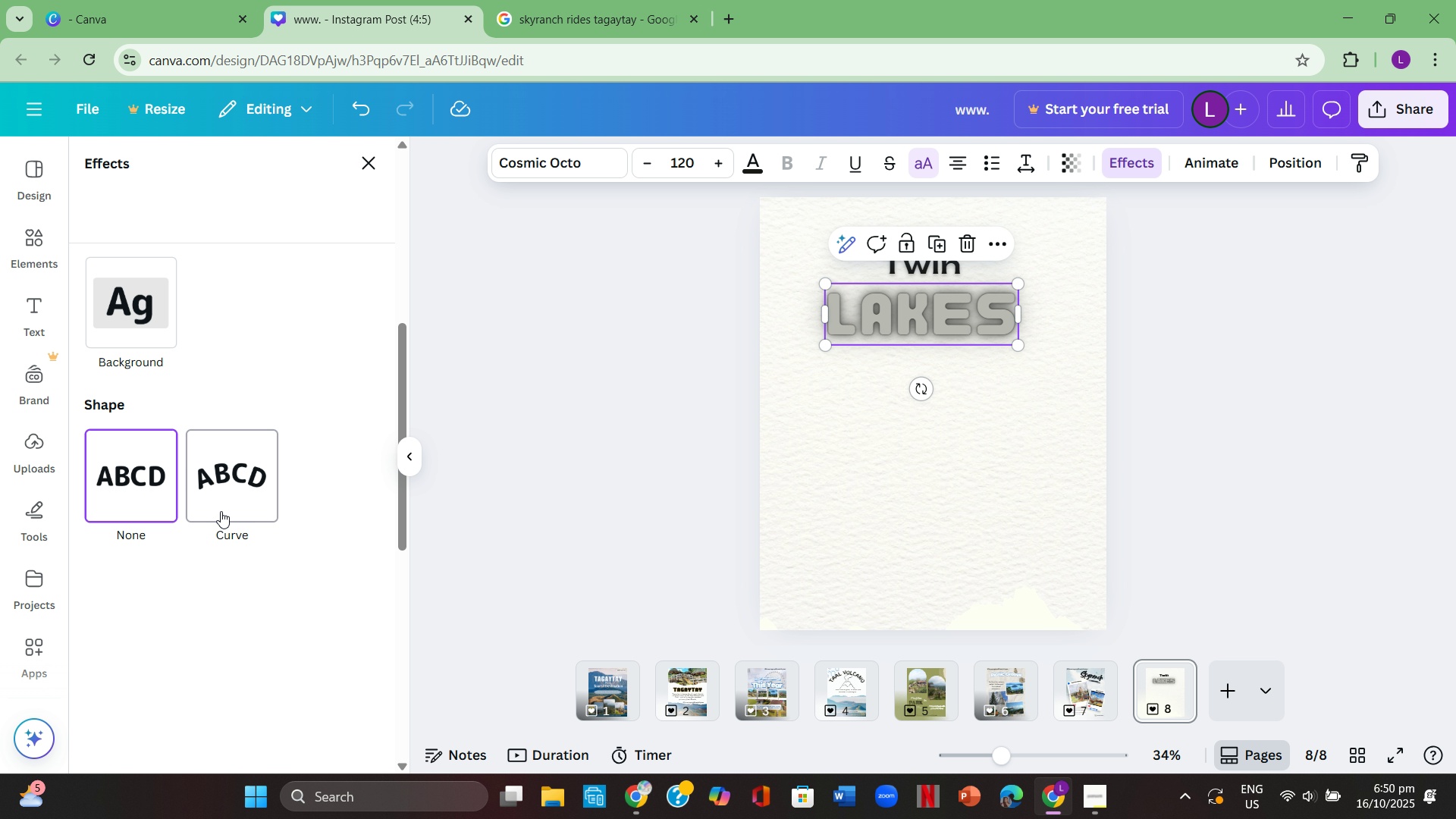 
scroll: coordinate [227, 502], scroll_direction: up, amount: 3.0
 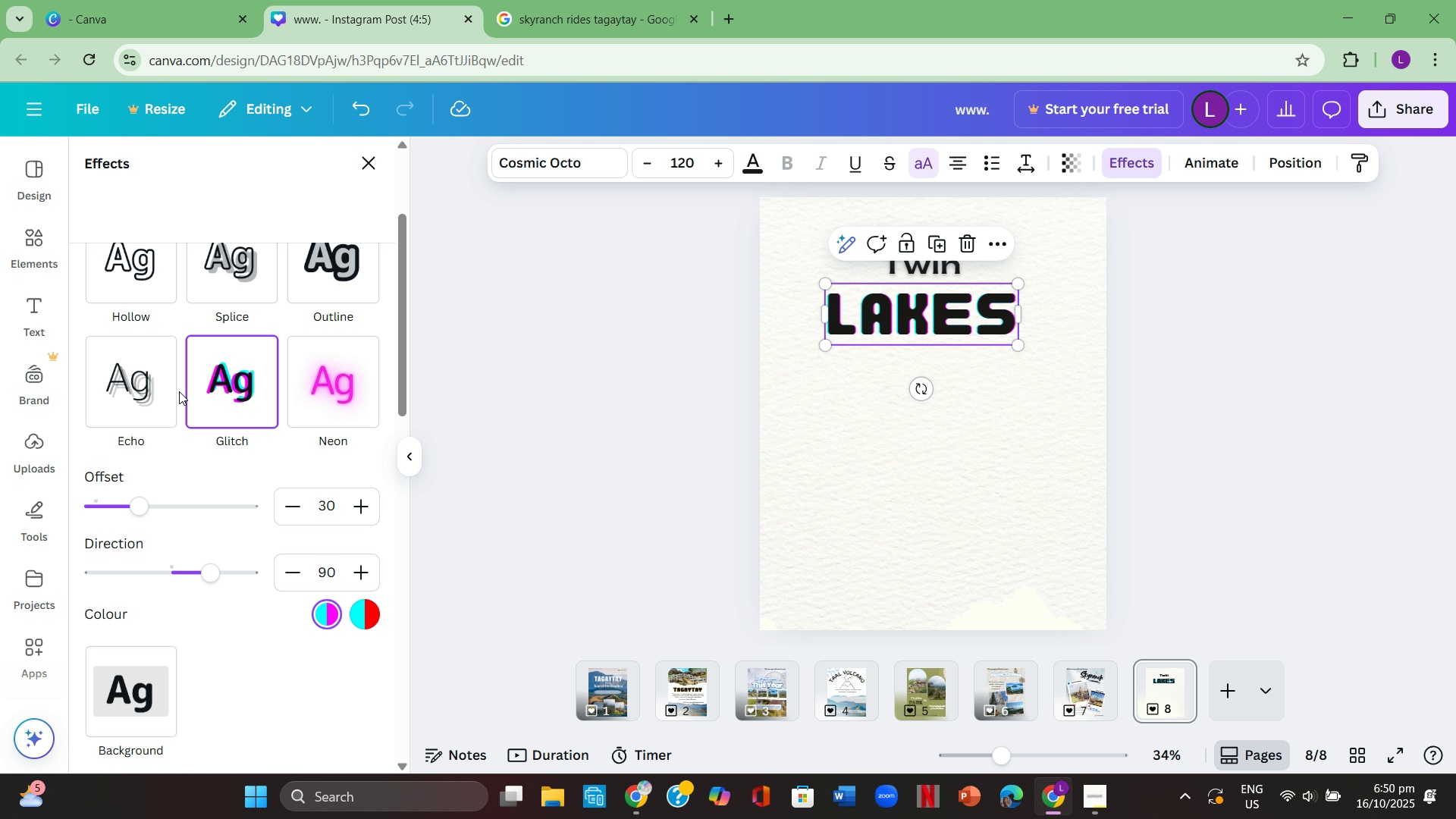 
left_click([141, 388])
 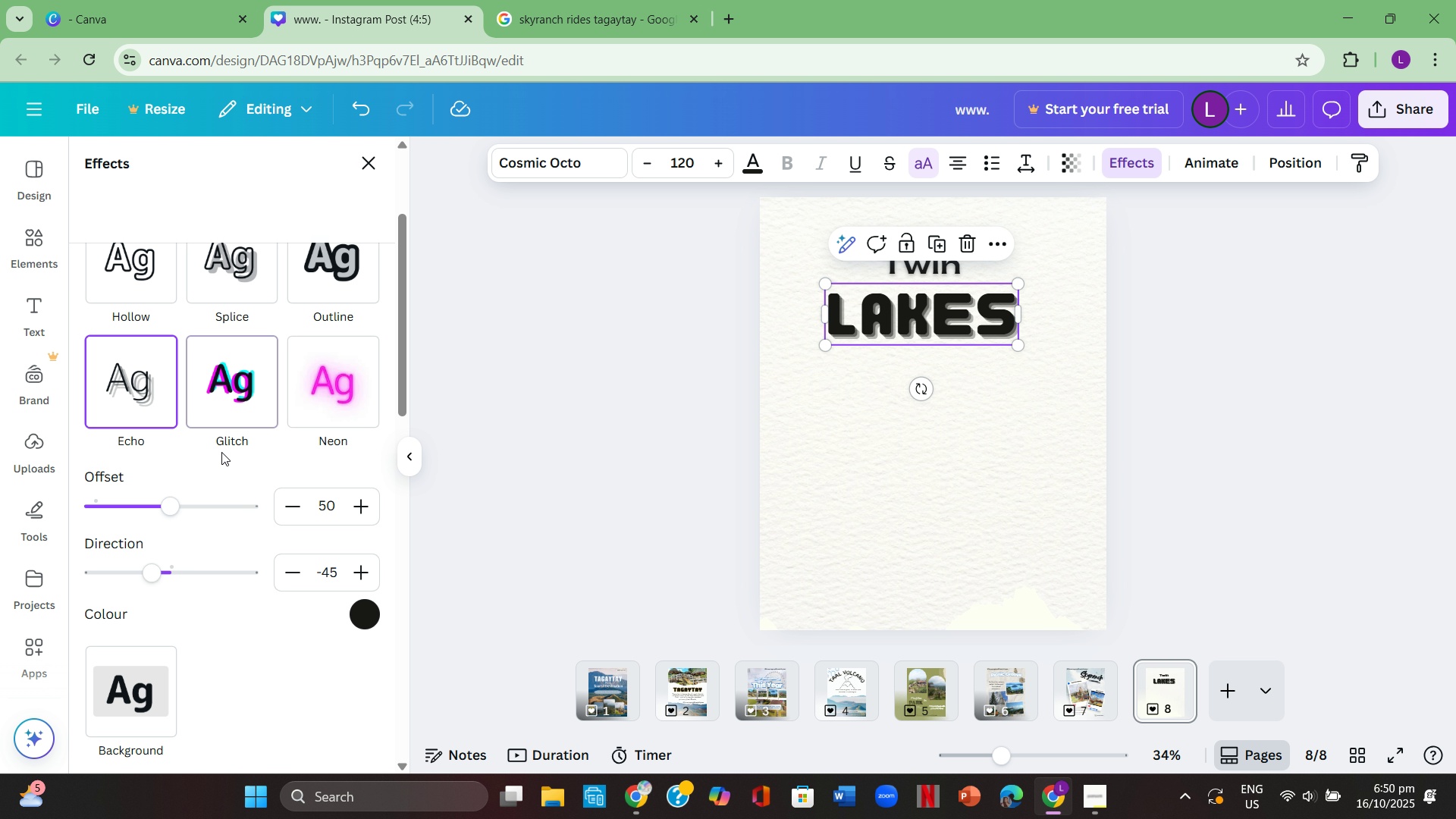 
scroll: coordinate [309, 499], scroll_direction: up, amount: 3.0
 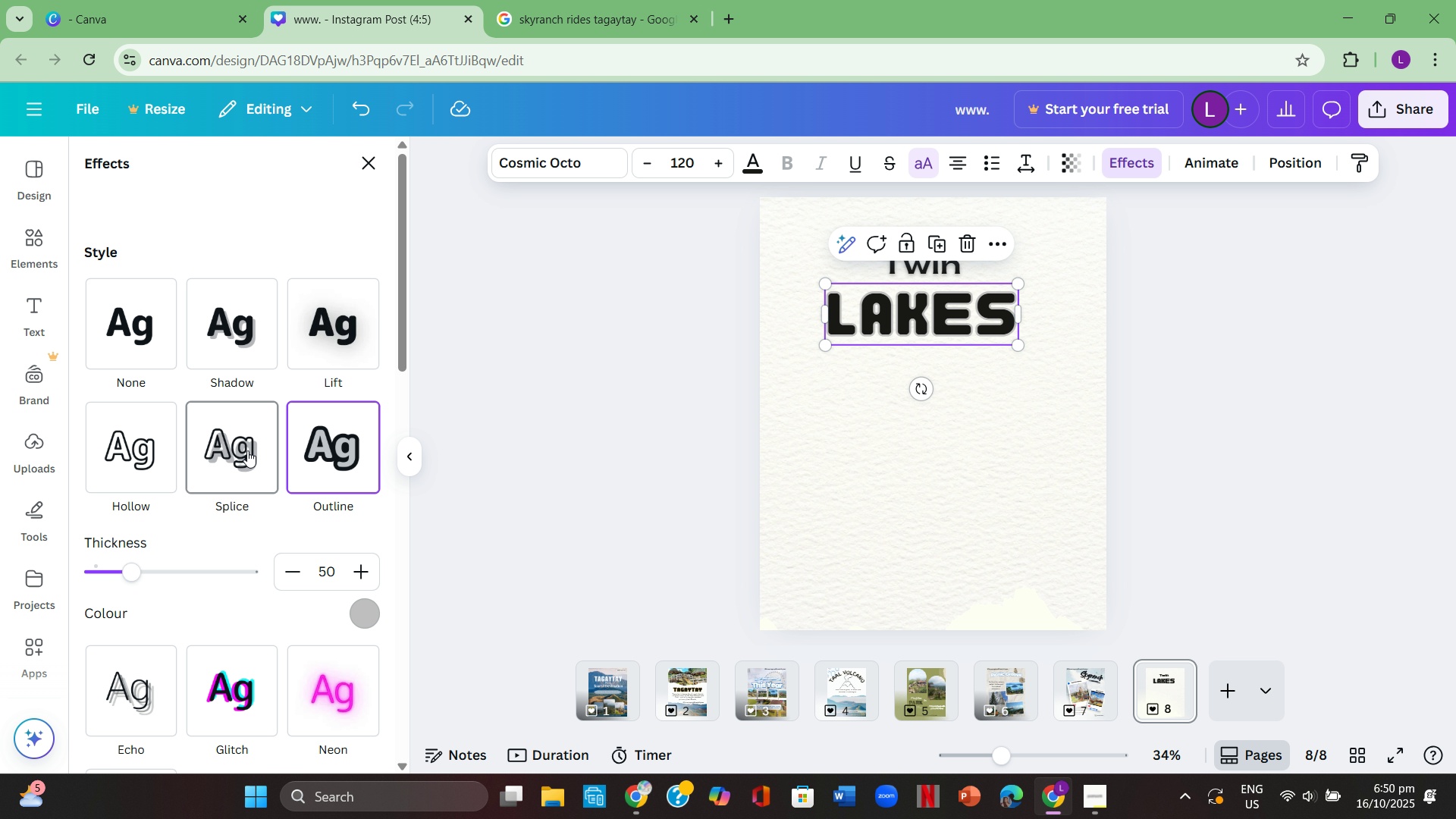 
left_click([247, 450])
 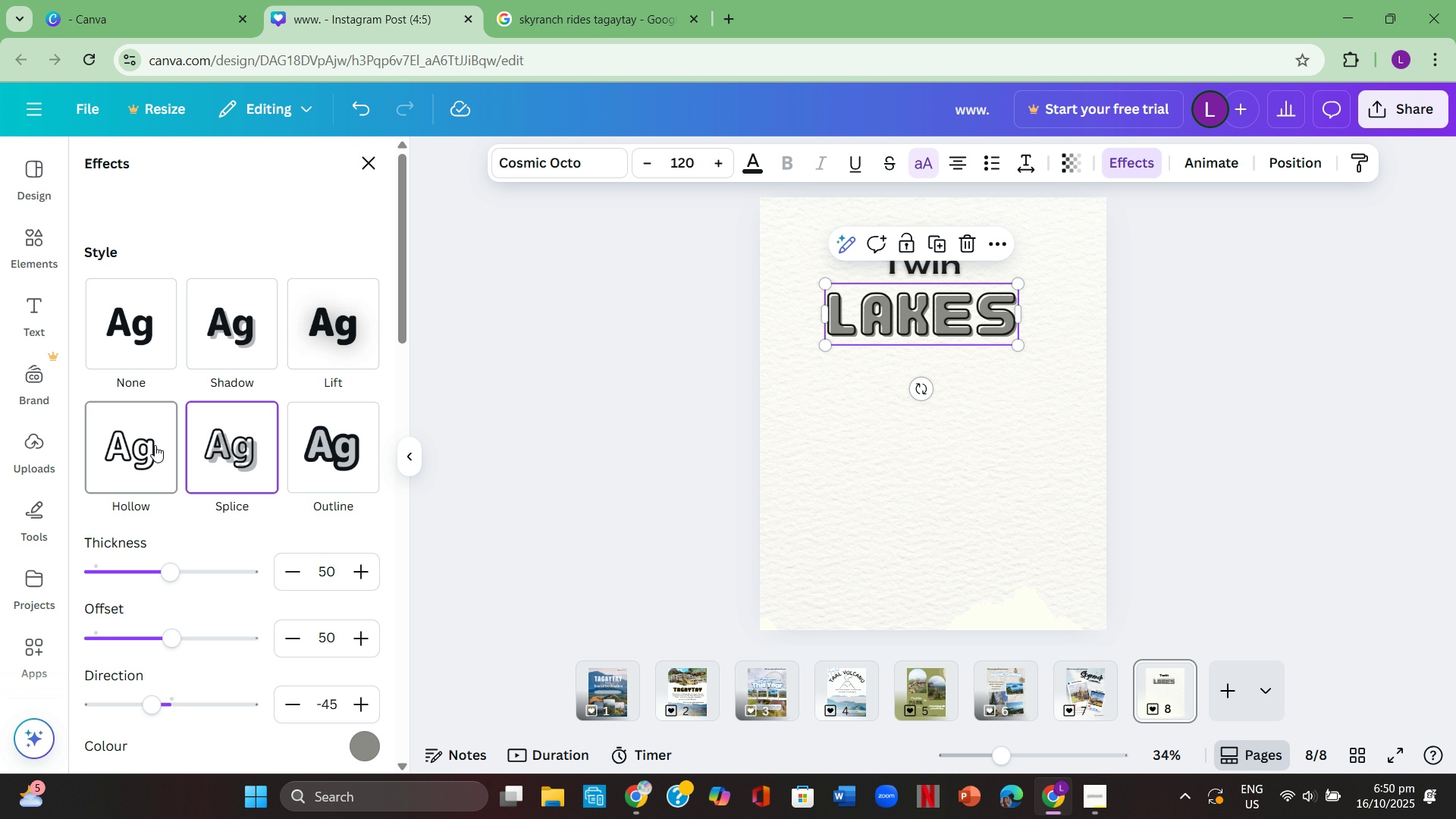 
left_click([154, 444])
 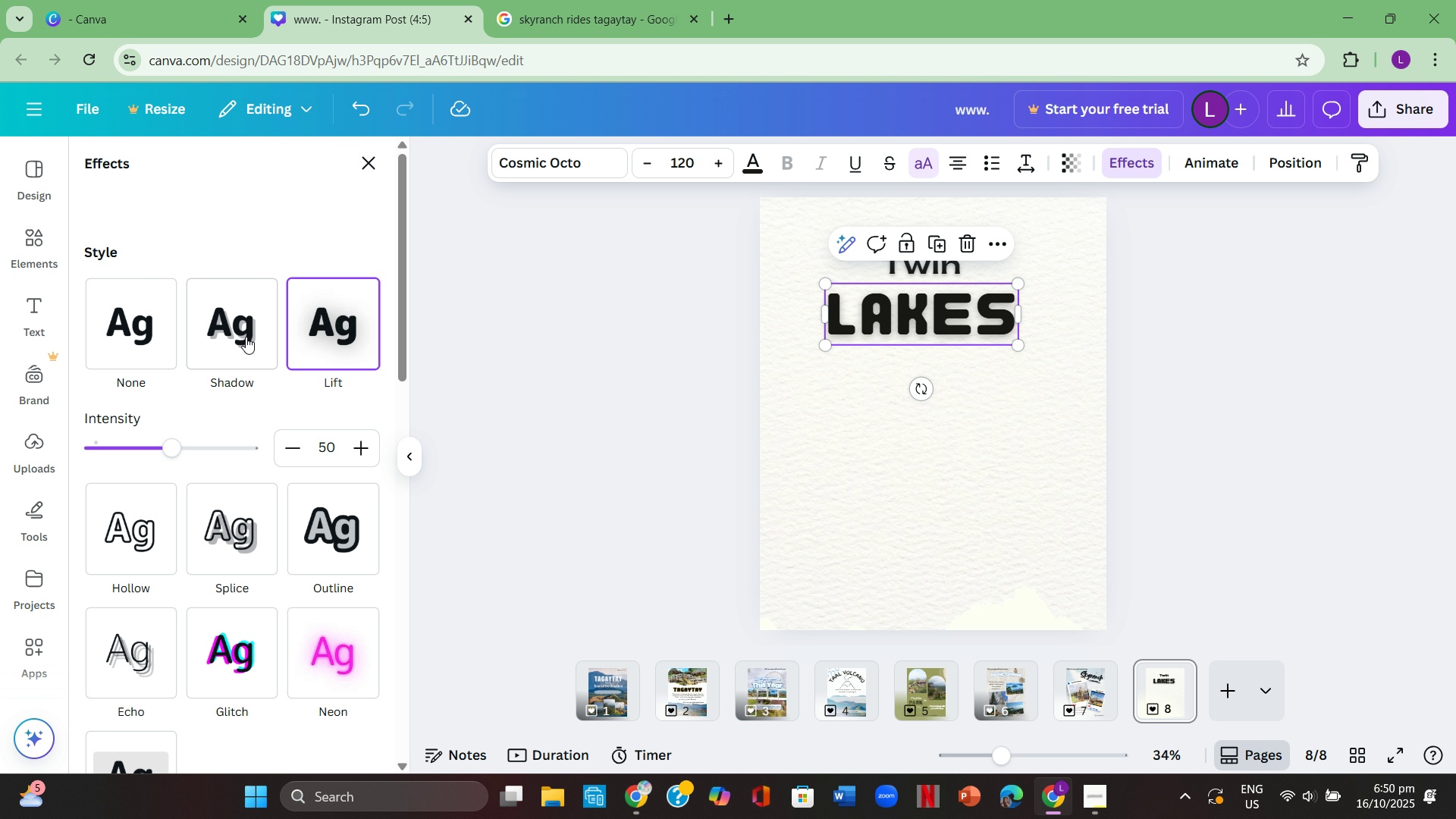 
left_click([241, 335])
 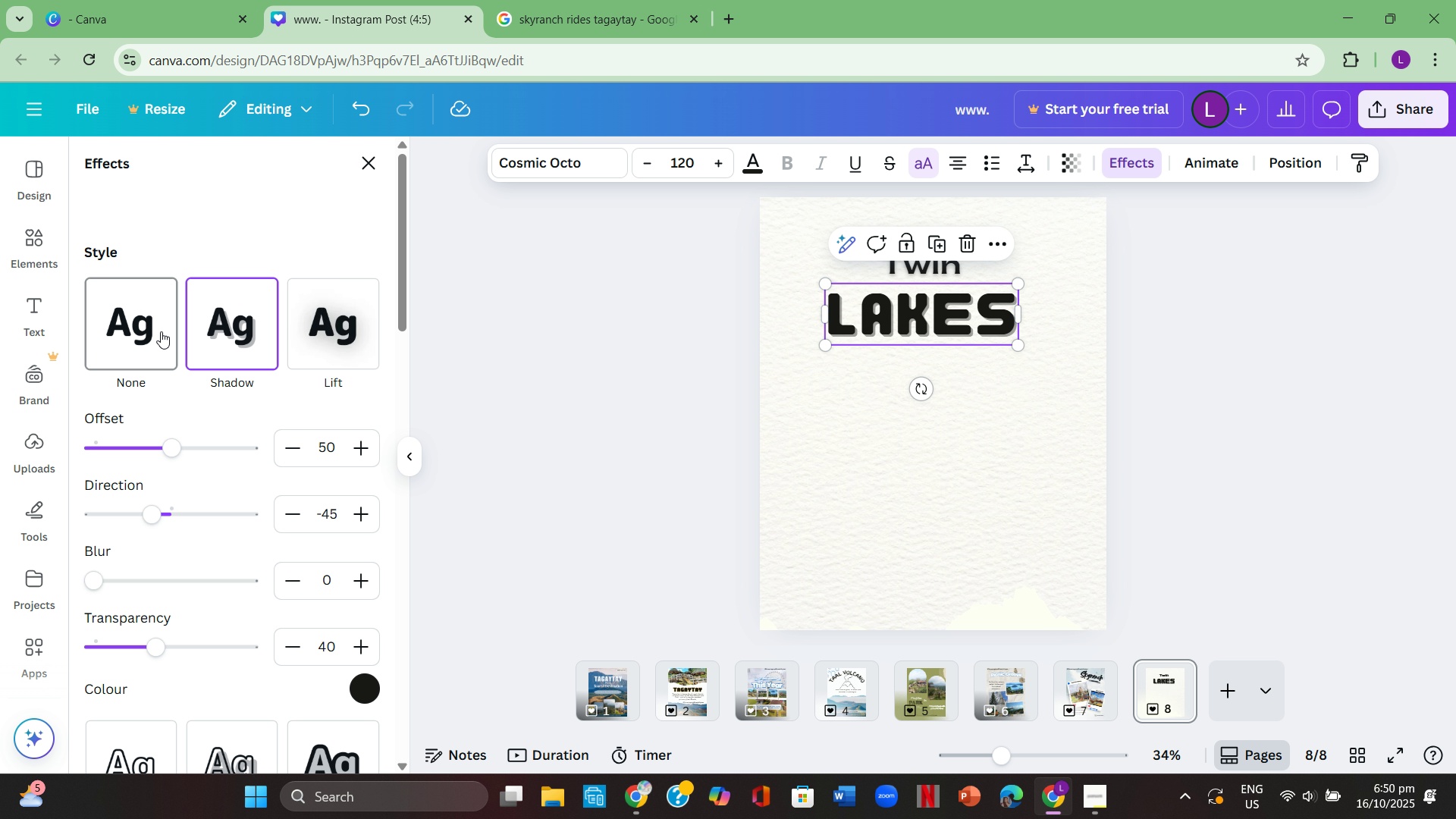 
left_click([161, 331])
 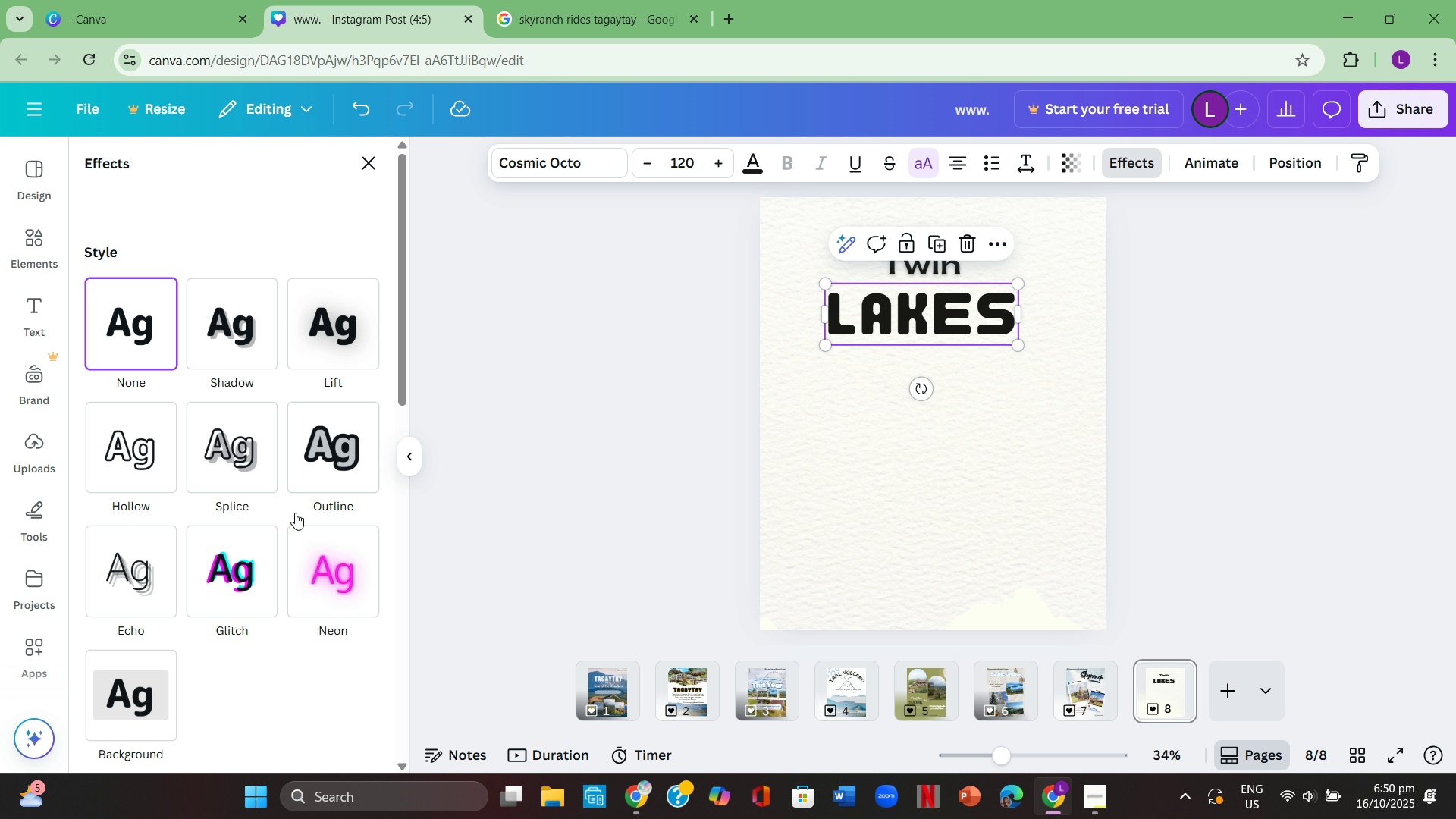 
scroll: coordinate [307, 503], scroll_direction: up, amount: 2.0
 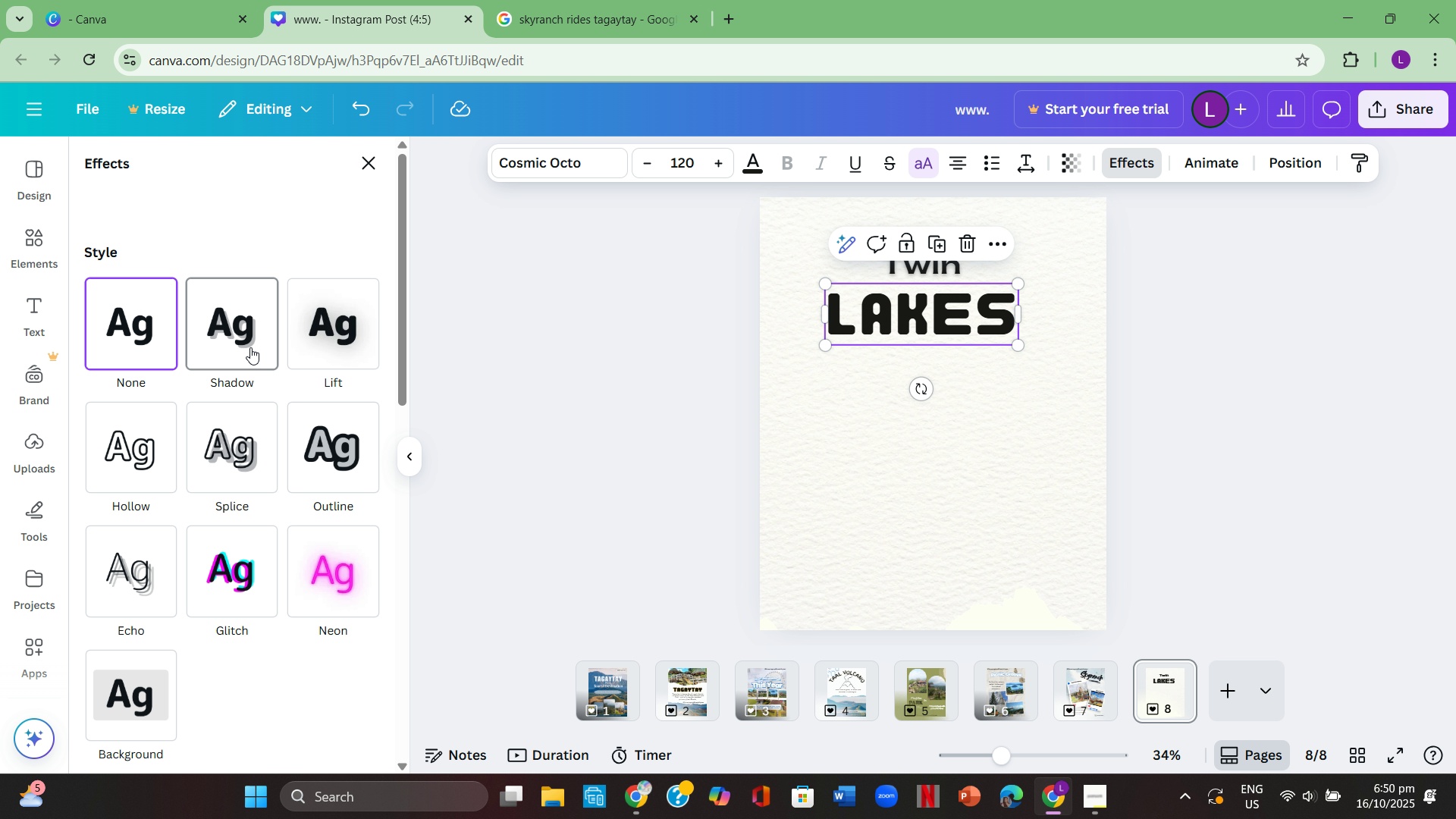 
left_click([250, 347])
 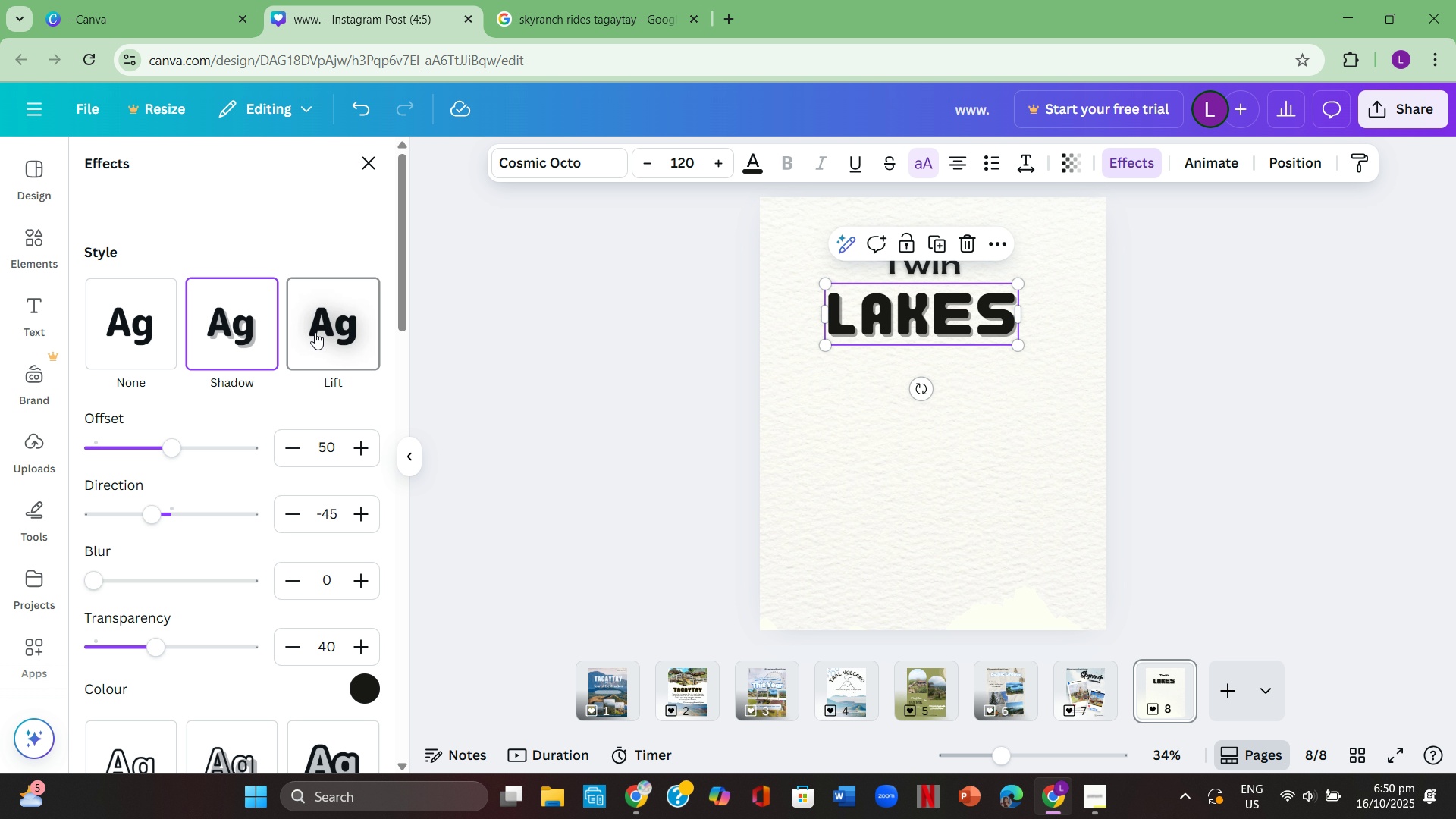 
left_click([315, 331])
 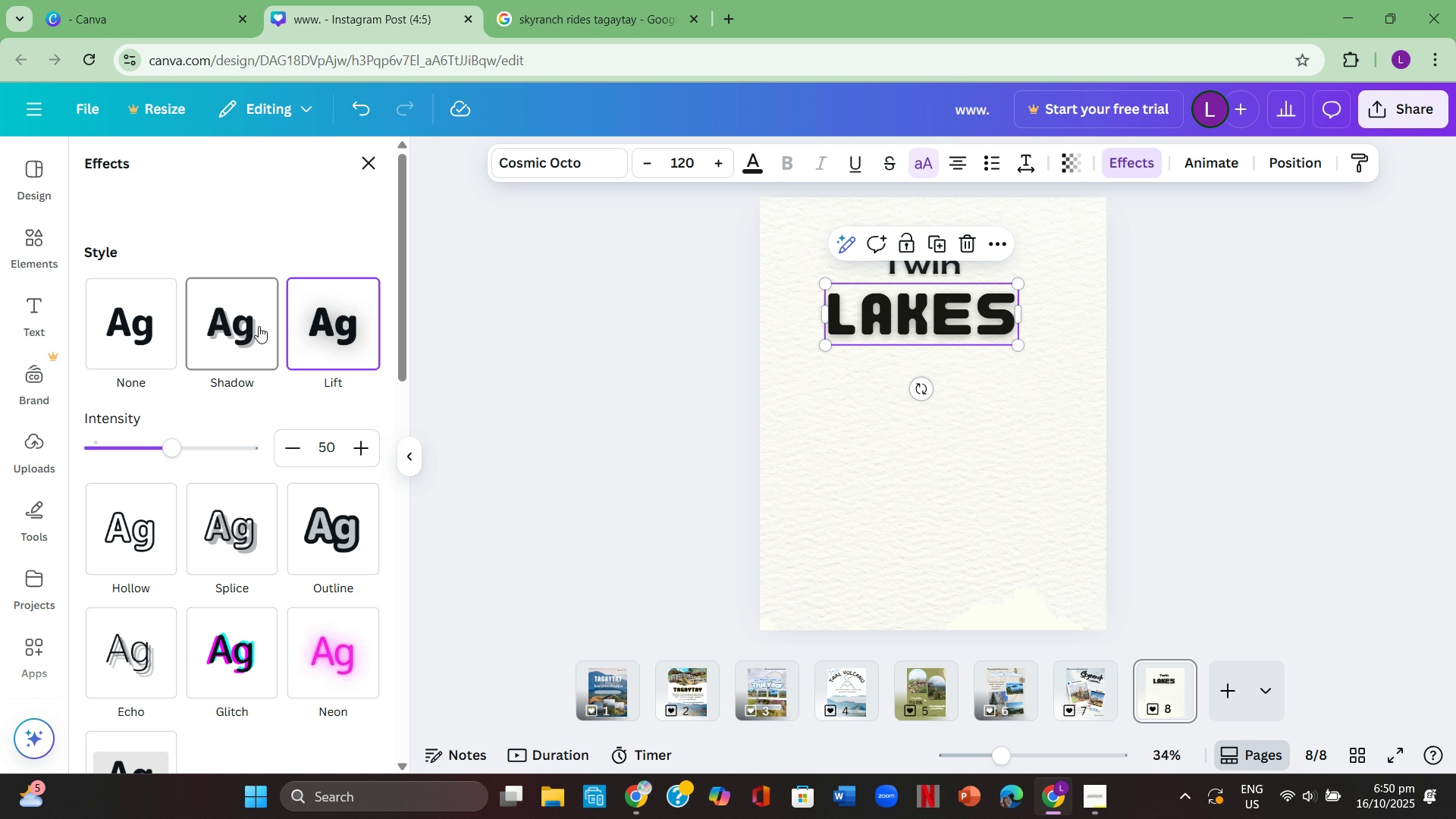 
left_click([259, 326])
 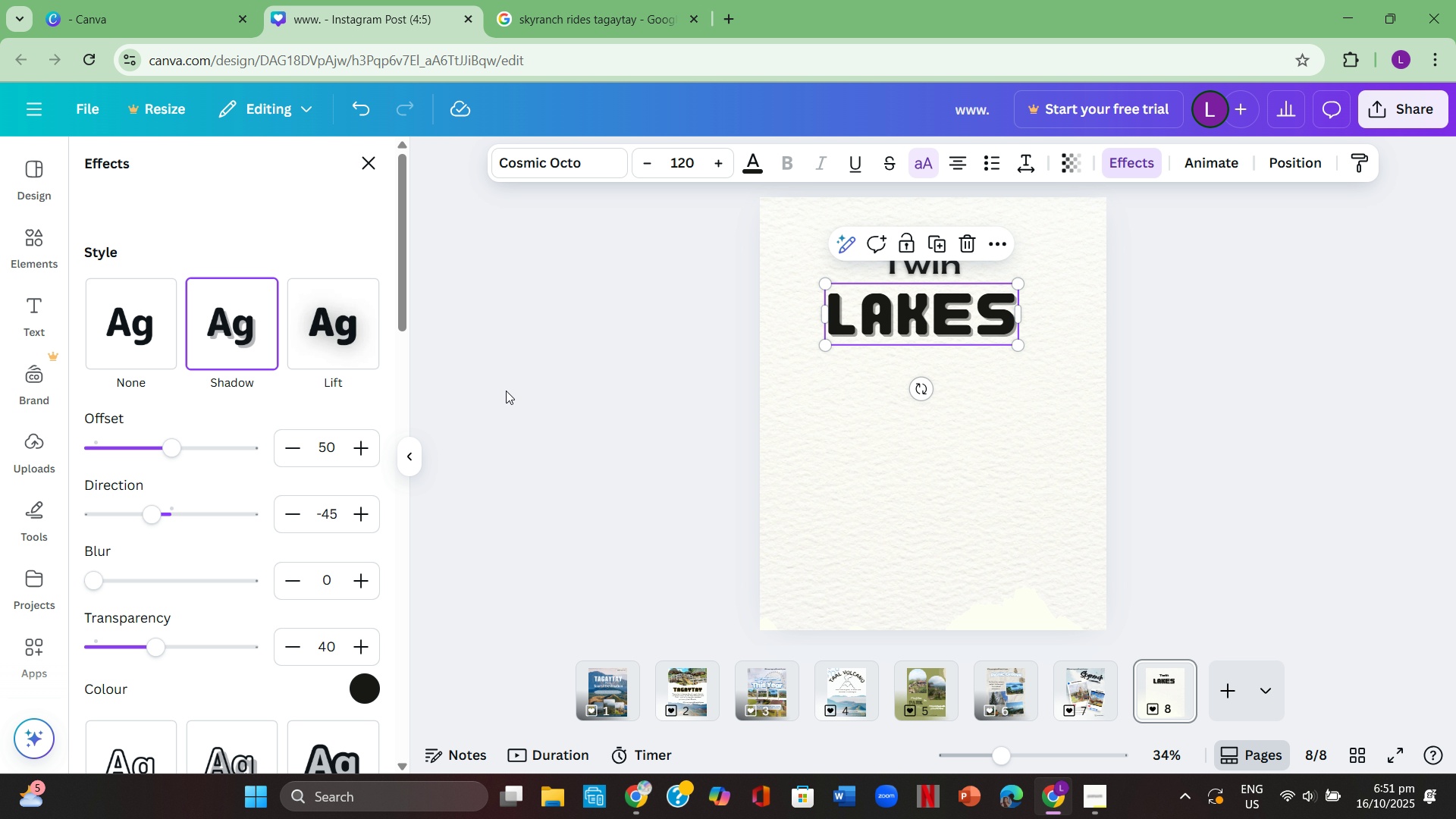 
double_click([506, 391])
 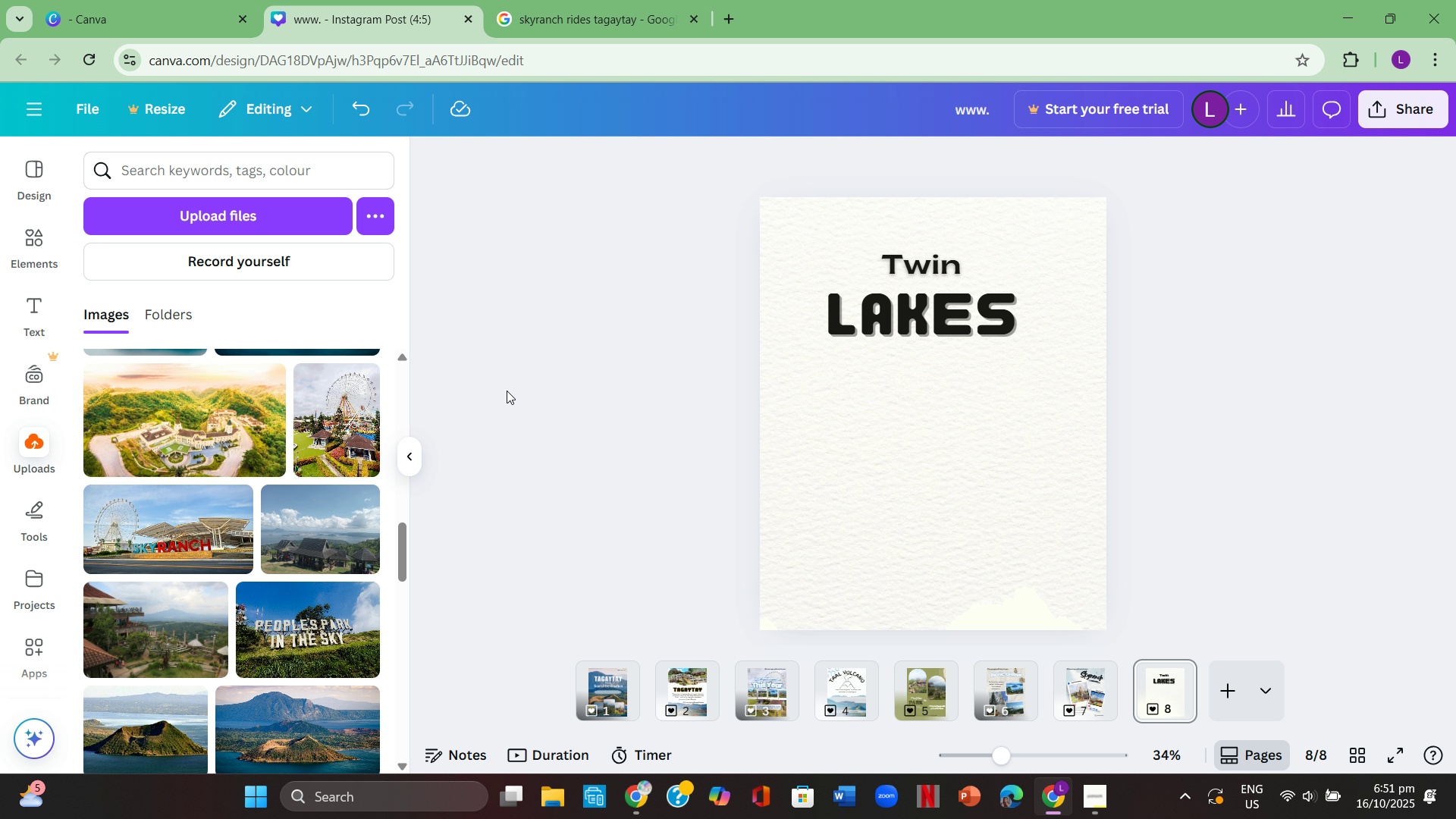 
left_click([507, 391])
 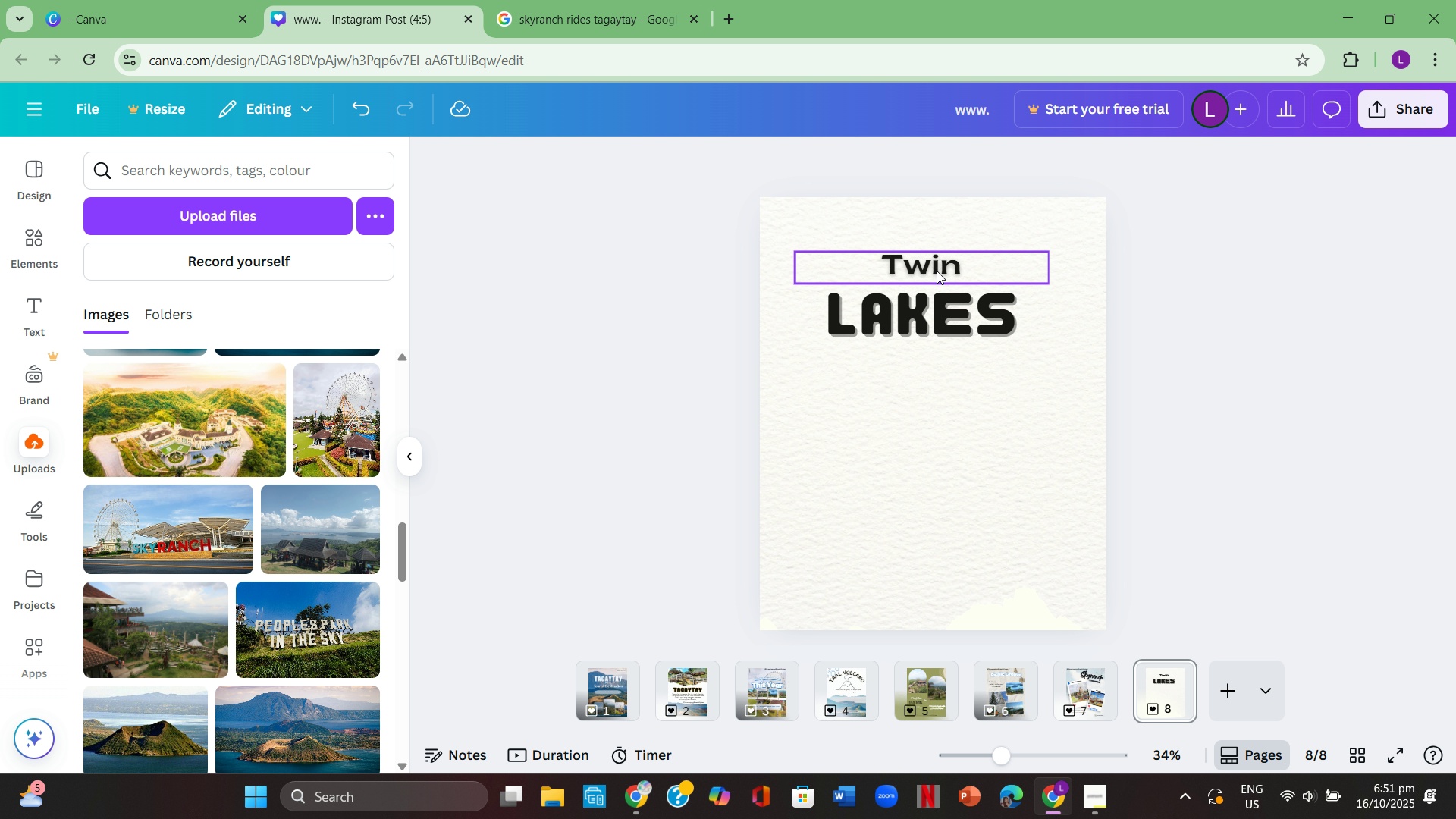 
left_click([937, 271])
 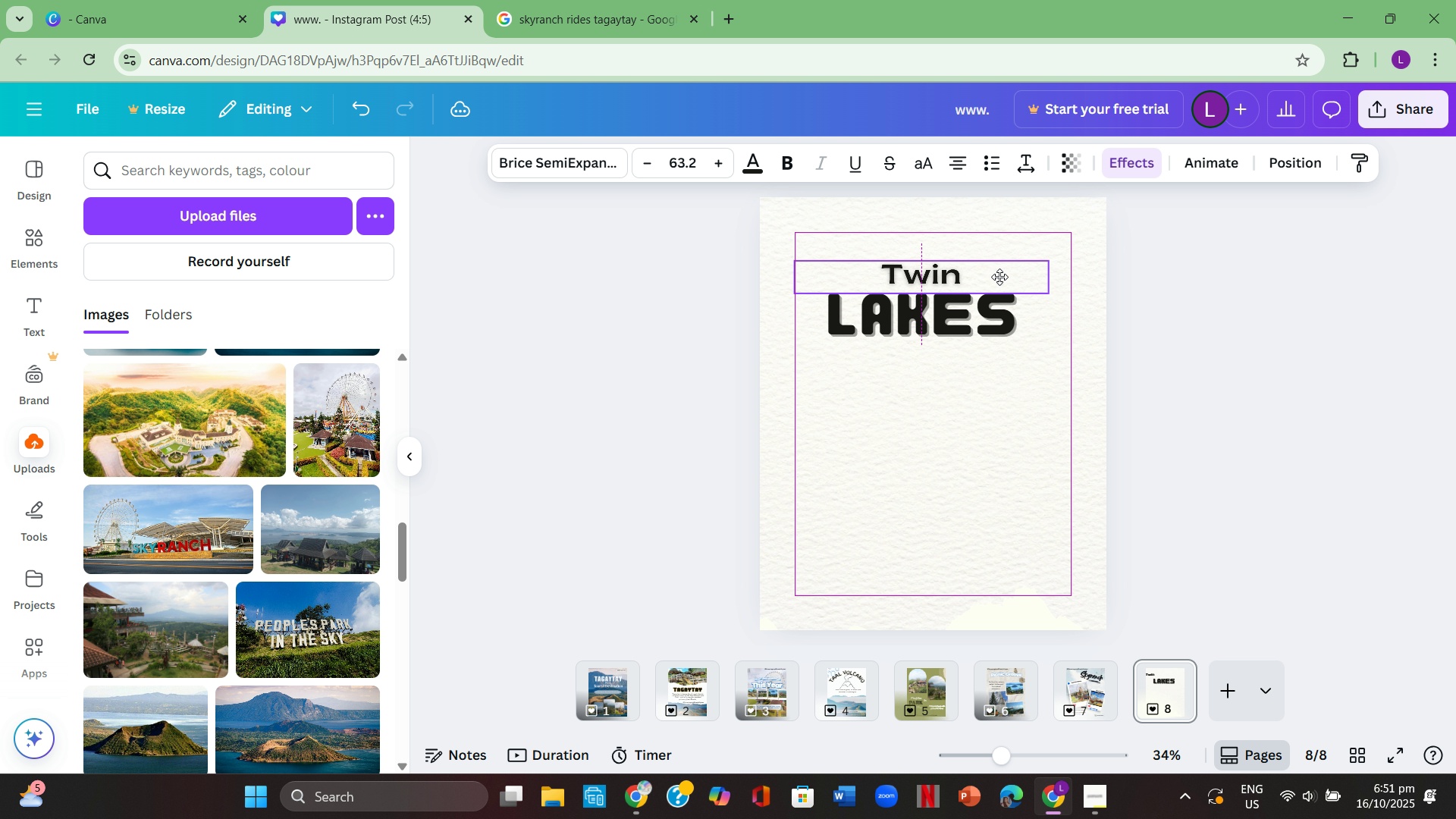 
left_click([953, 277])
 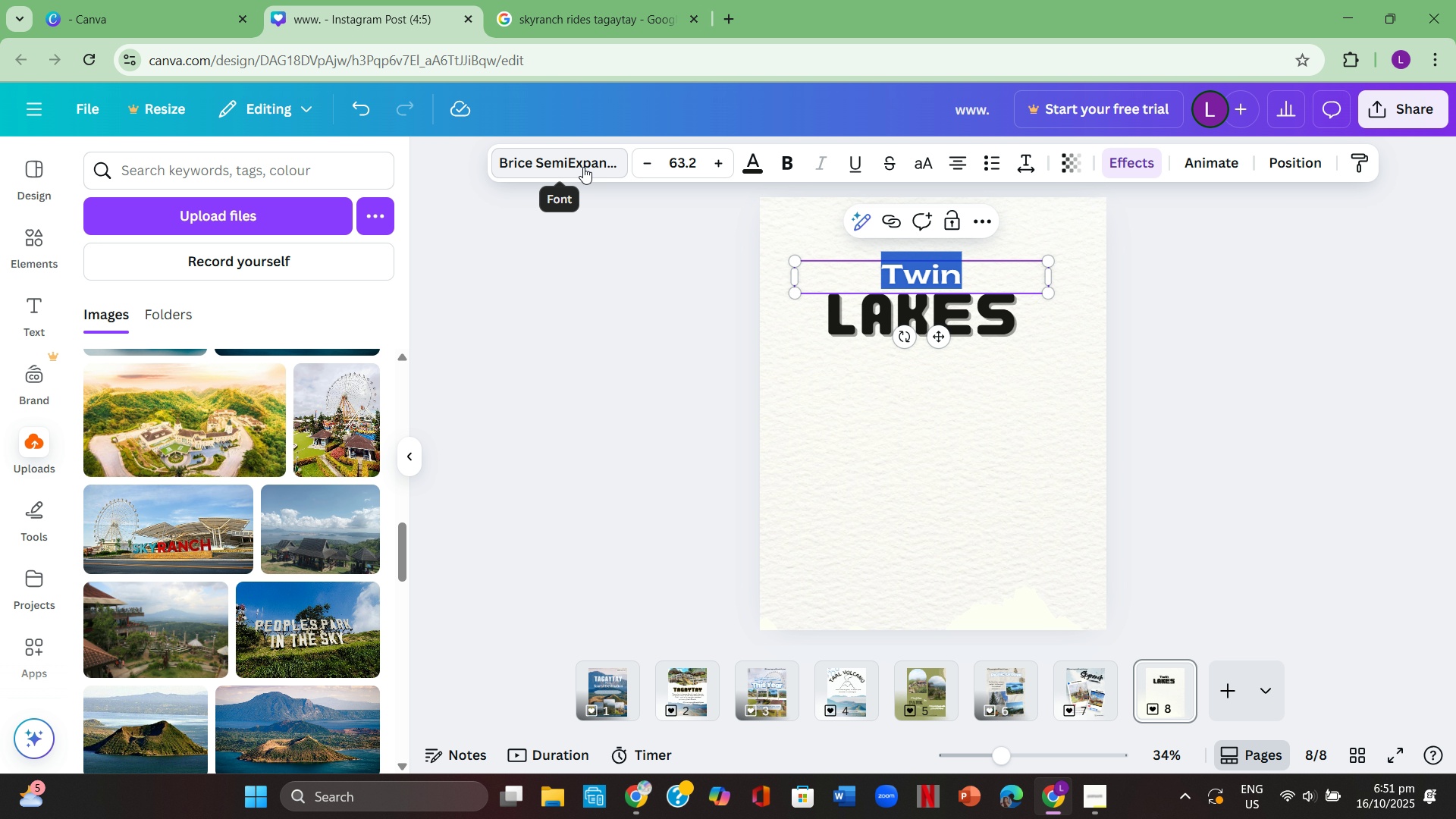 
left_click([950, 314])
 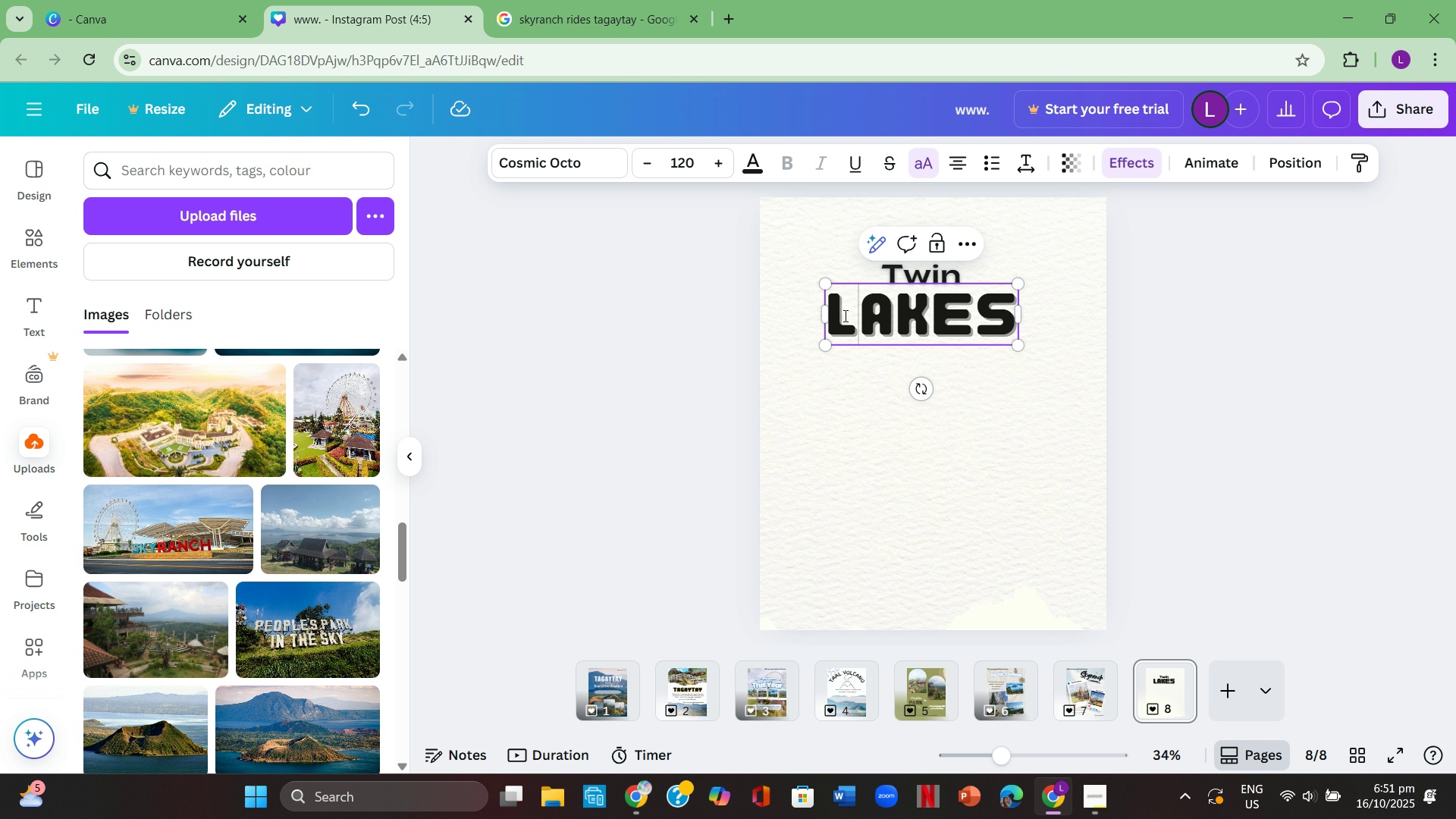 
left_click([833, 318])
 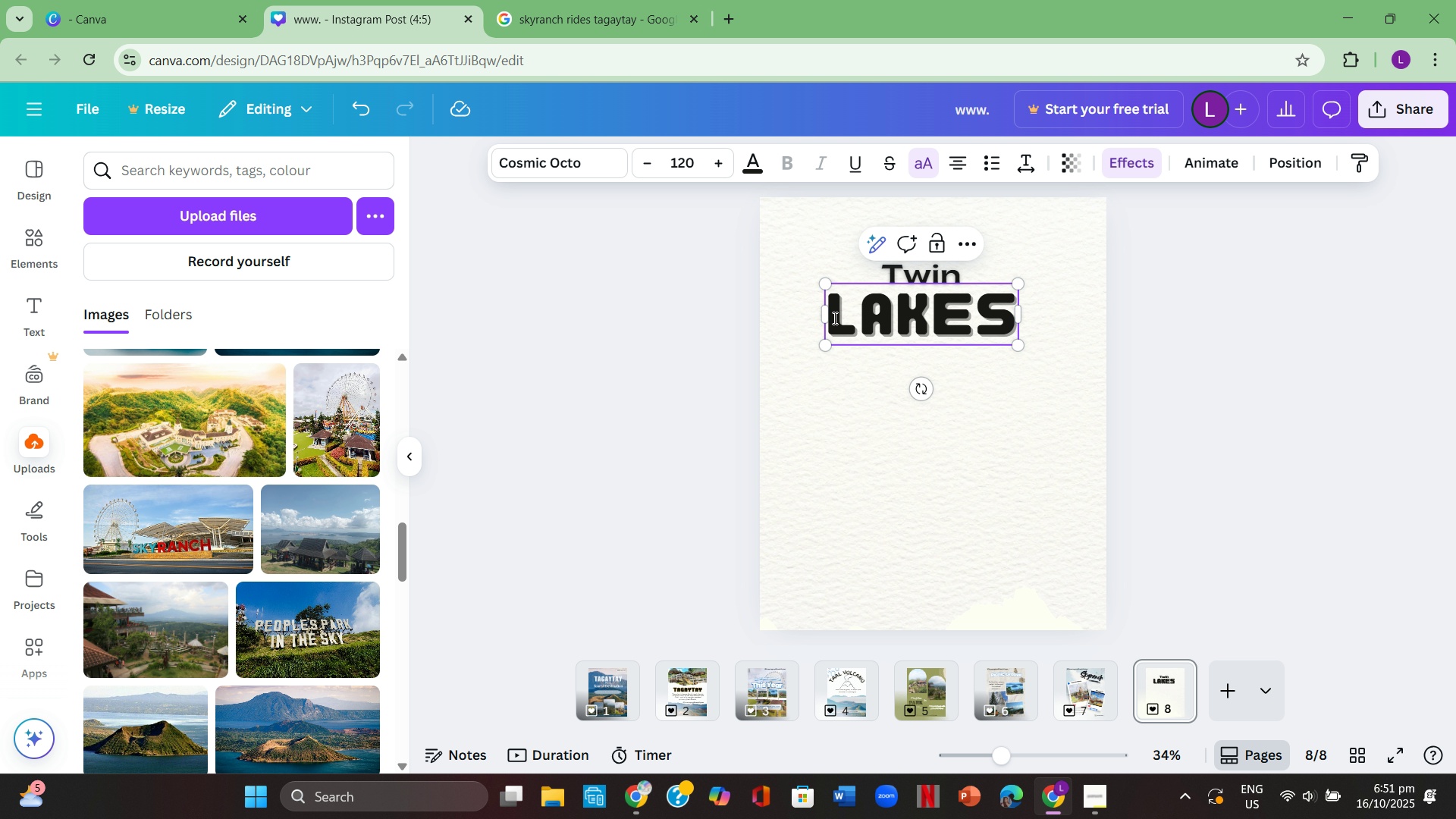 
left_click([833, 318])
 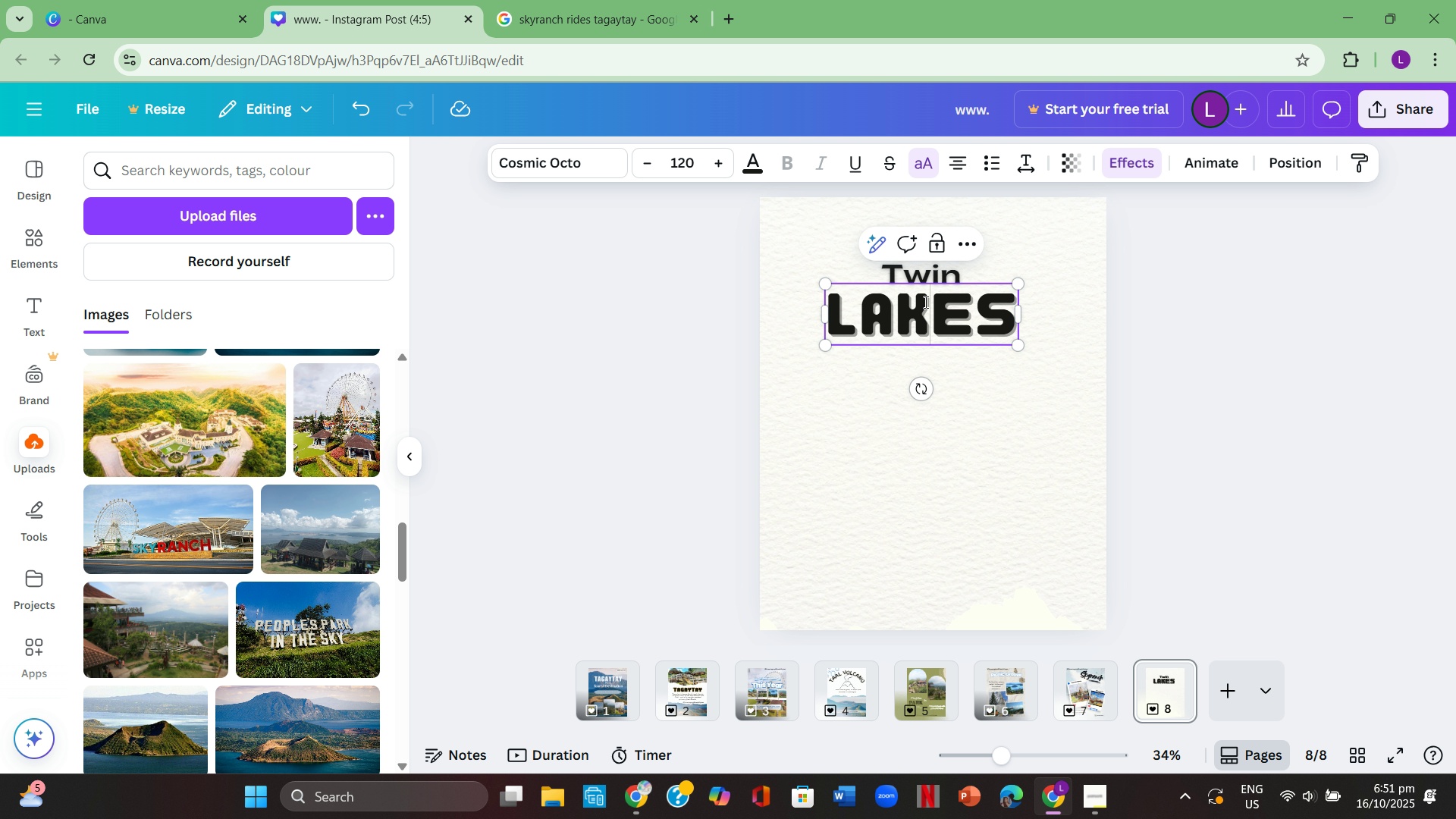 
left_click([924, 302])
 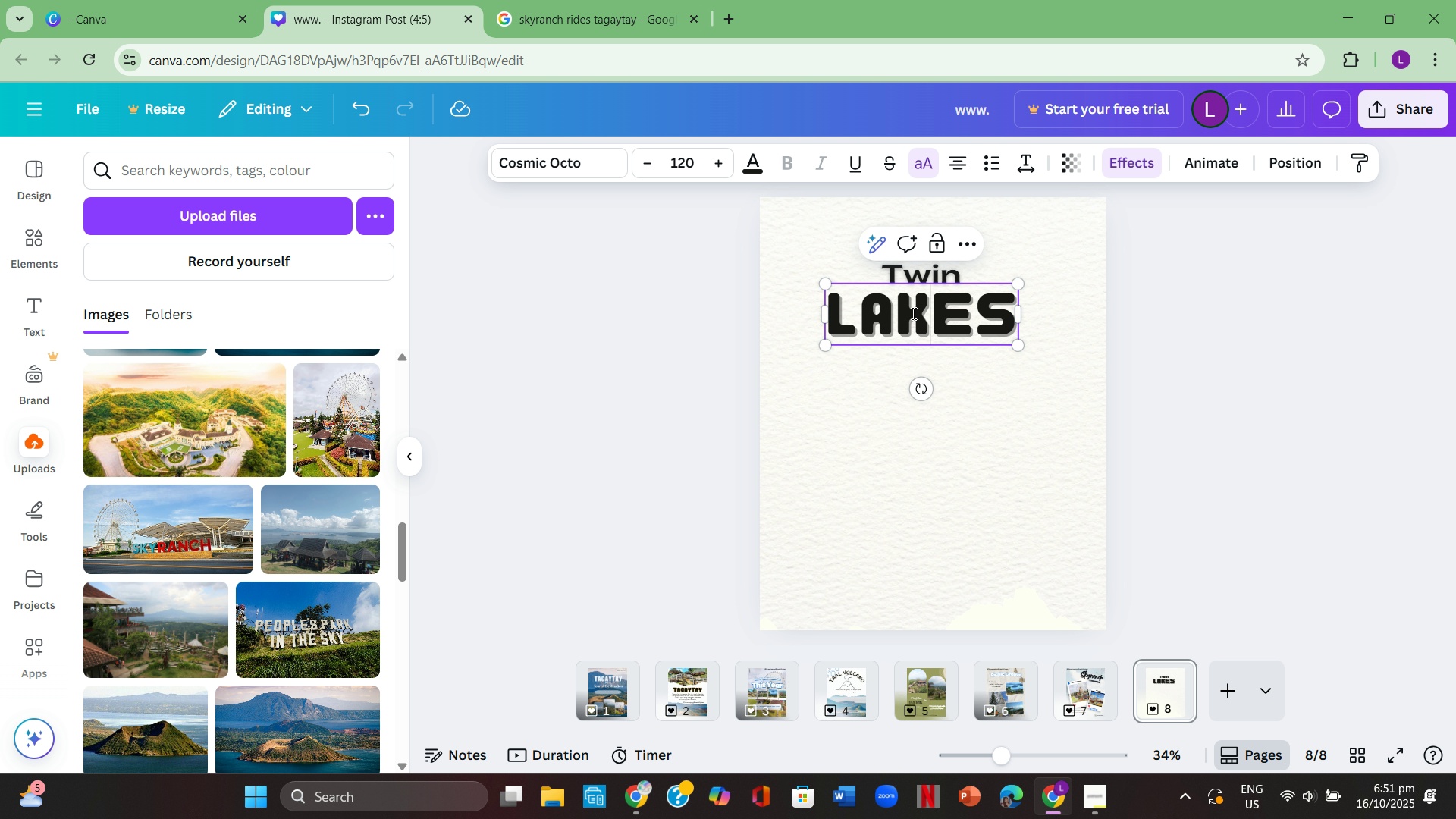 
wait(23.38)
 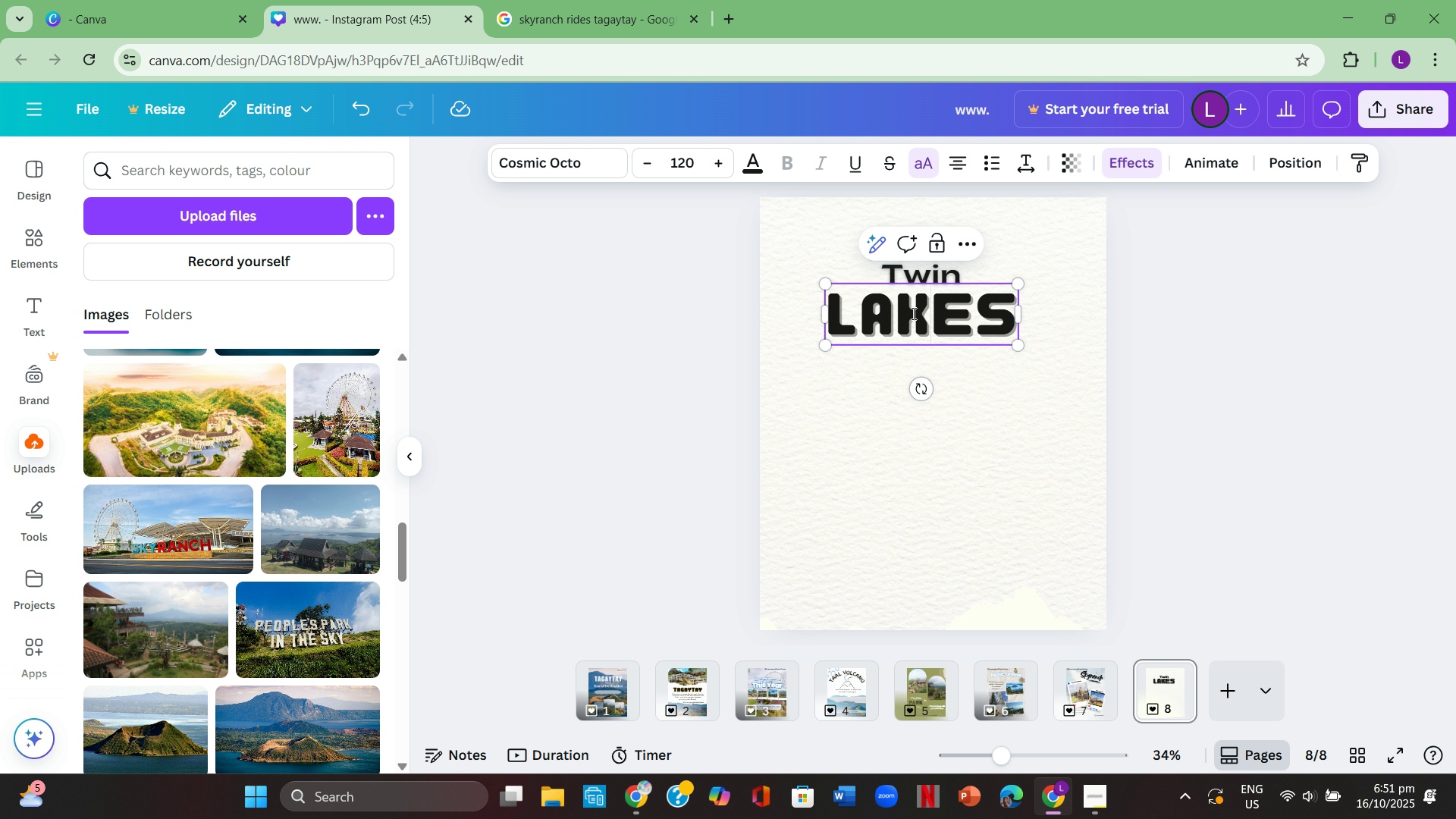 
double_click([959, 270])
 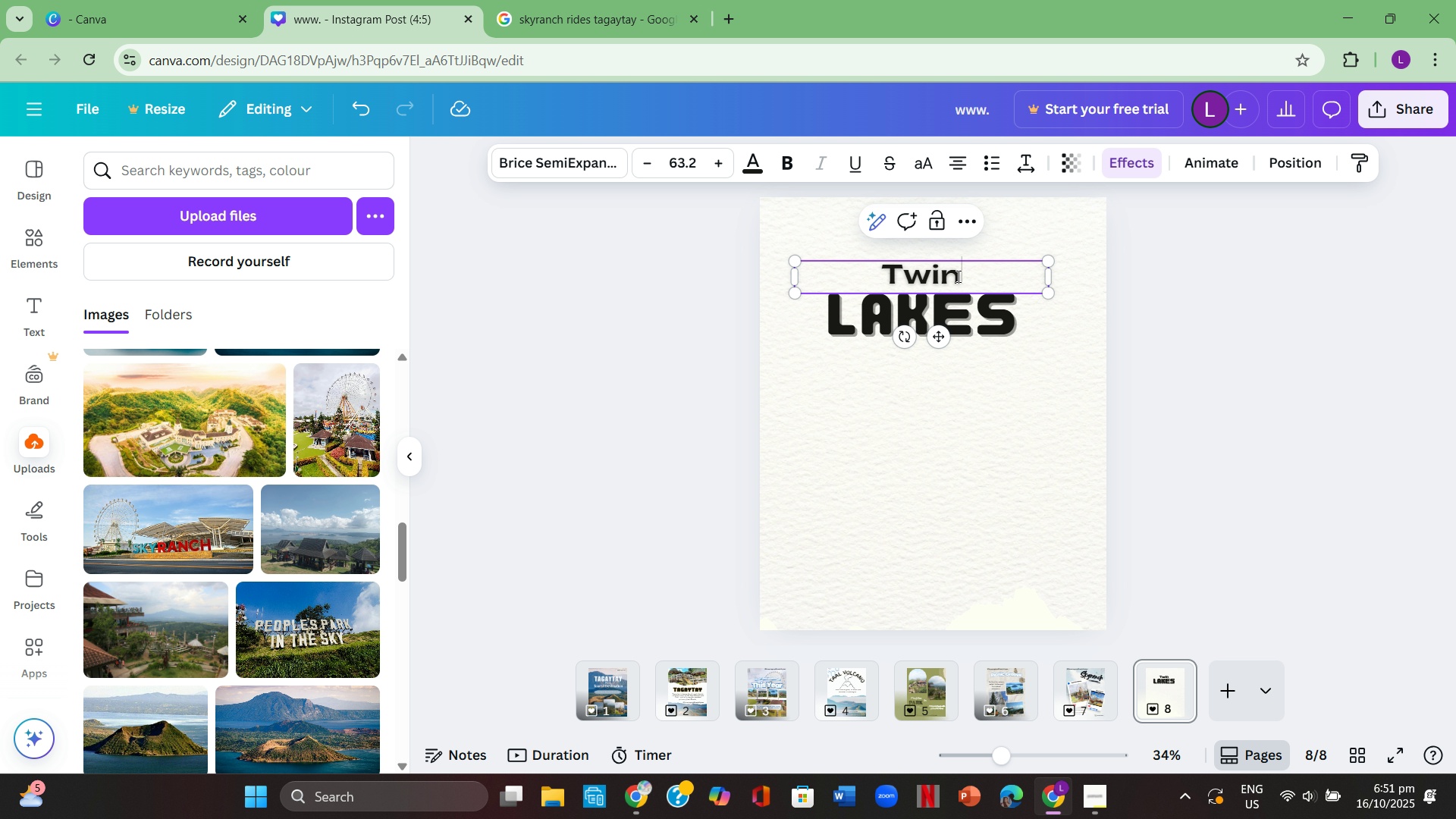 
triple_click([956, 275])
 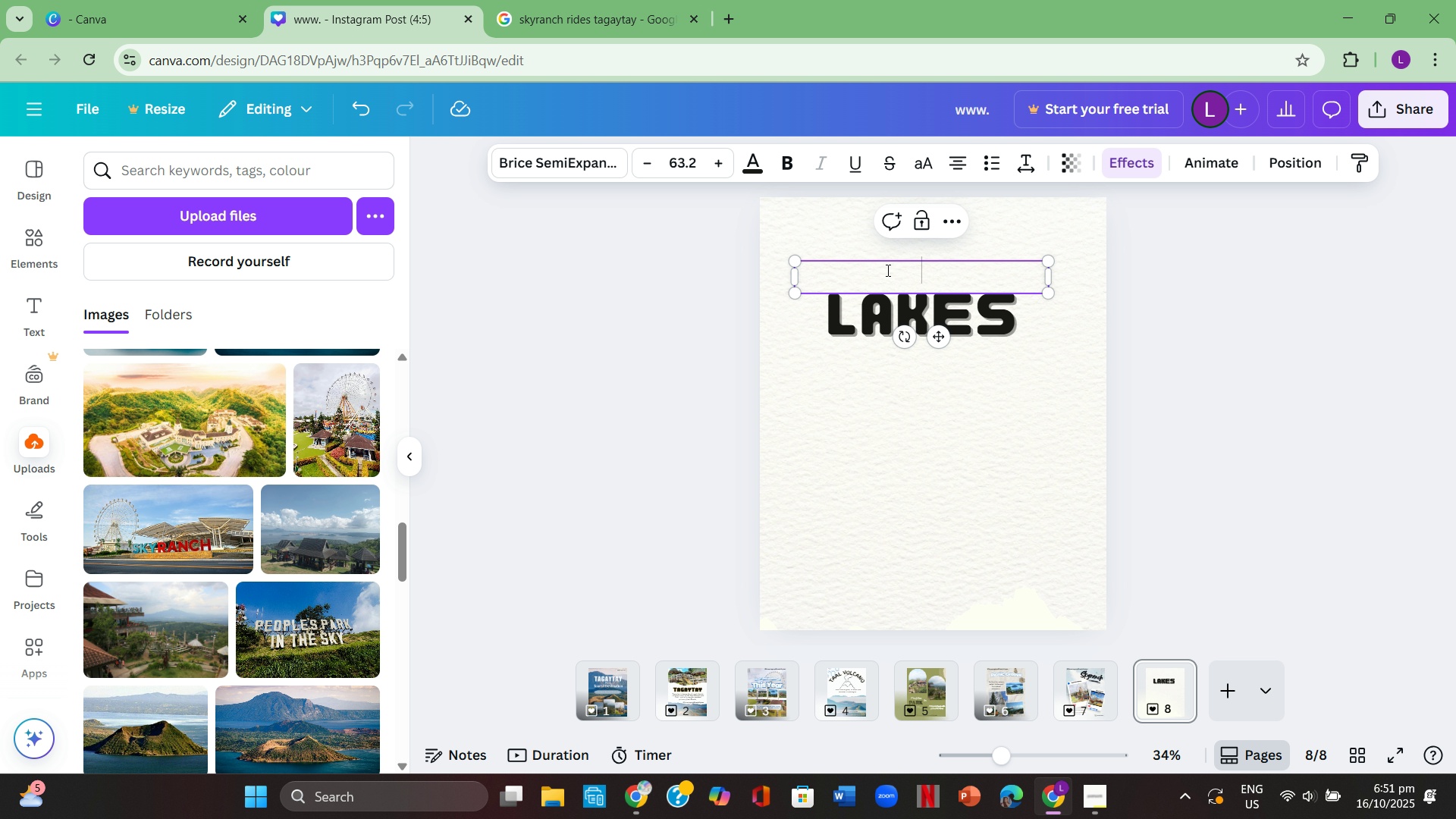 
key(Backspace)
 